 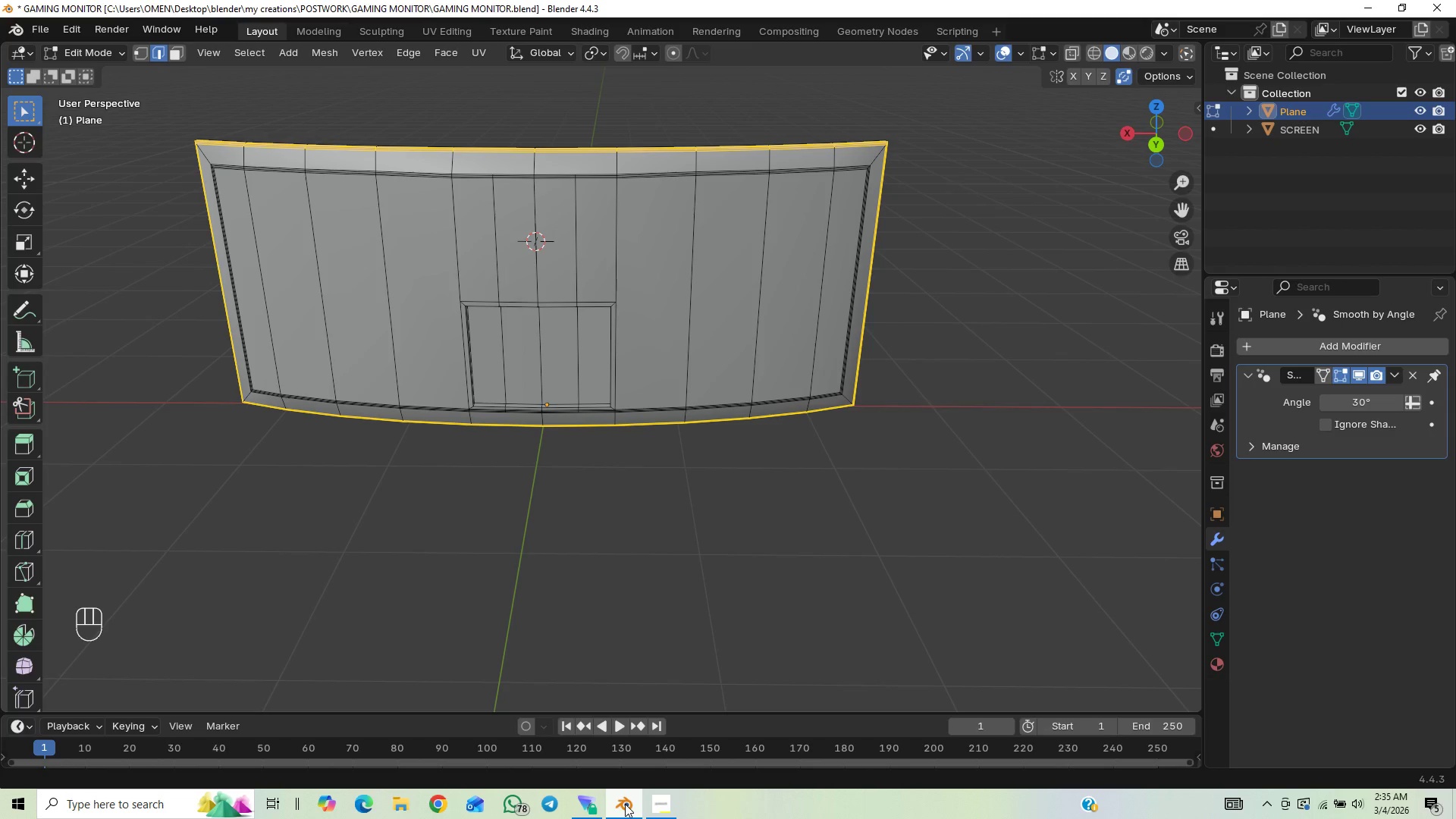 
key(Shift+A)
 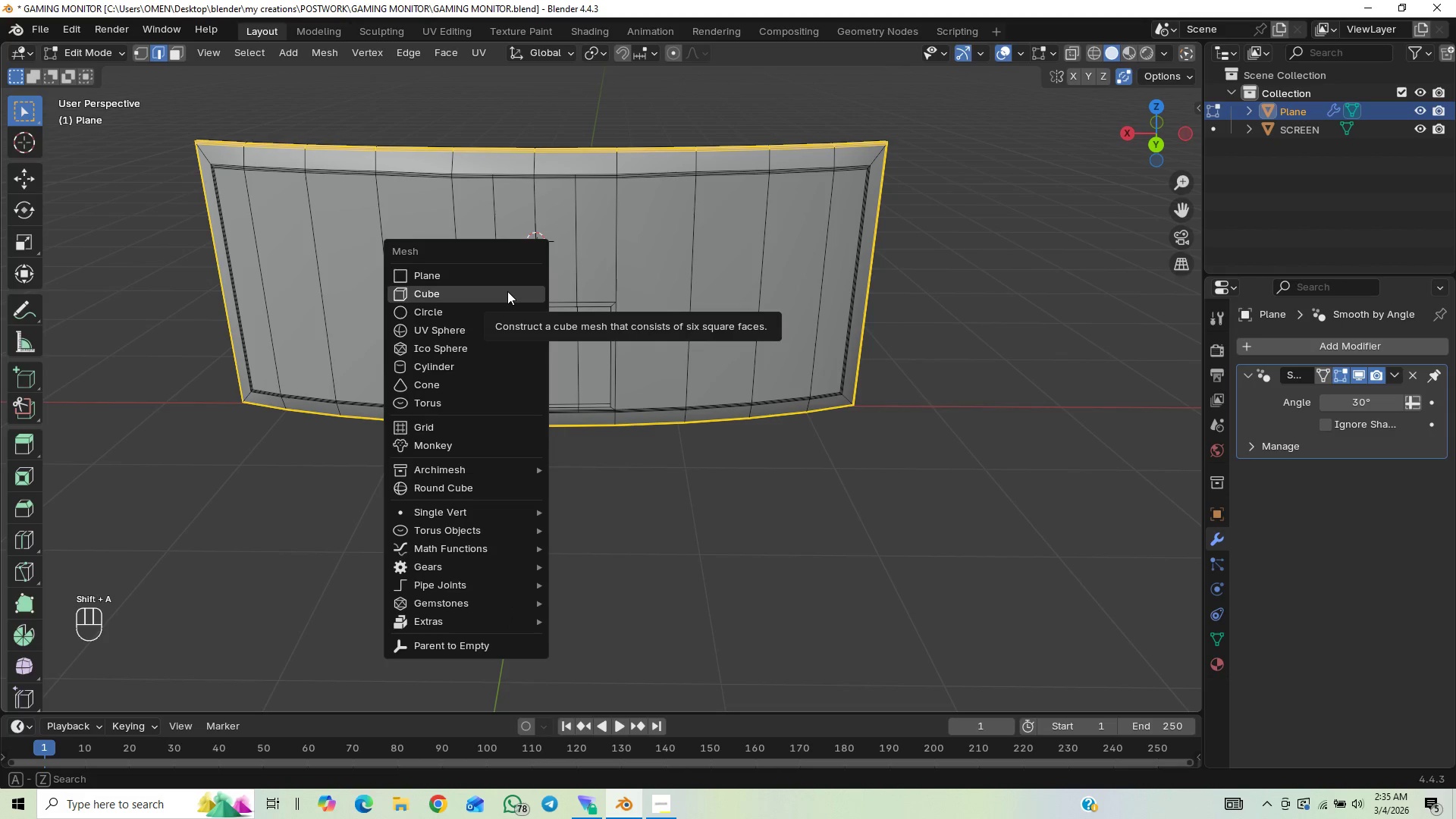 
left_click([507, 291])
 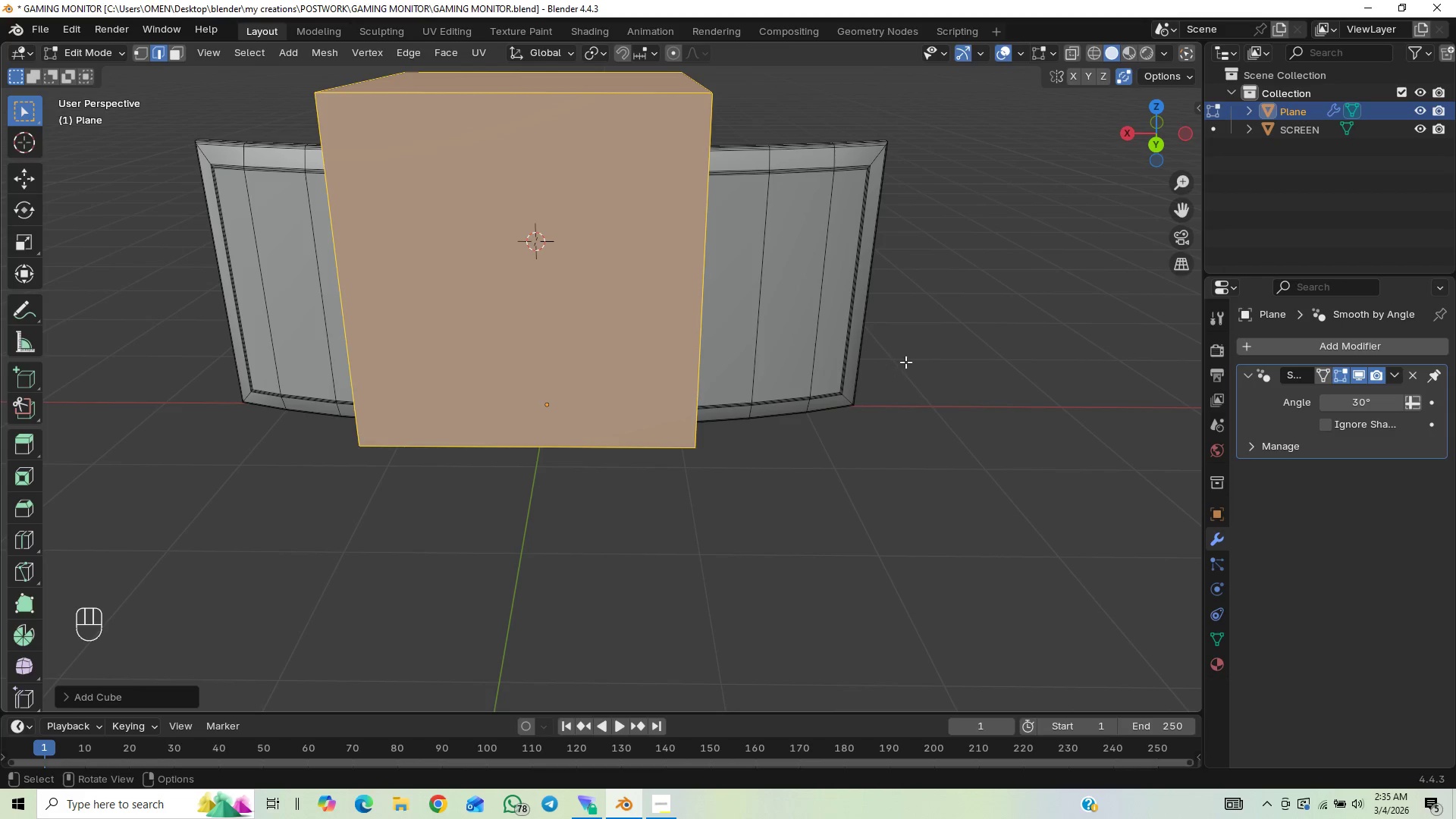 
key(S)
 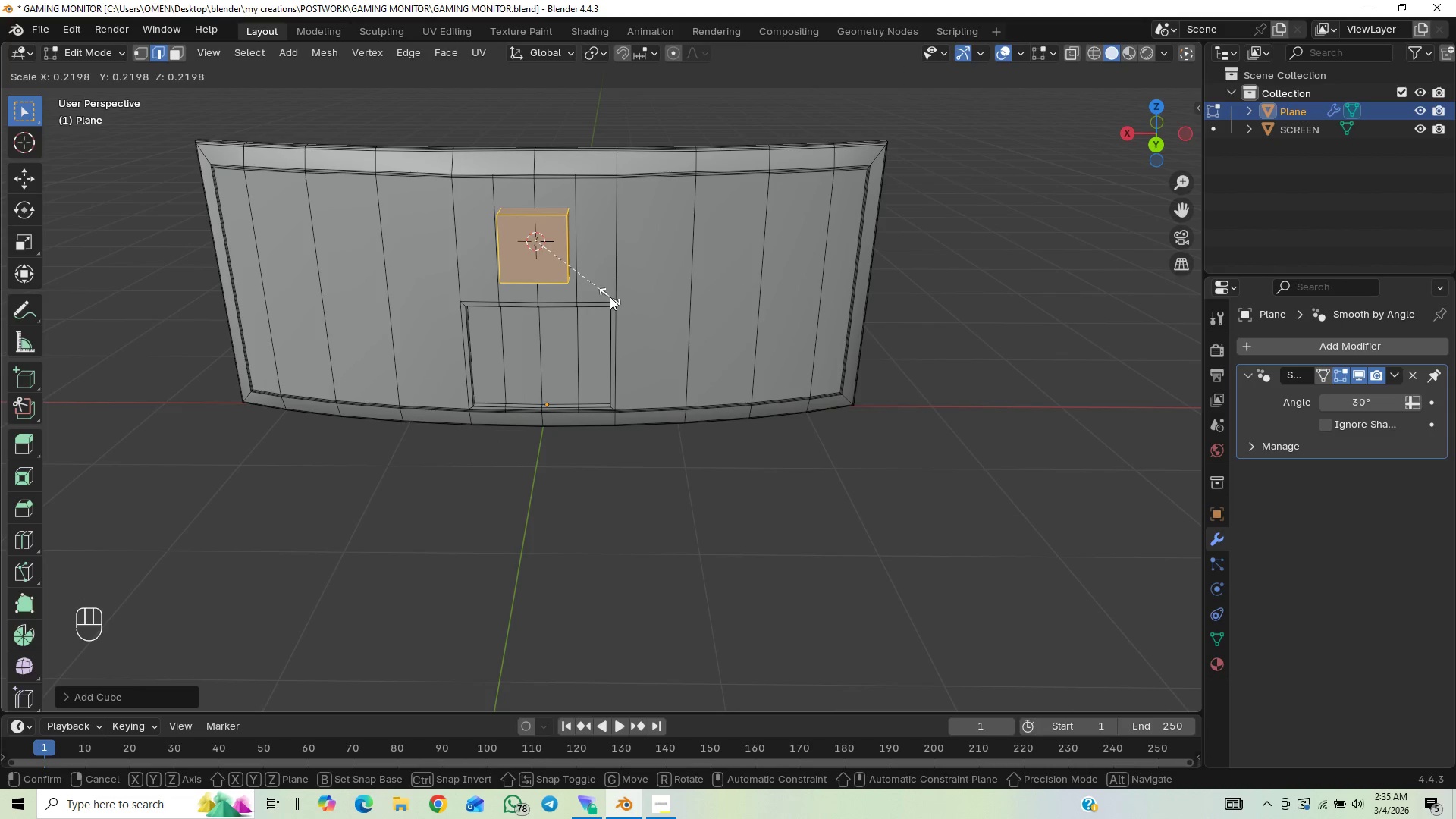 
wait(5.58)
 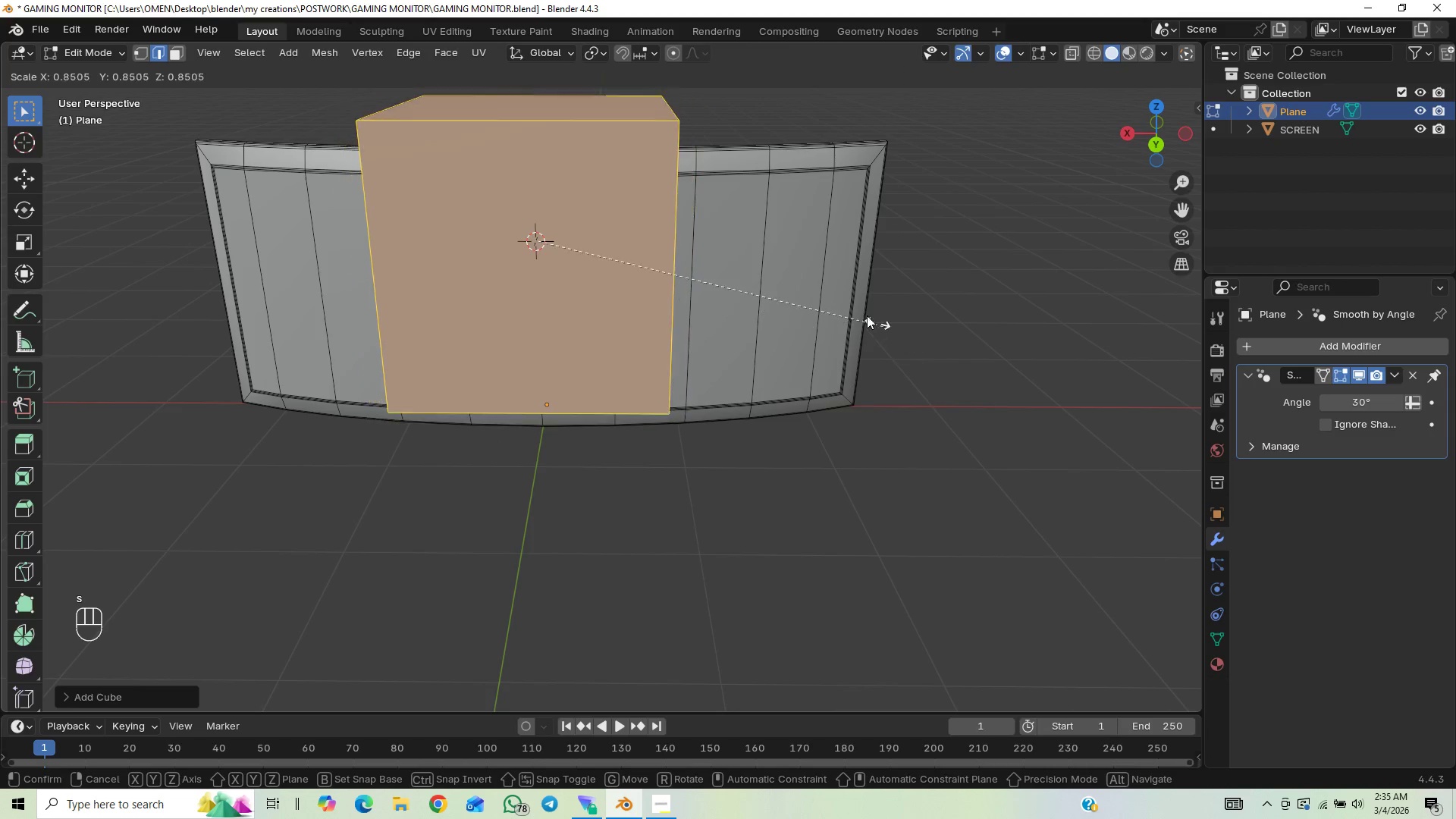 
left_click([590, 283])
 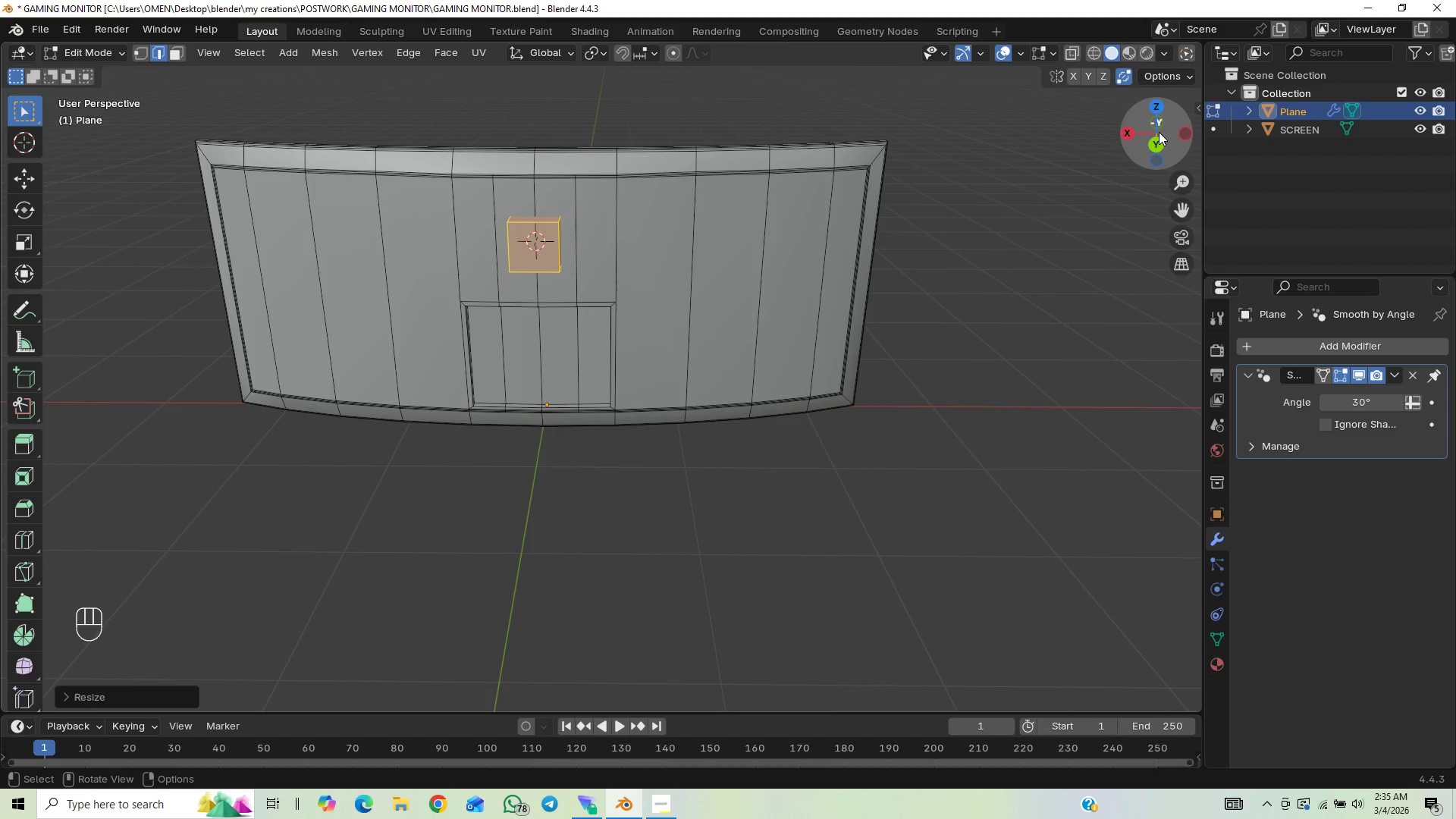 
left_click([1147, 143])
 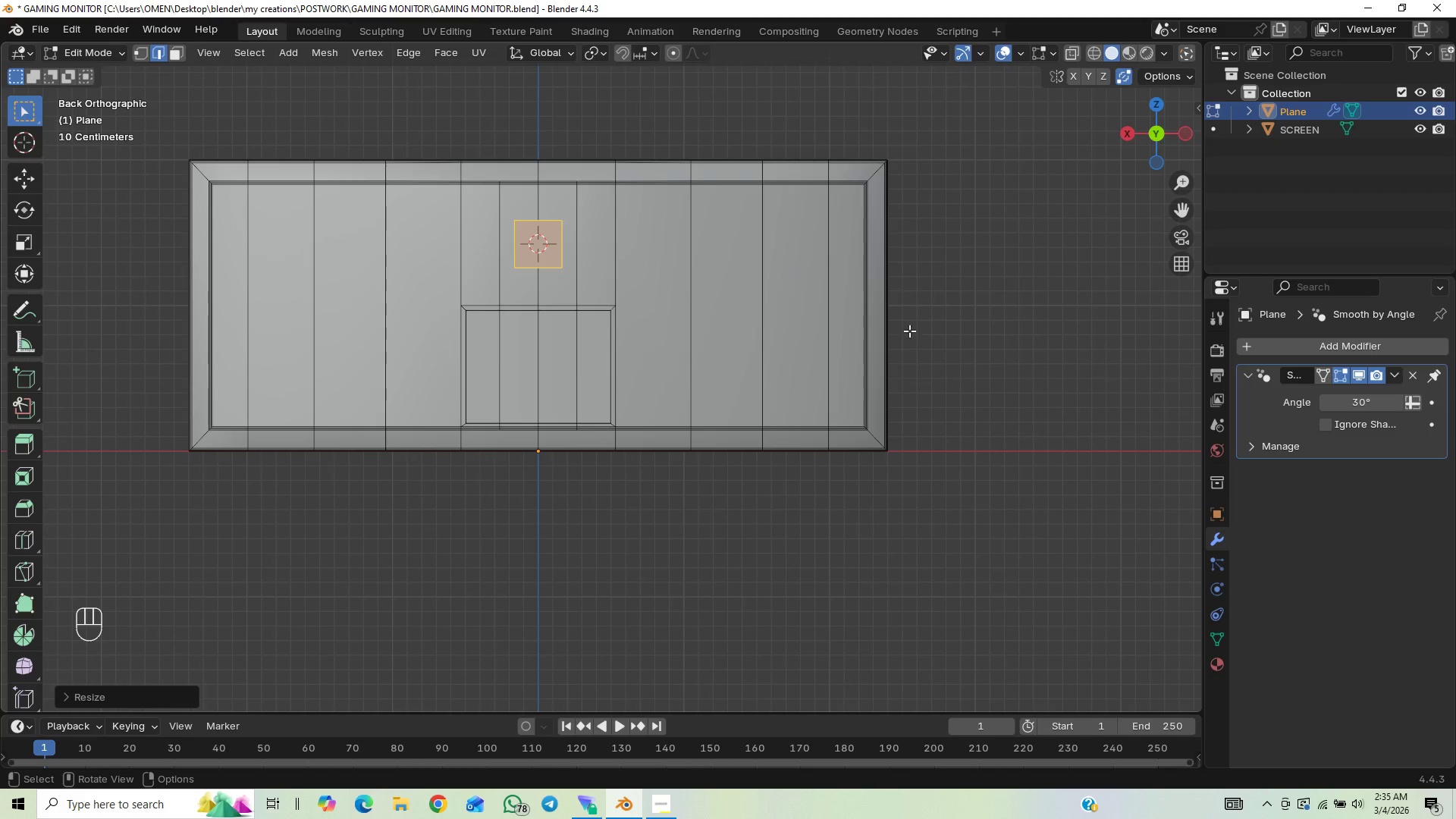 
scroll: coordinate [905, 364], scroll_direction: up, amount: 1.0
 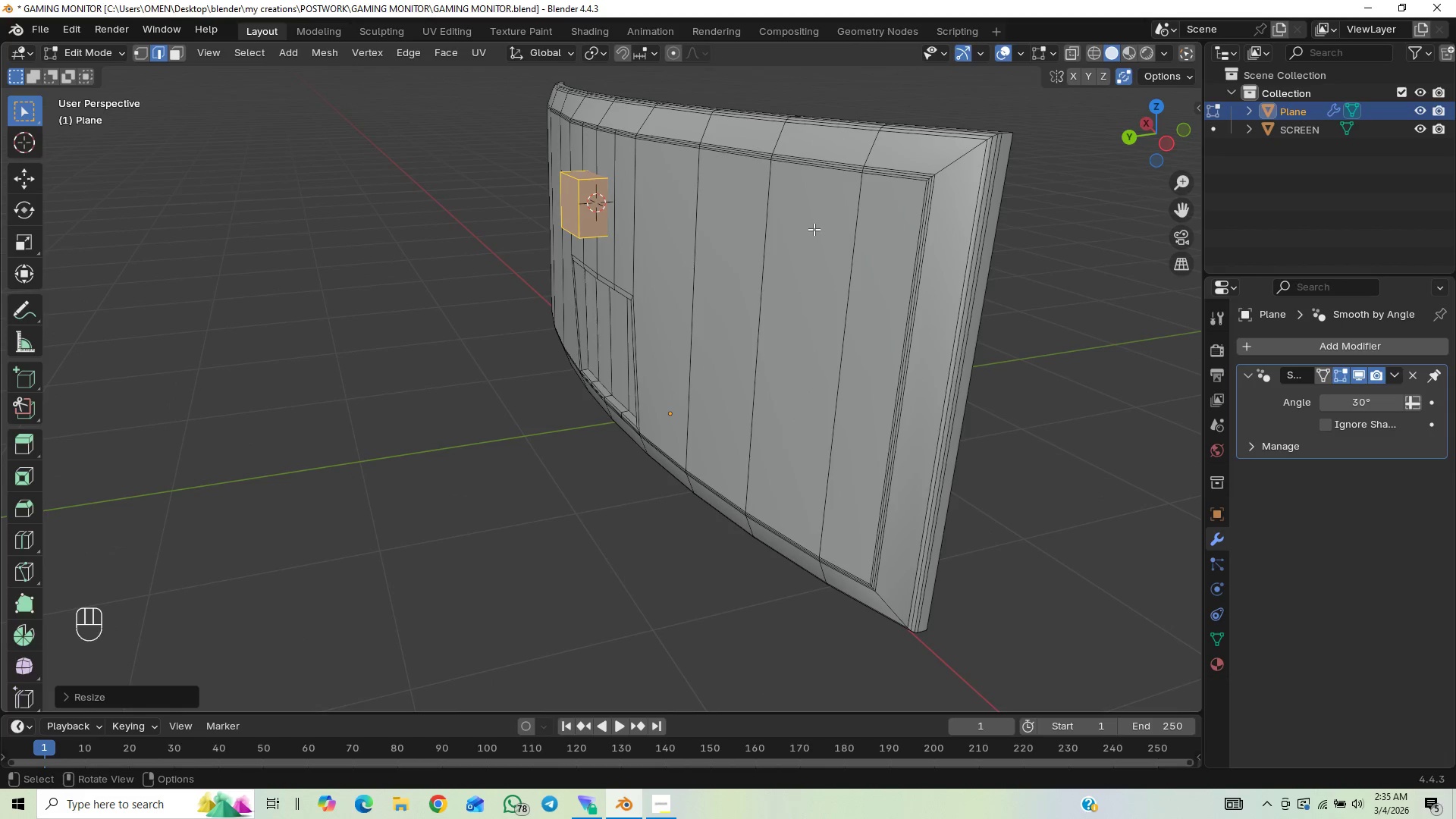 
key(S)
 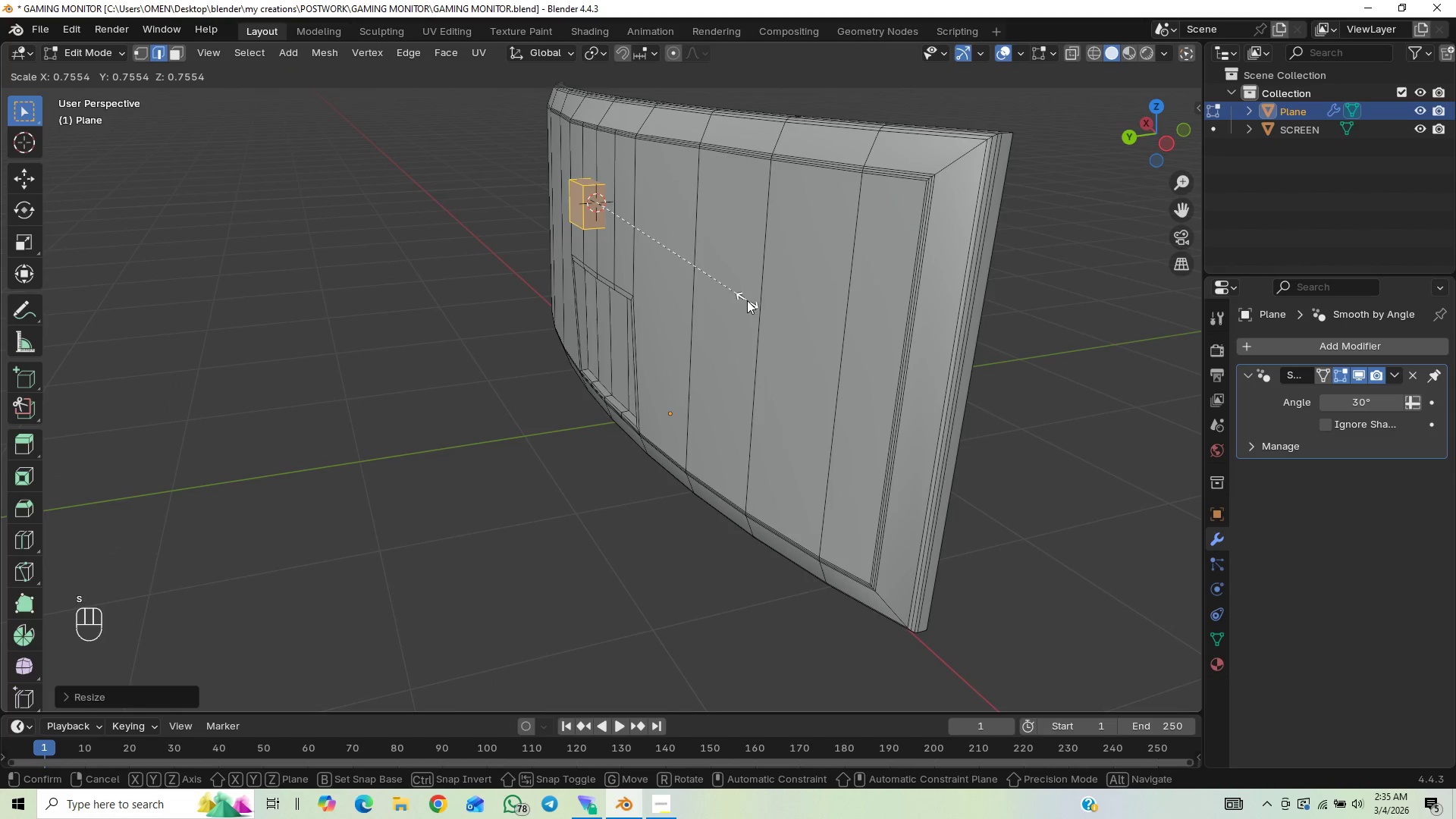 
left_click([747, 300])
 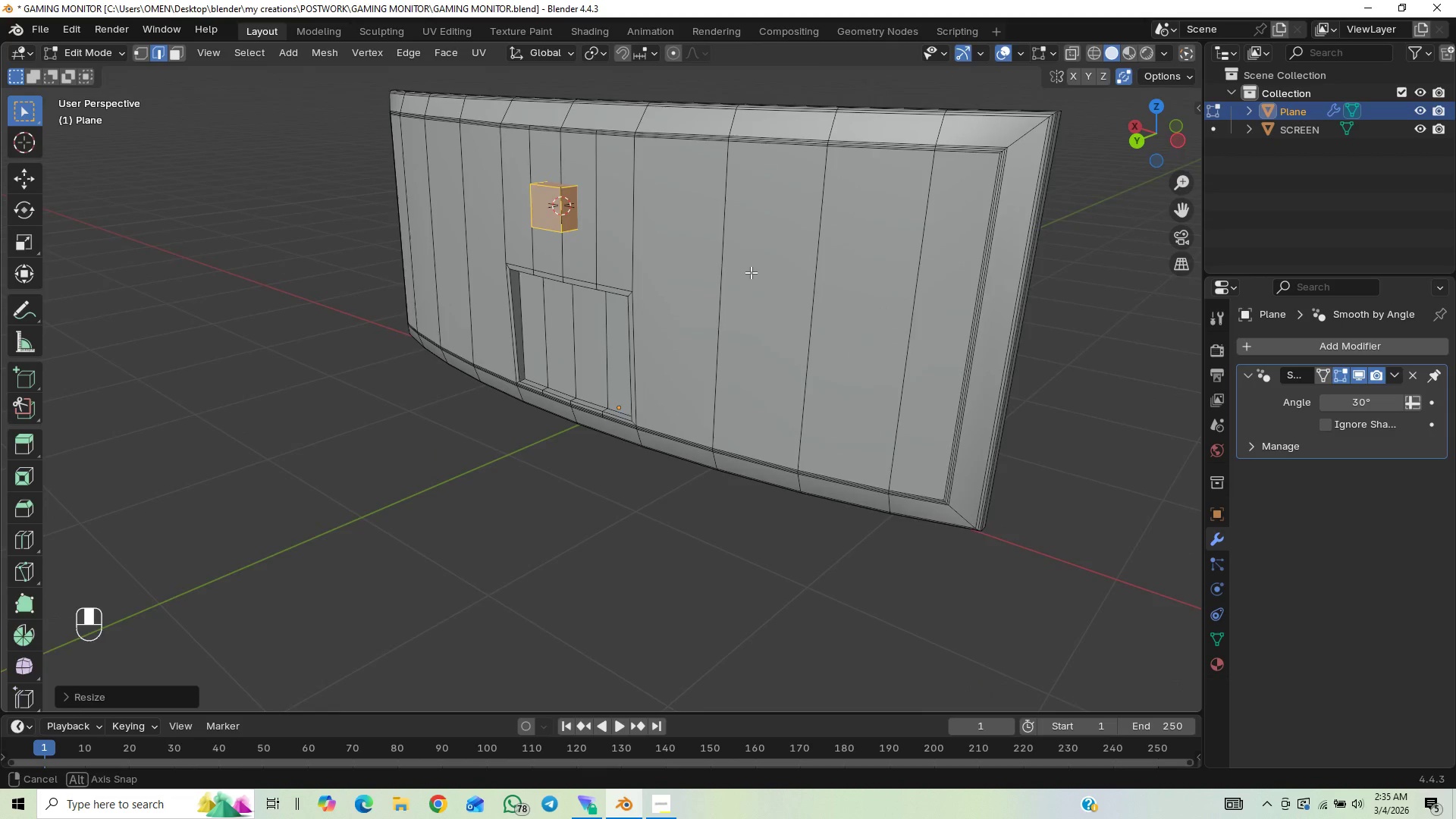 
scroll: coordinate [746, 287], scroll_direction: up, amount: 1.0
 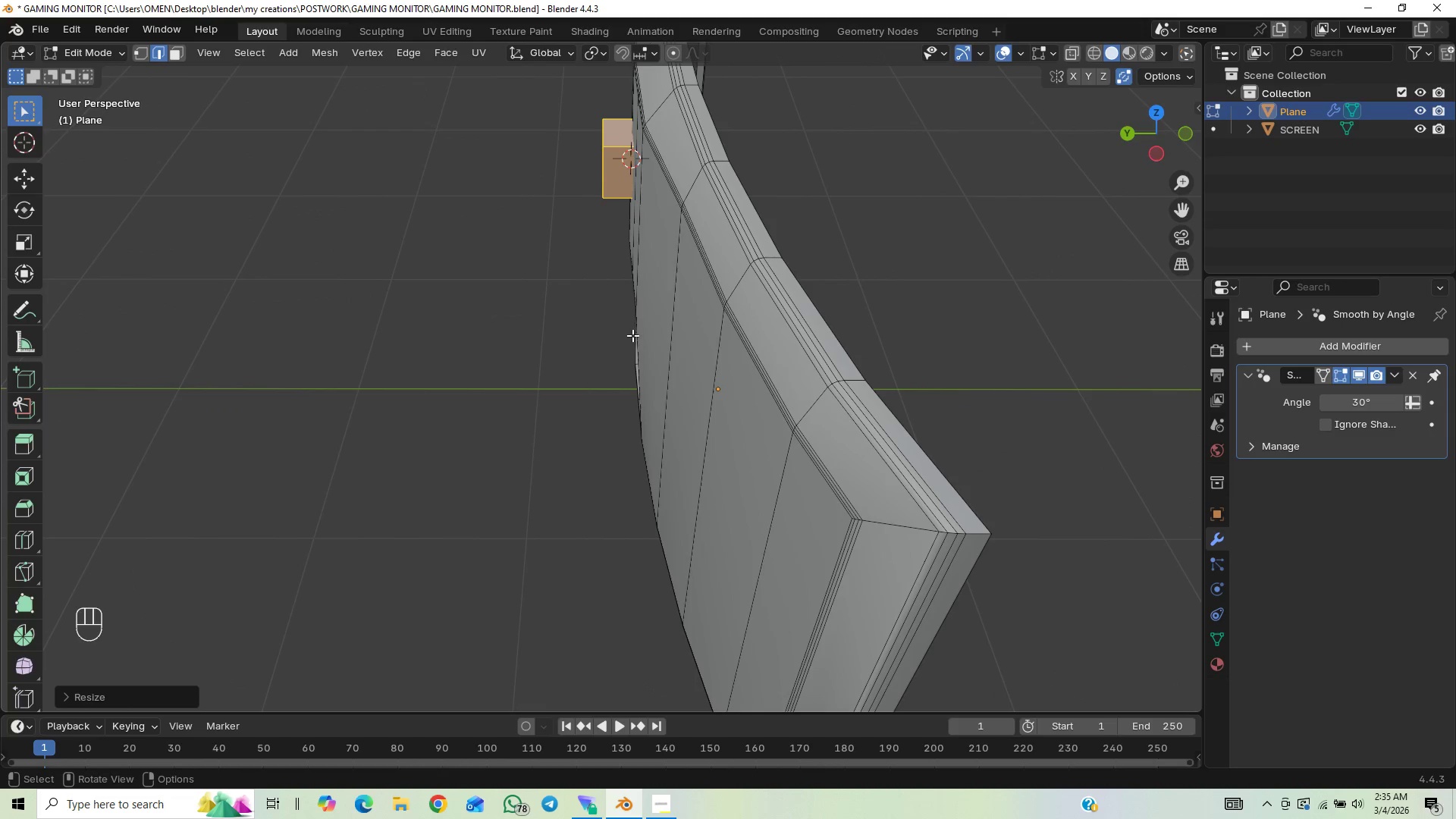 
type(SY)
 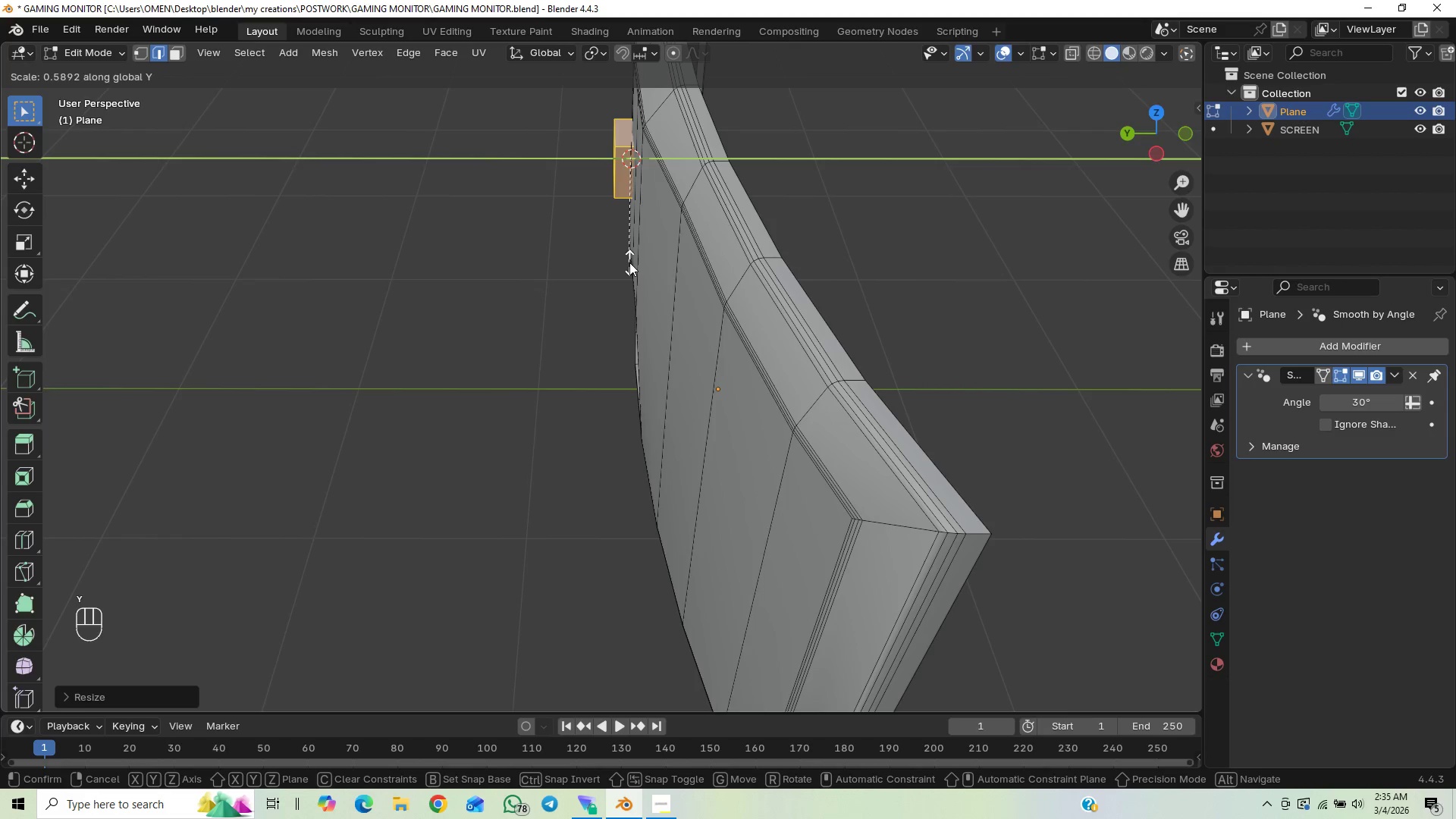 
left_click([629, 253])
 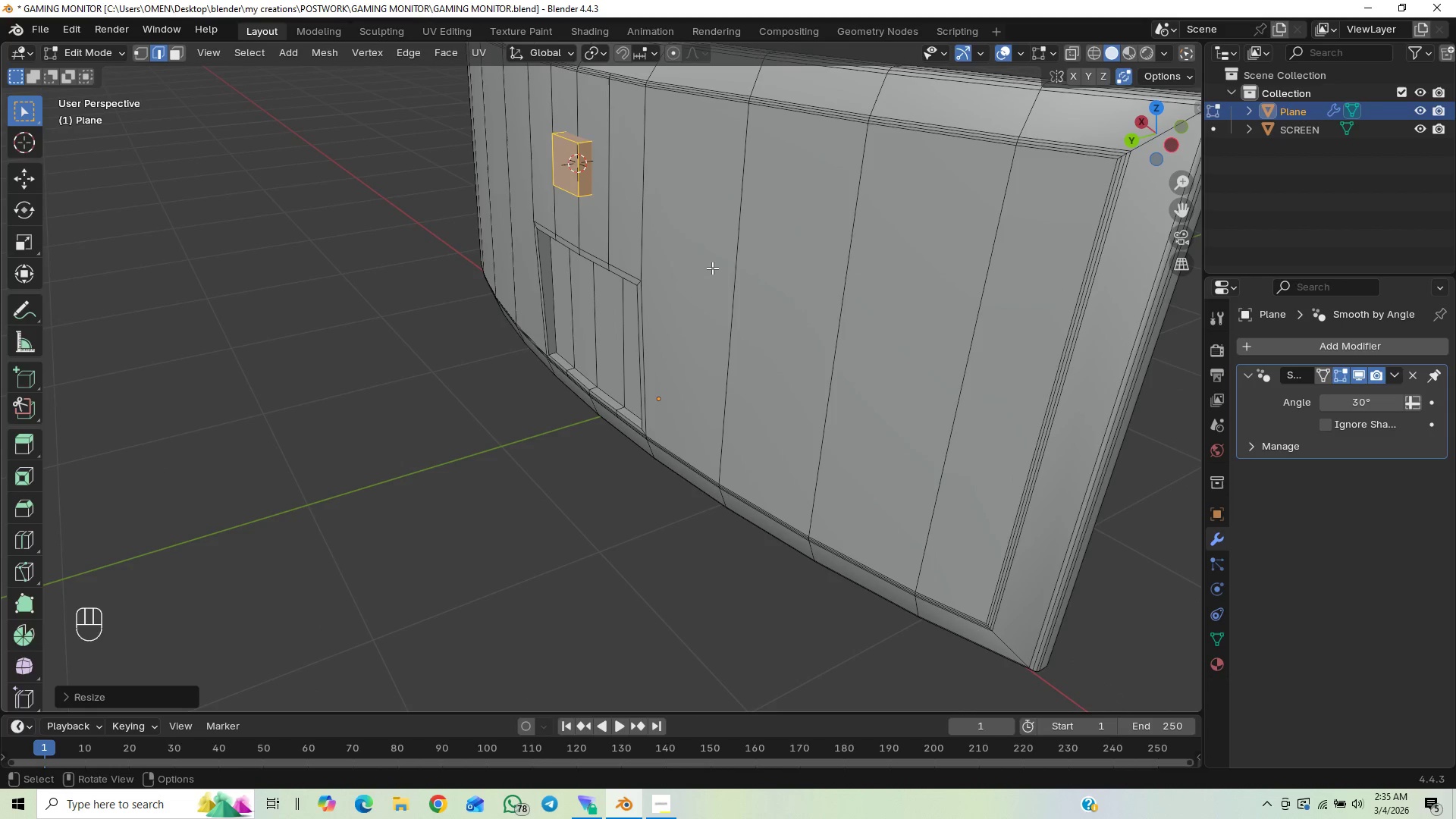 
type(GY)
 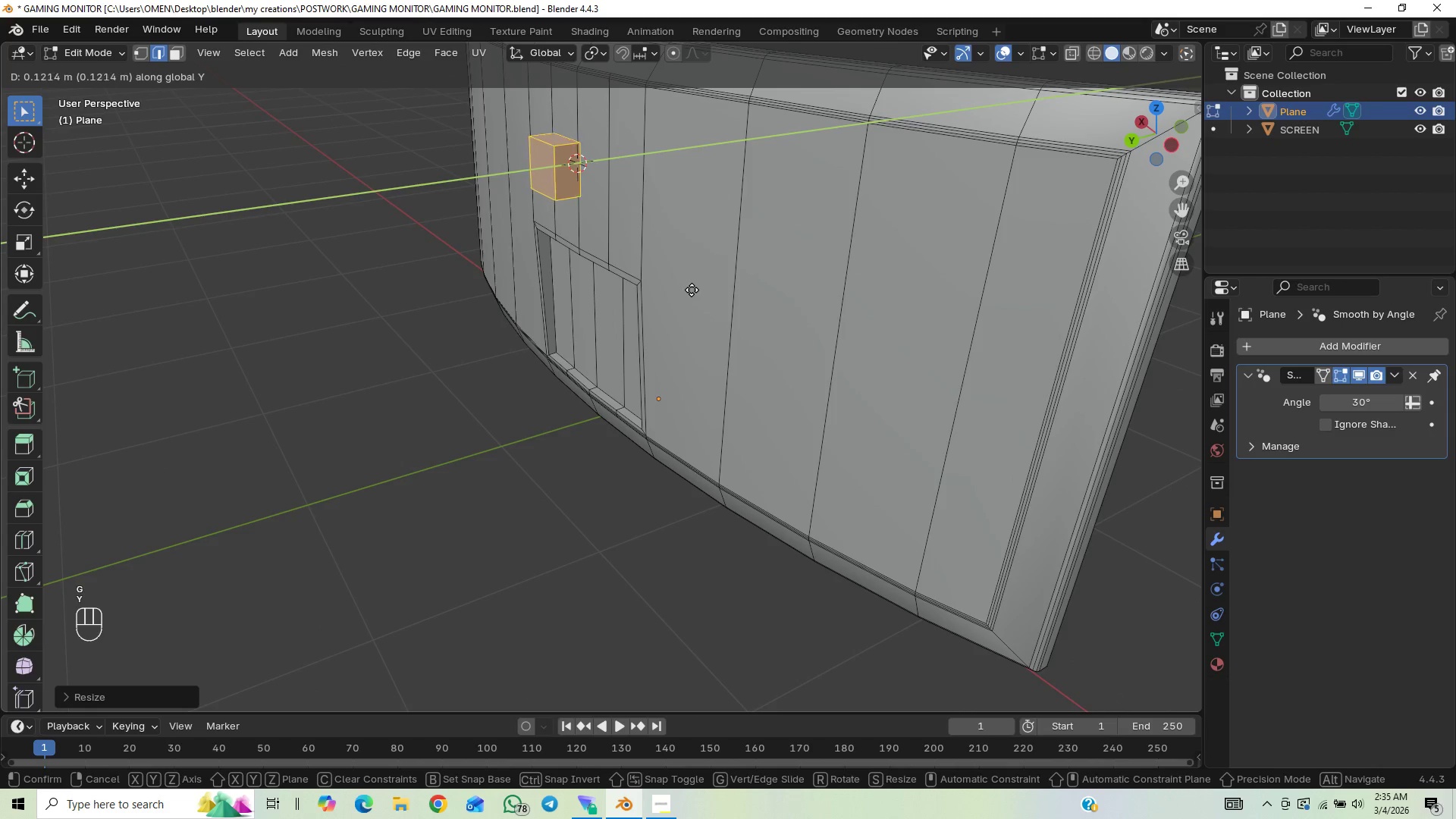 
right_click([695, 288])
 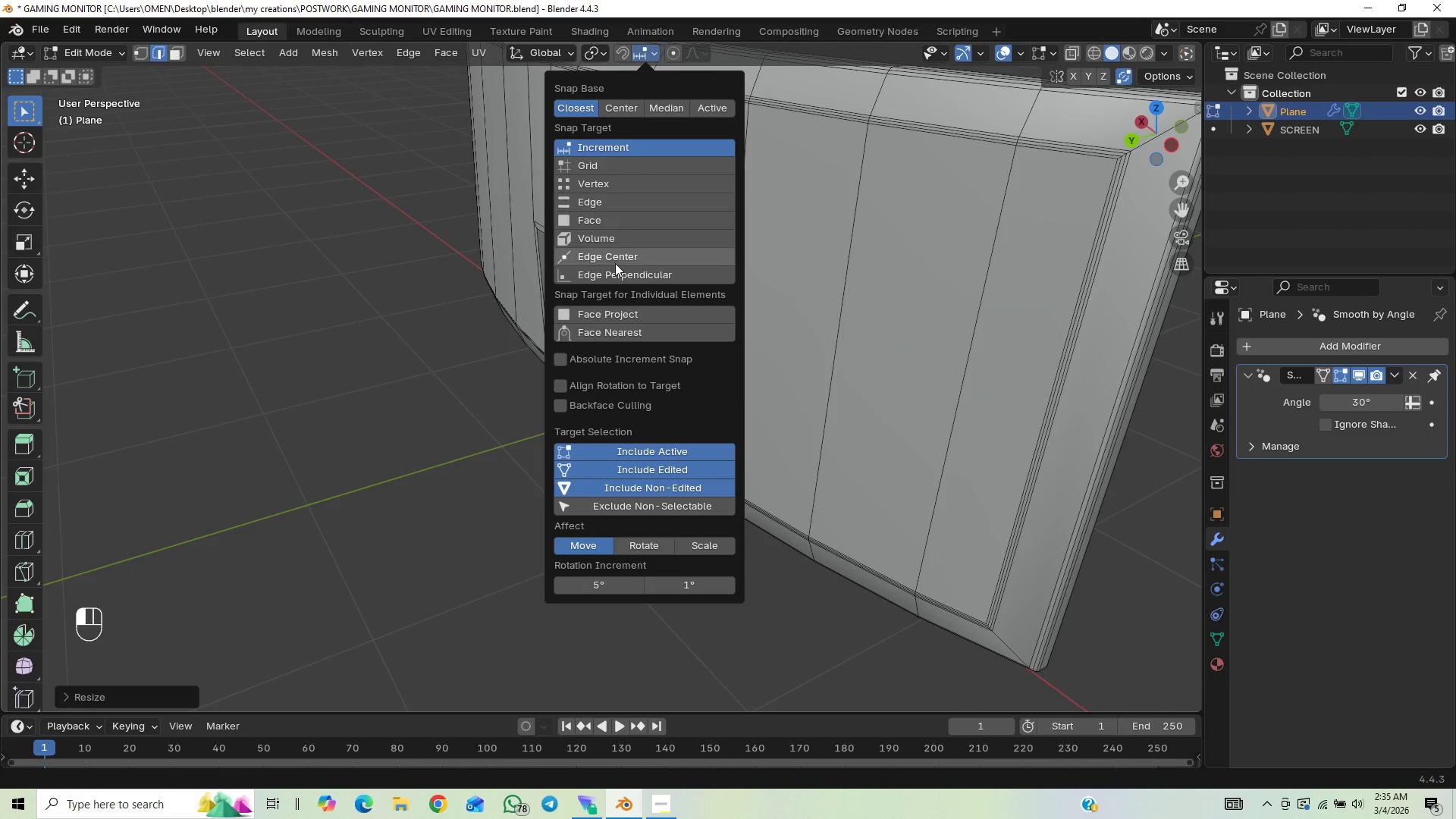 
left_click([612, 223])
 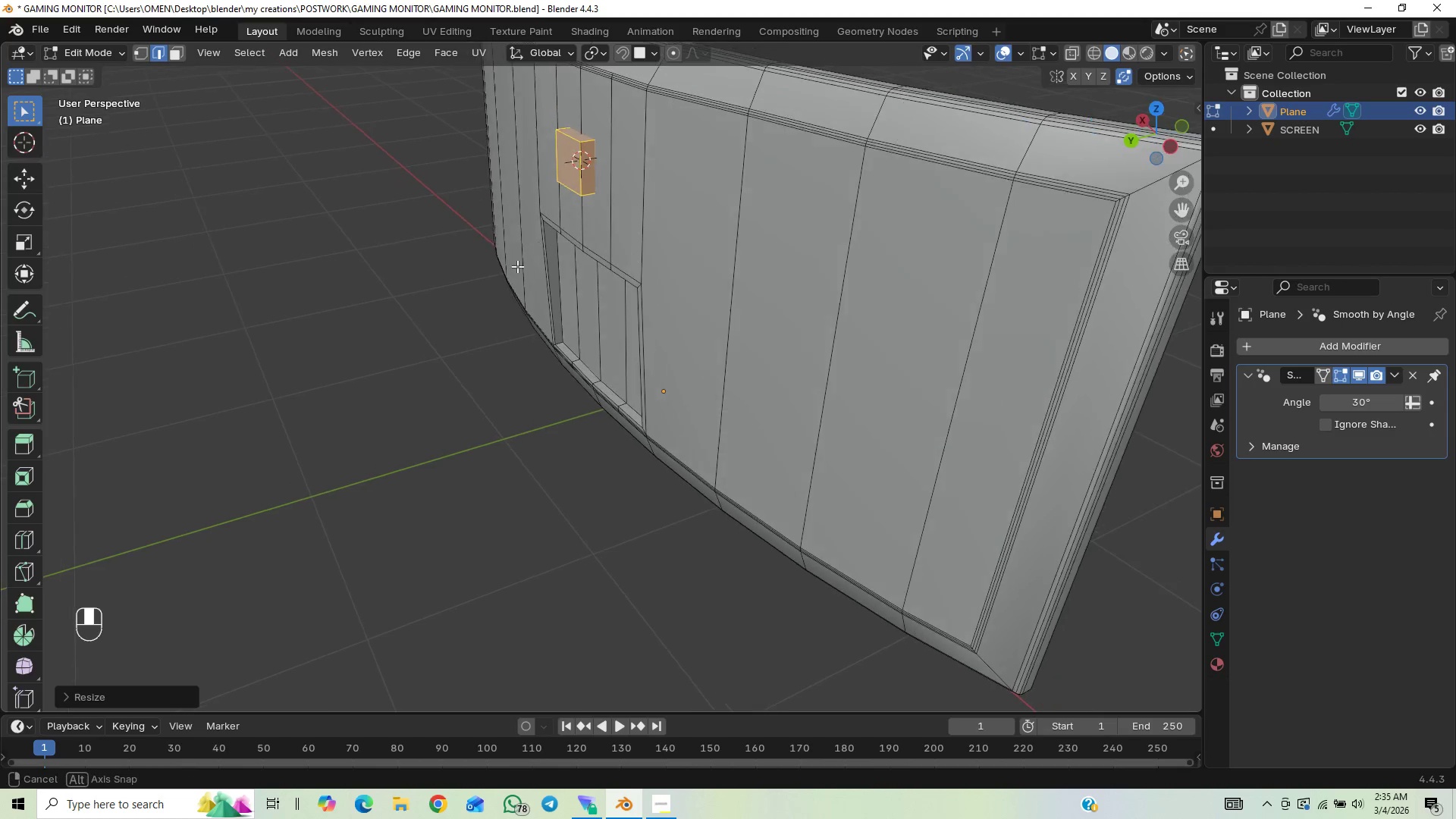 
type(GY)
 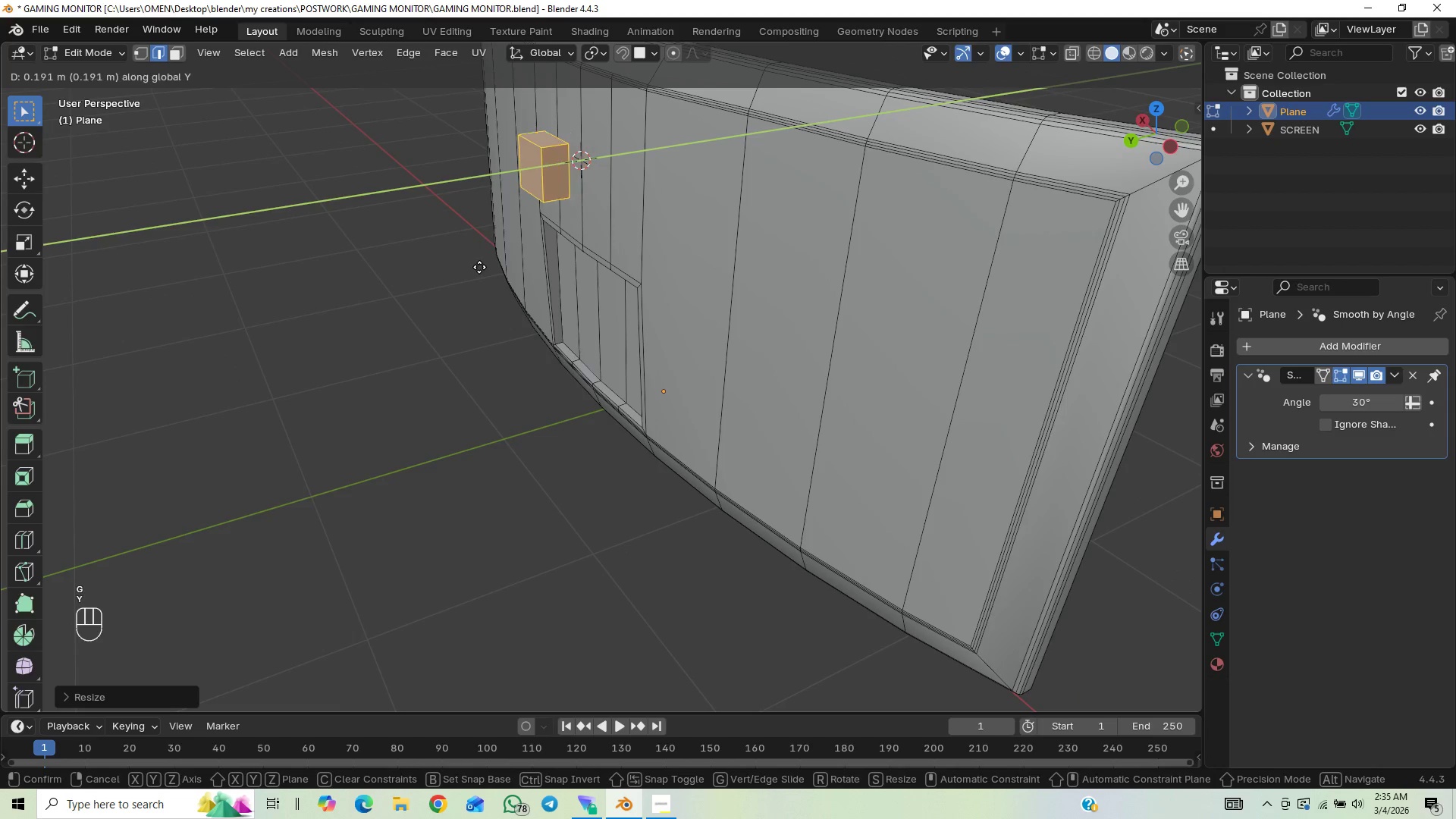 
left_click([479, 267])
 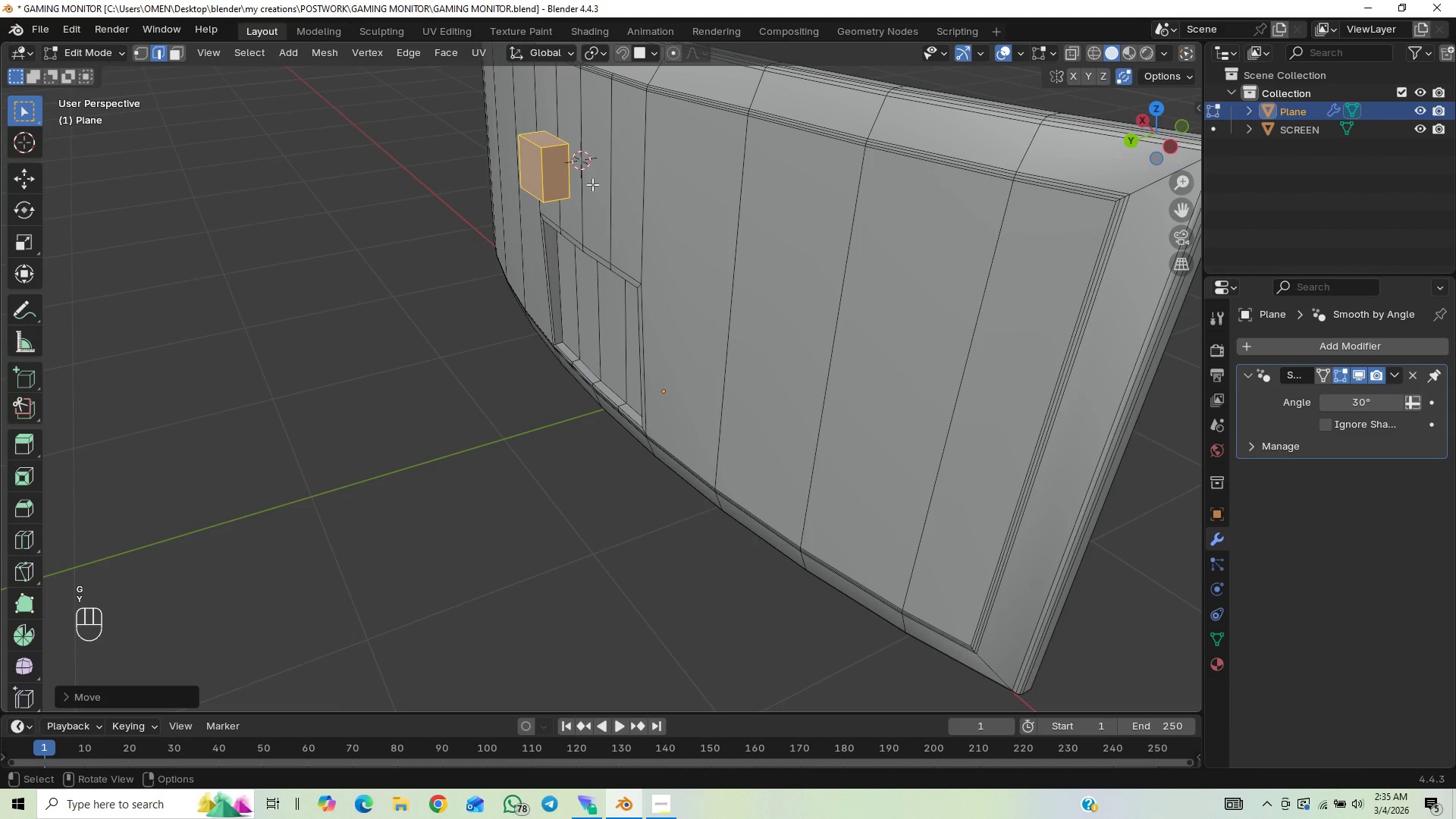 
key(G)
 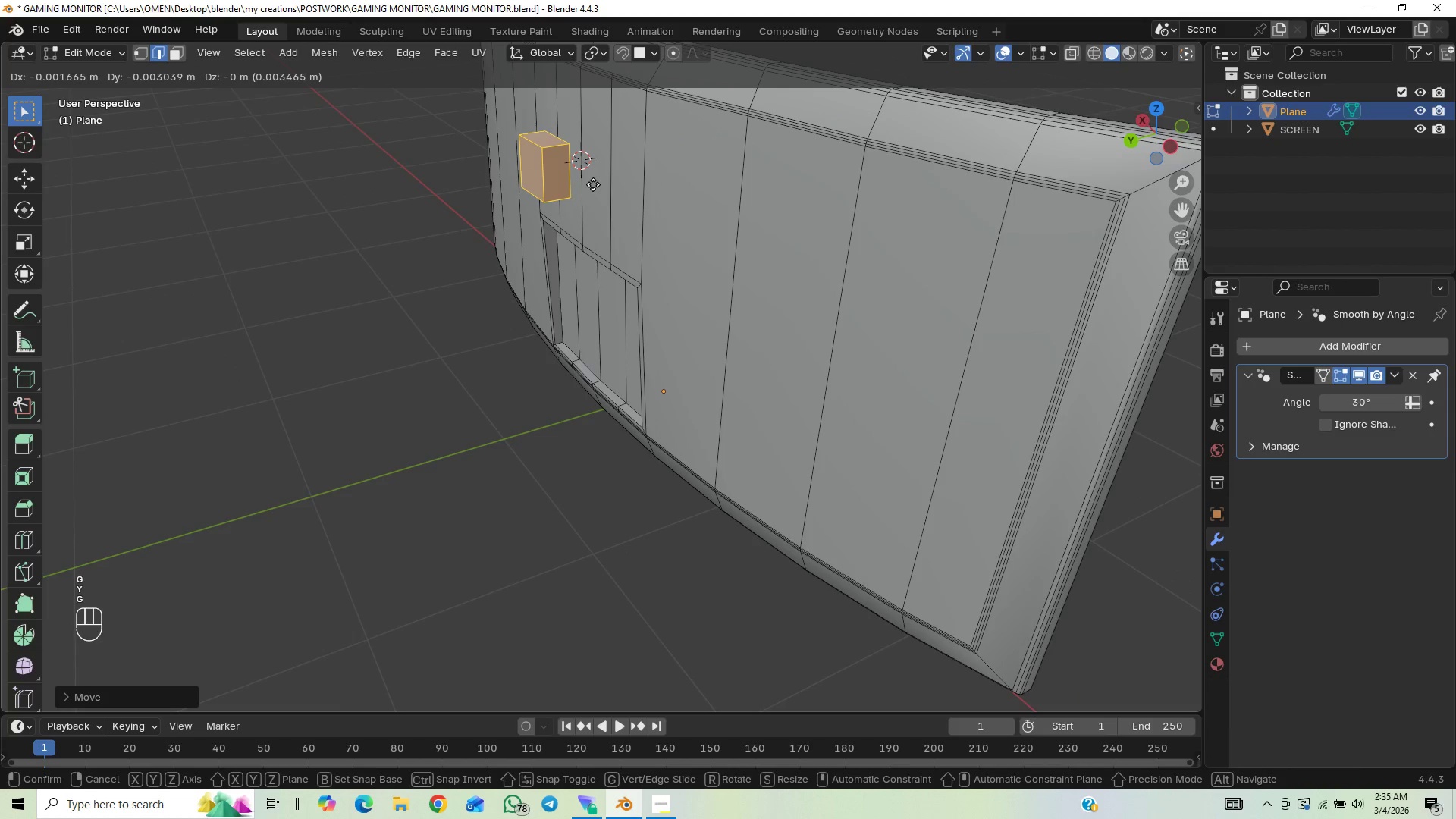 
key(Control+ControlLeft)
 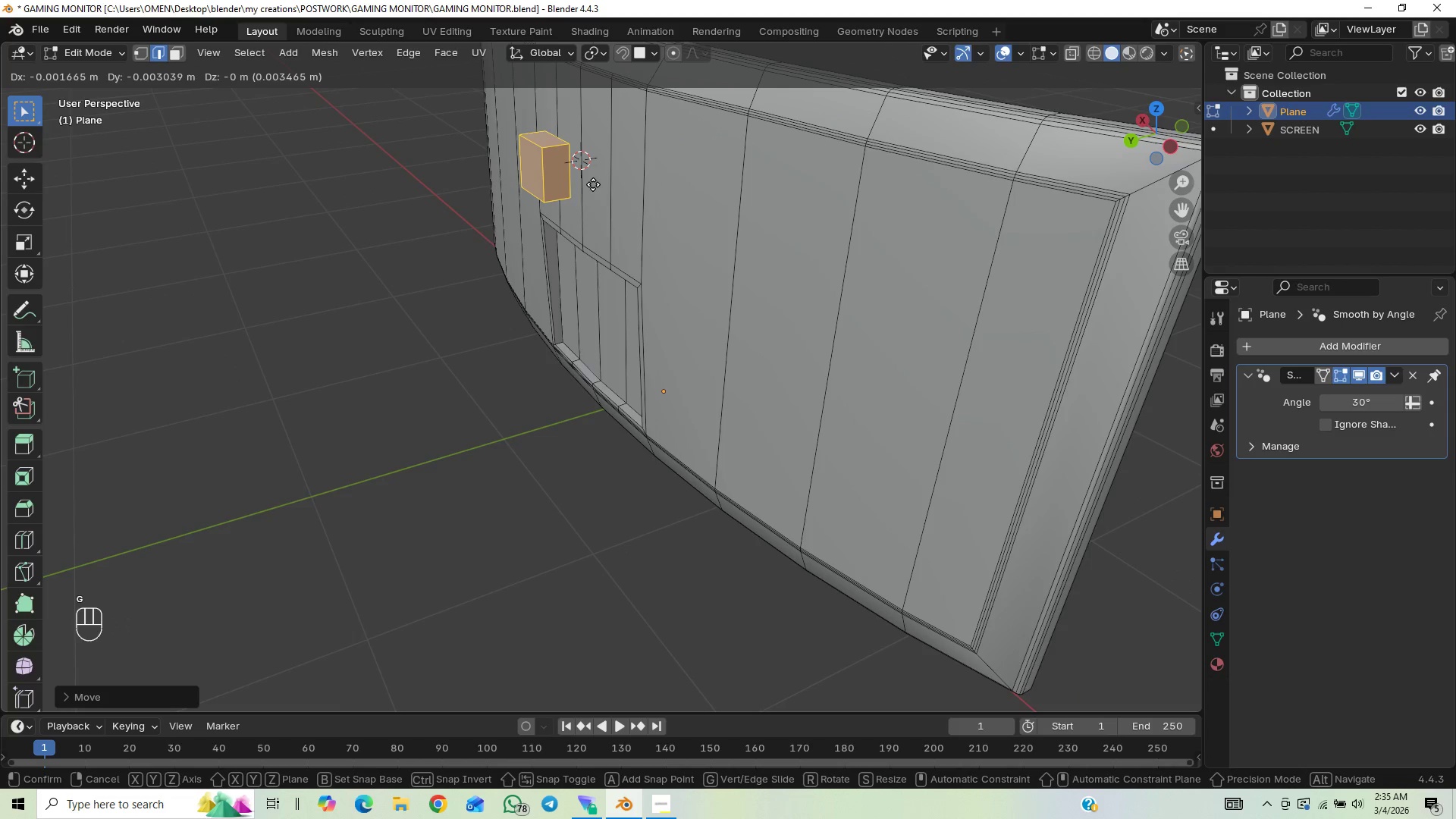 
key(Y)
 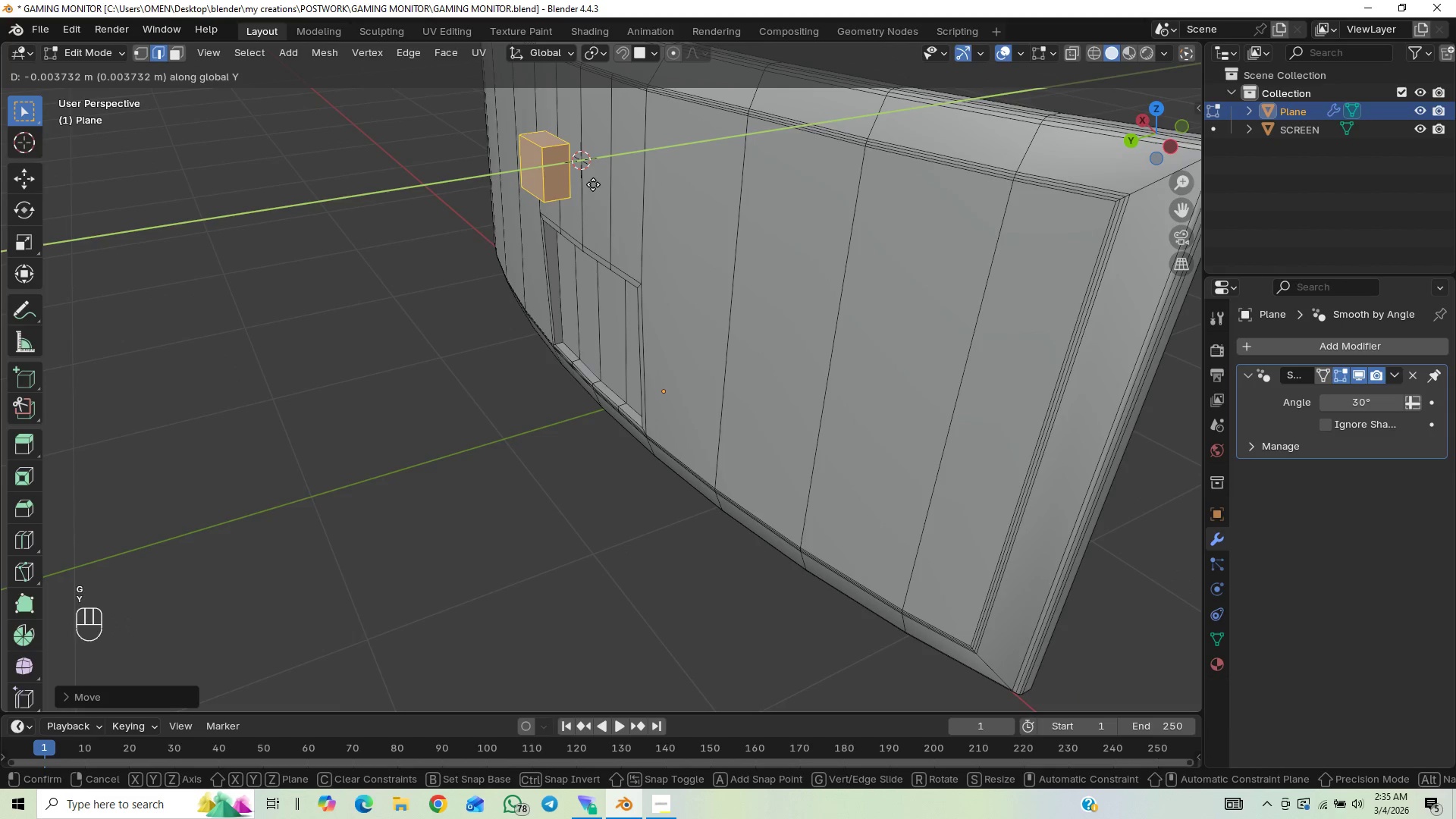 
hold_key(key=ControlLeft, duration=1.11)
left_click([593, 184])
 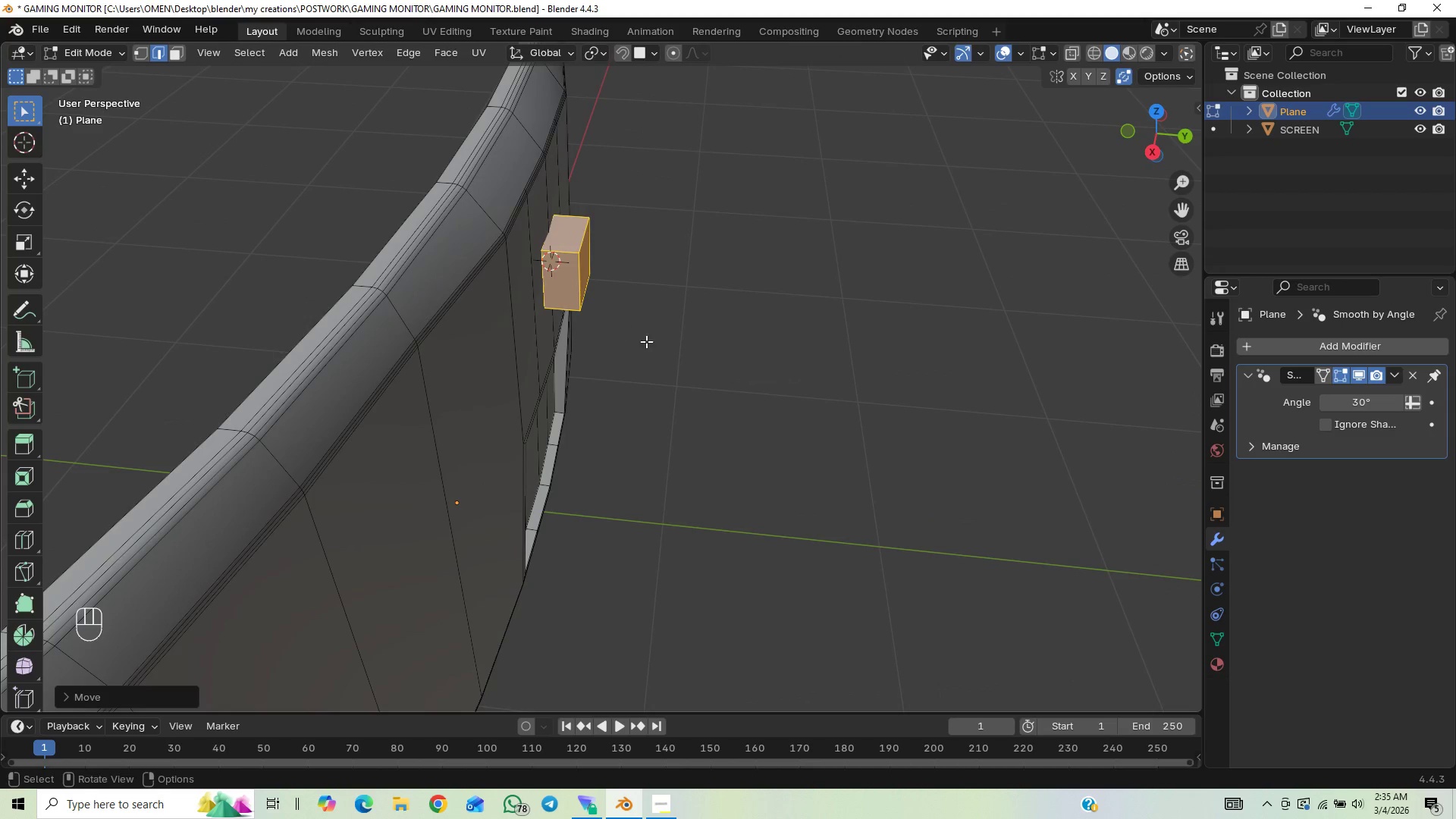 
wait(6.48)
 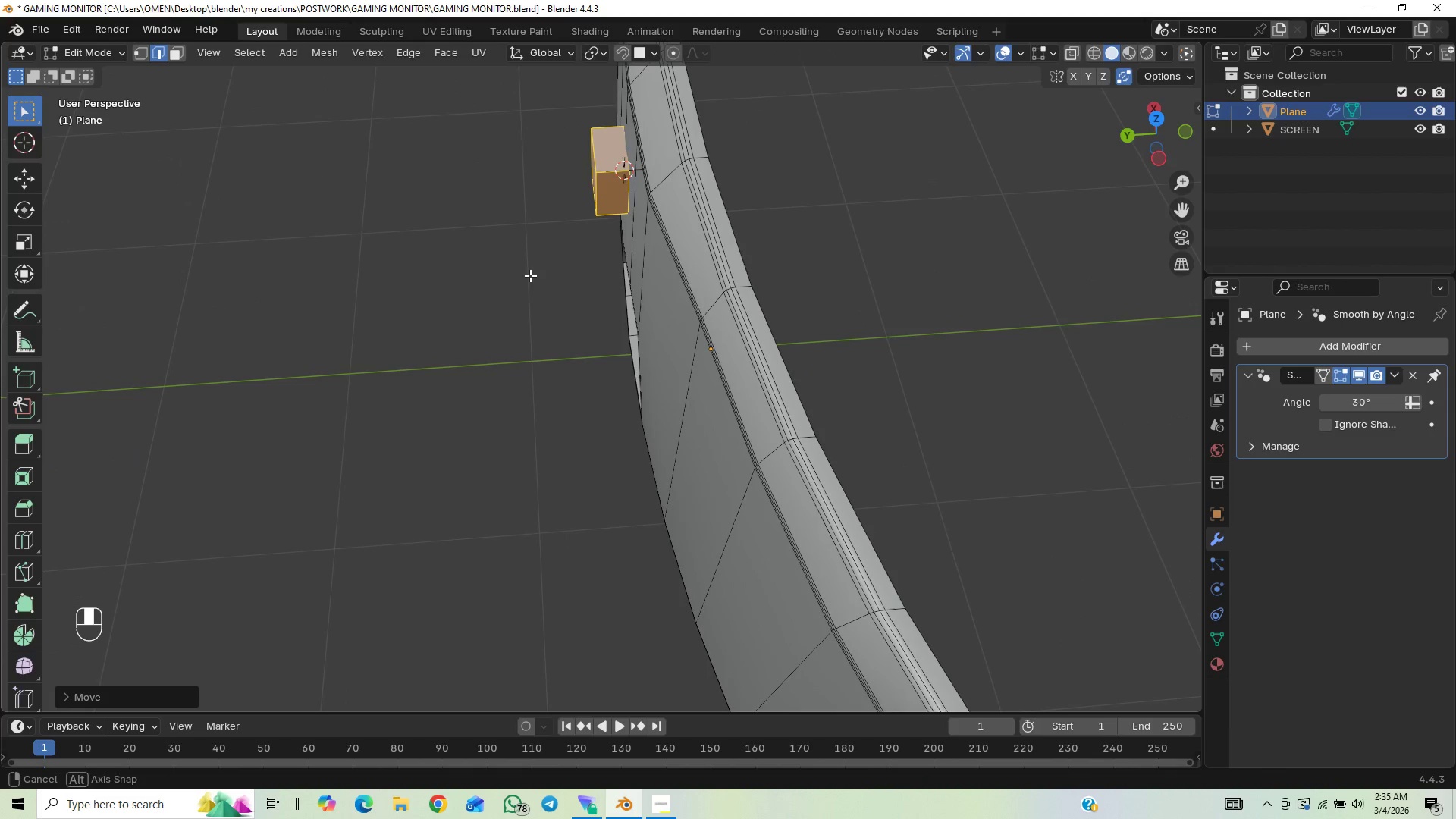 
key(Tab)
 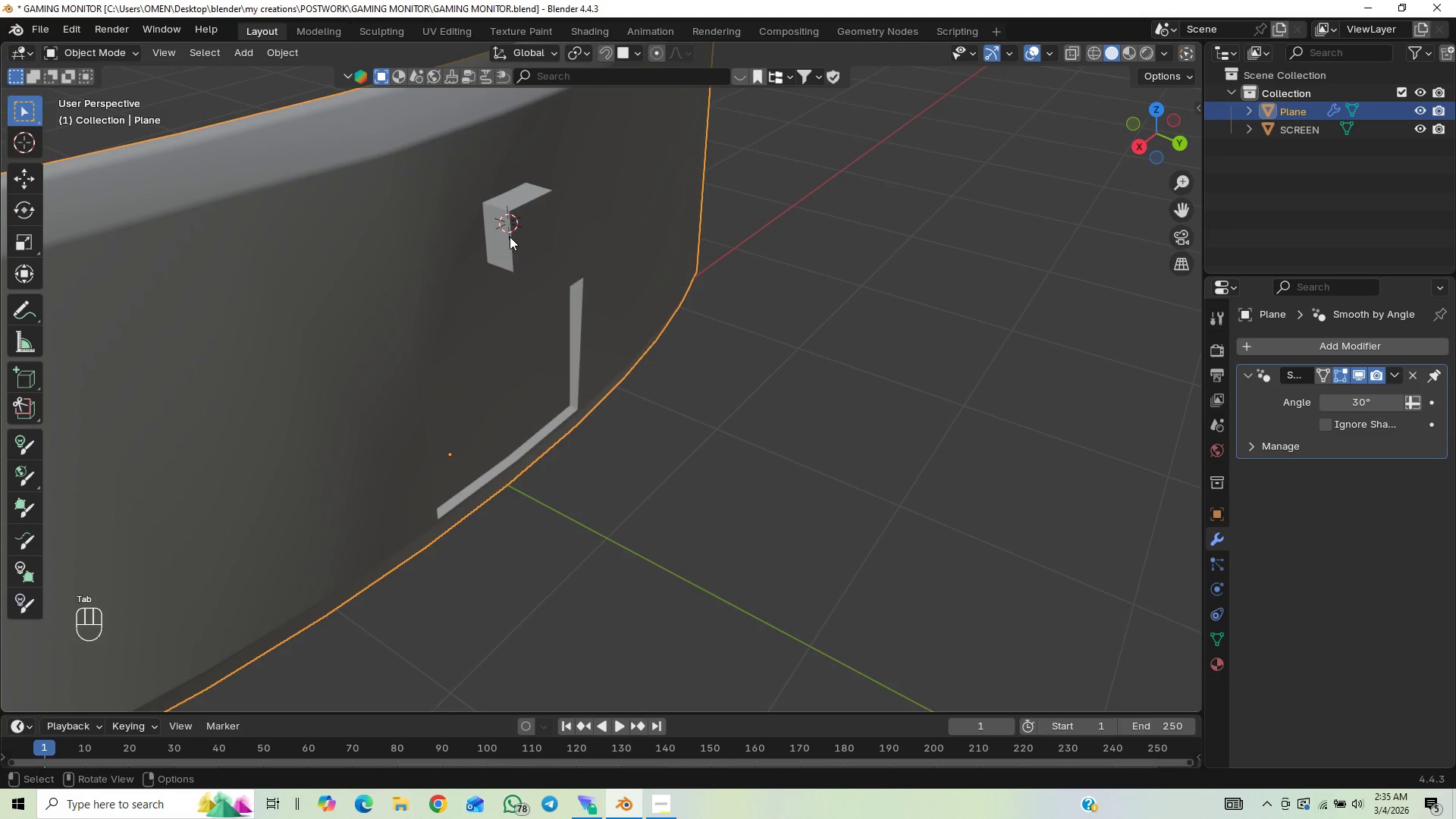 
key(Tab)
 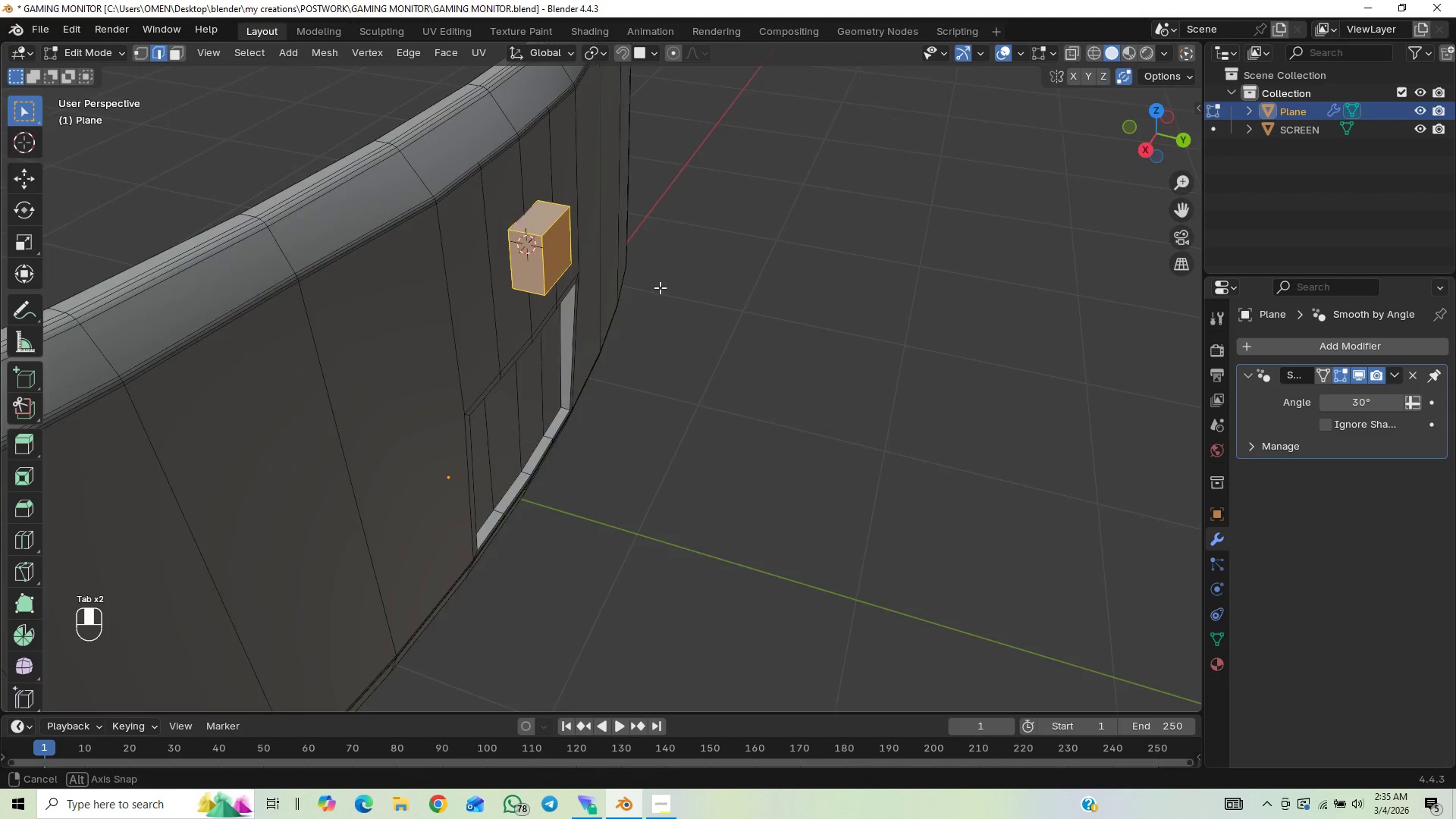 
left_click([555, 256])
 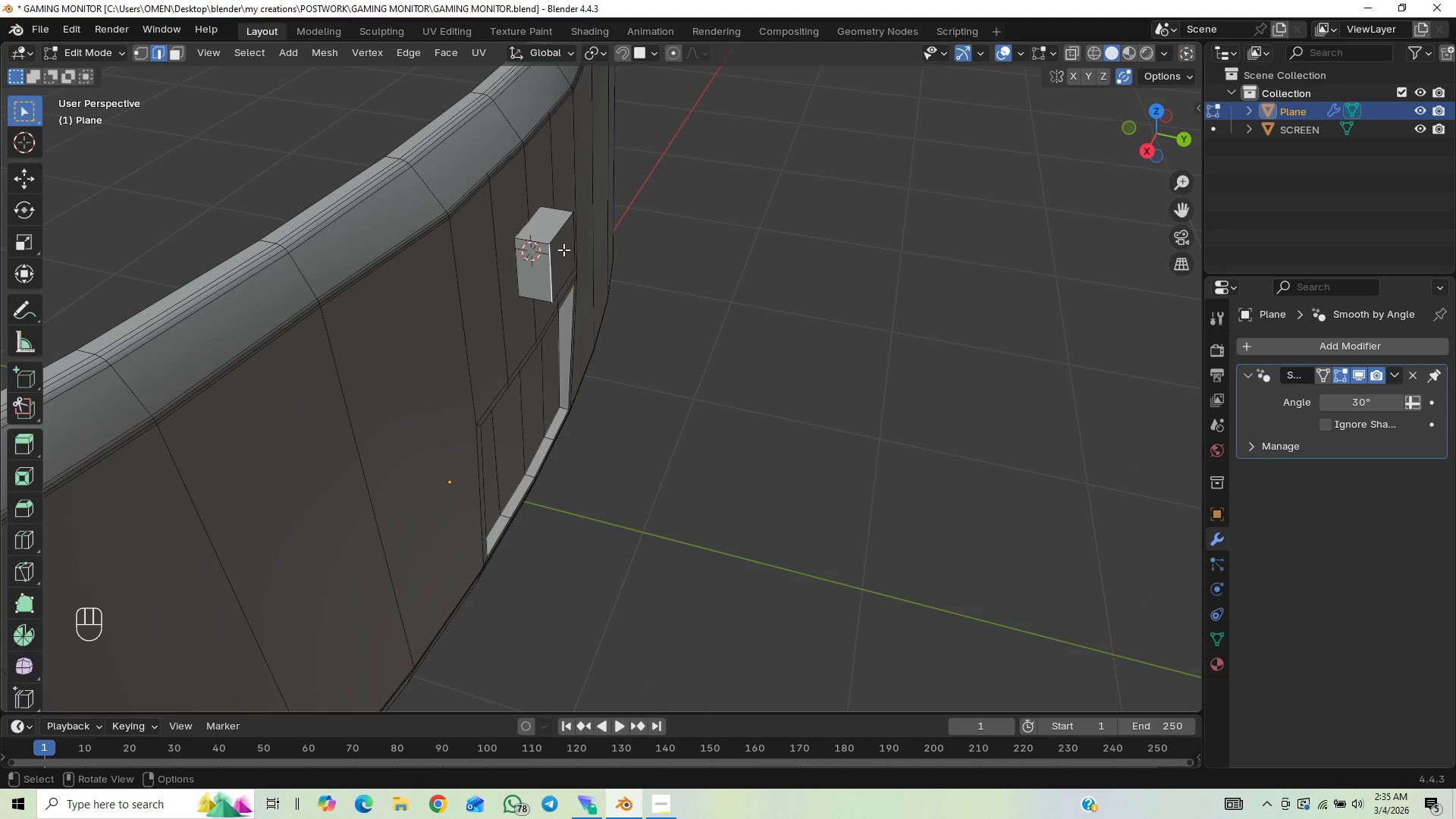 
key(3)
 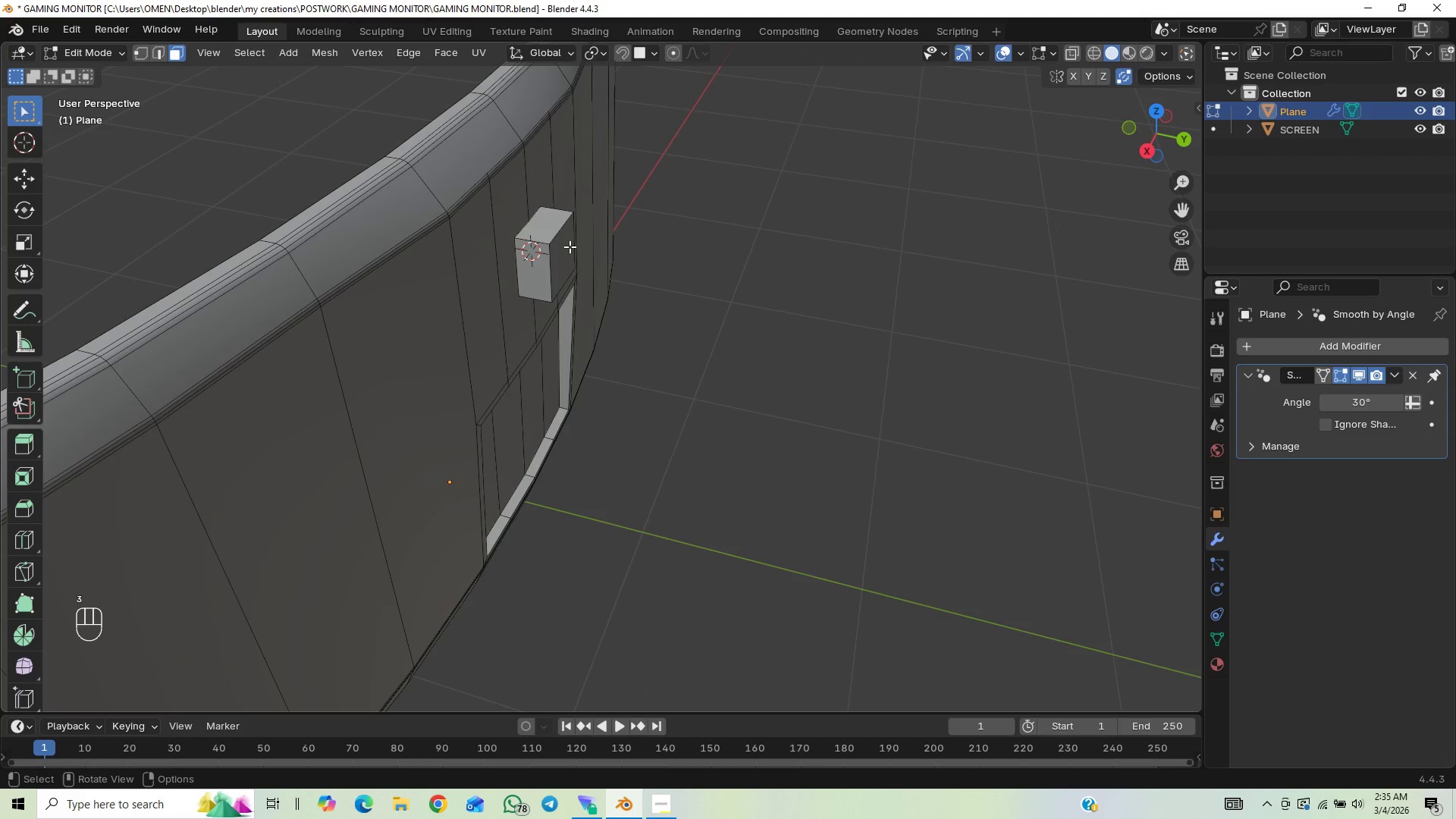 
left_click([570, 246])
 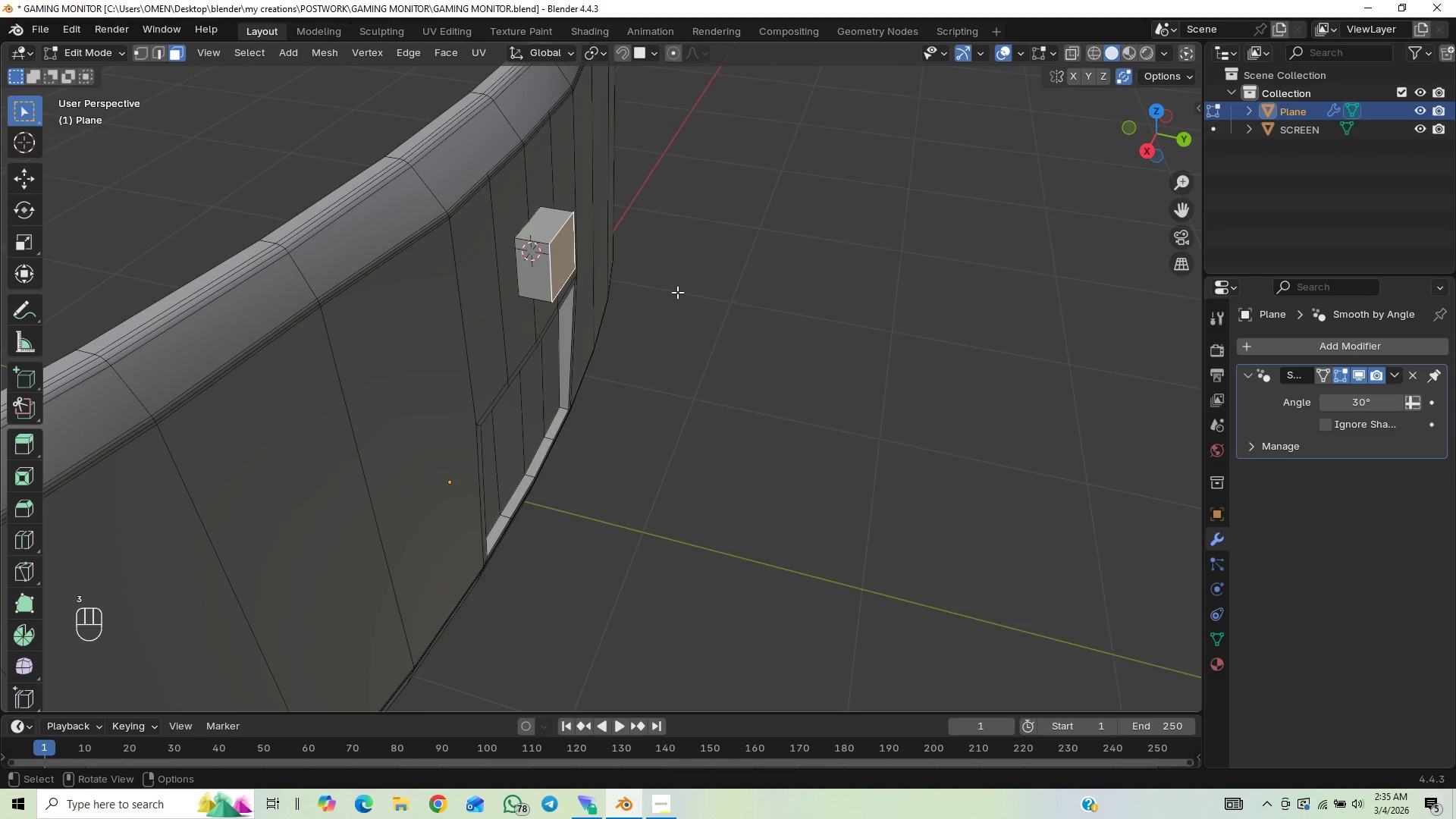 
type(GY)
 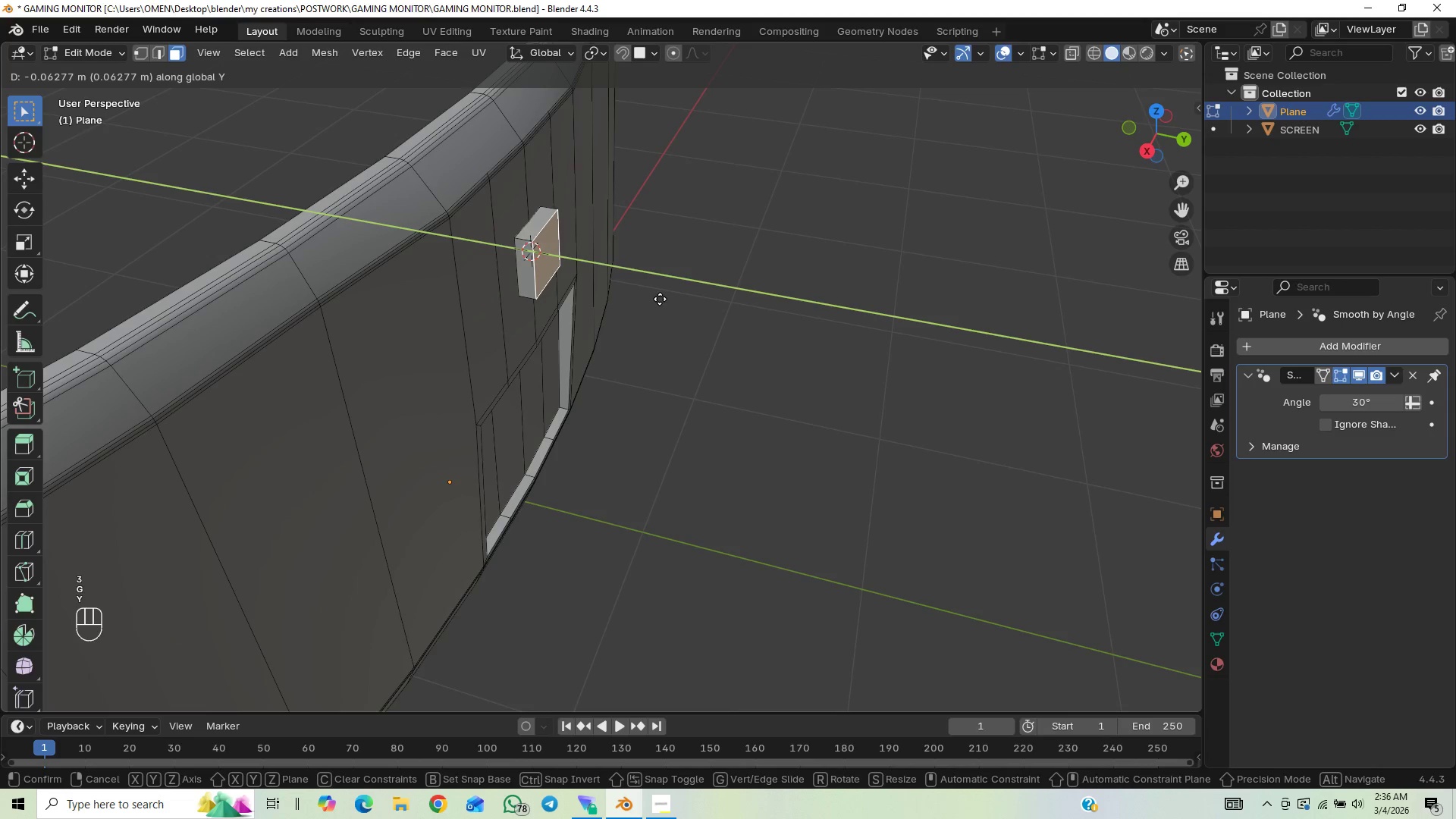 
left_click([660, 299])
 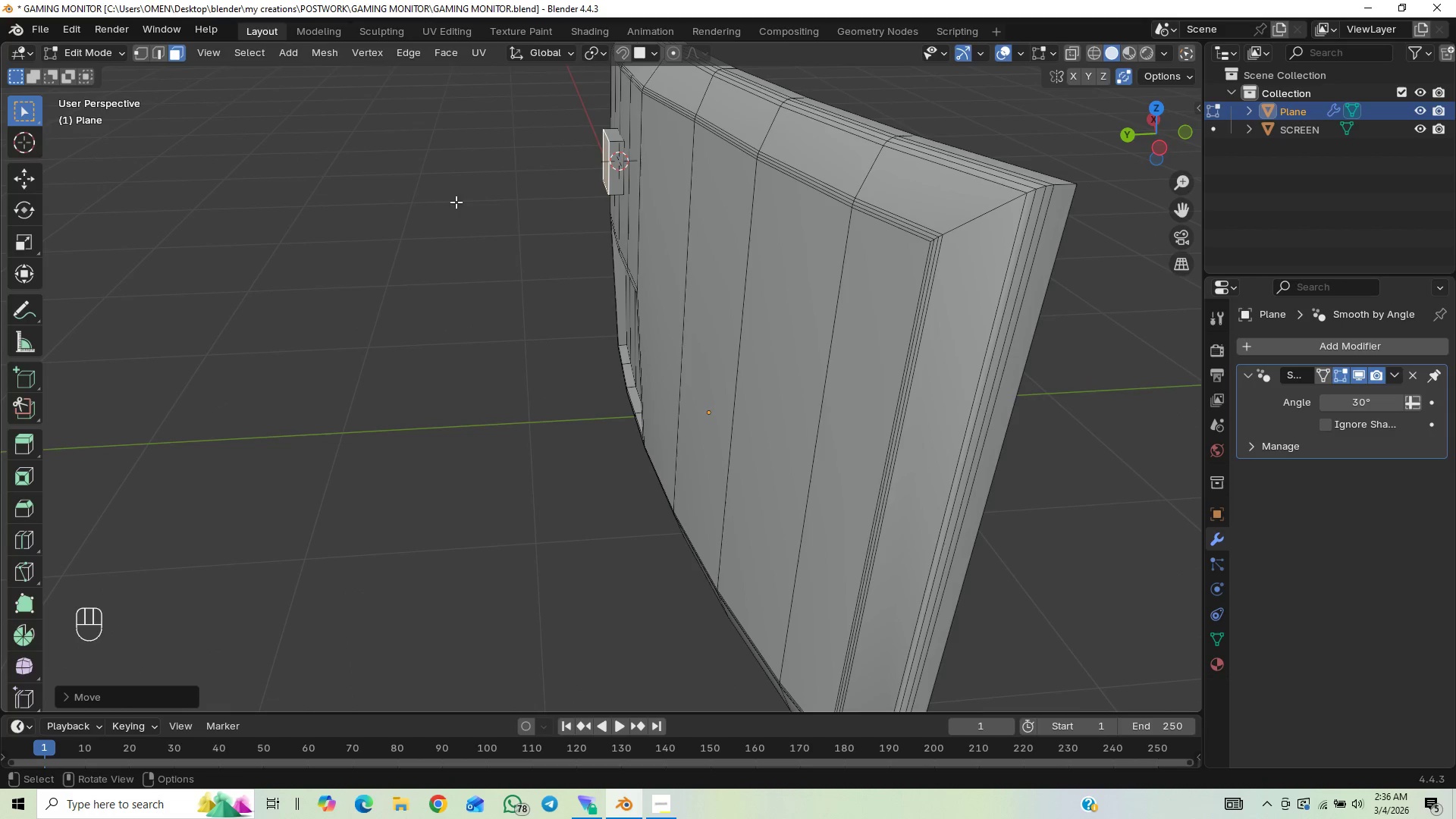 
wait(6.17)
 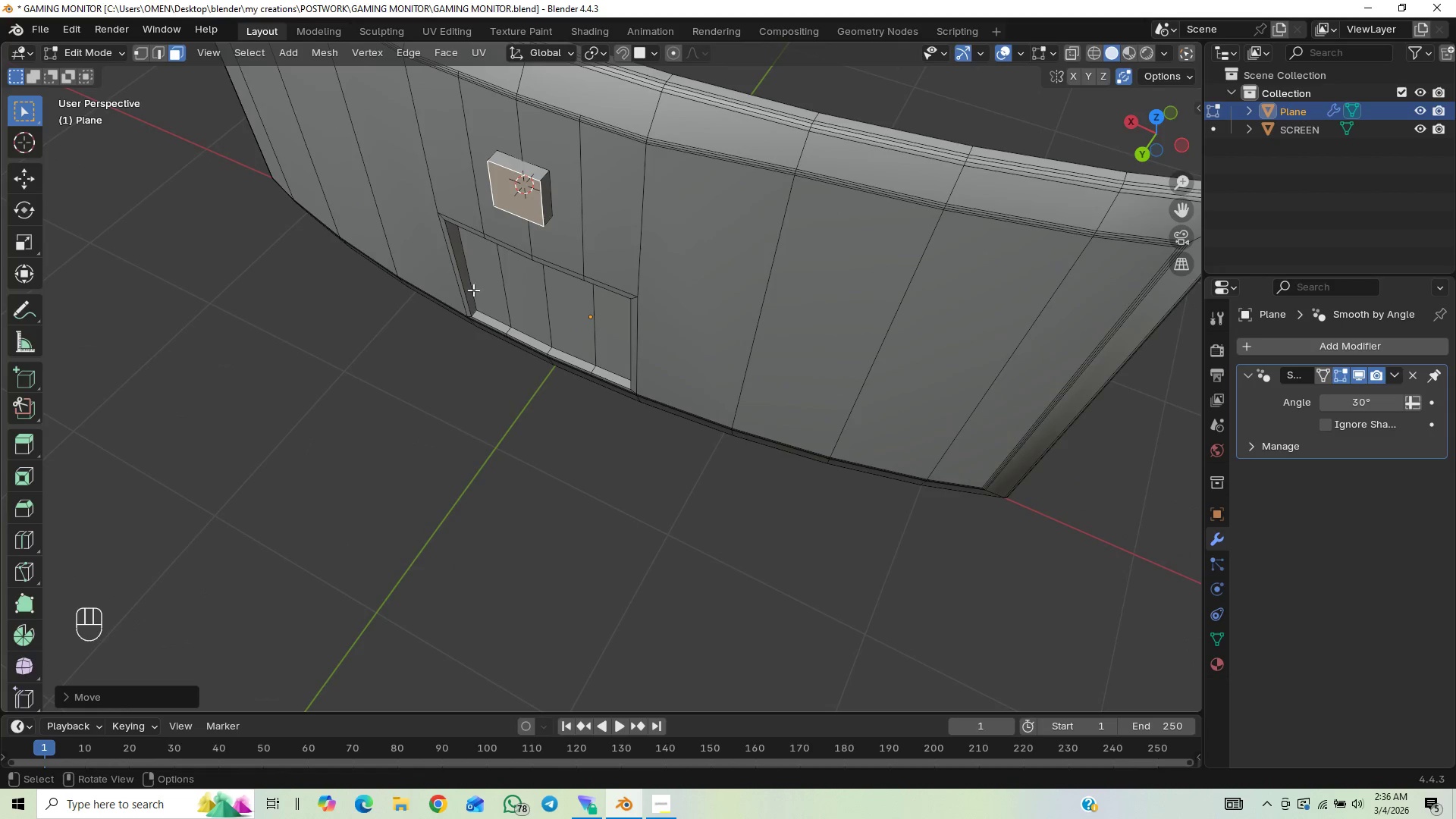 
key(S)
 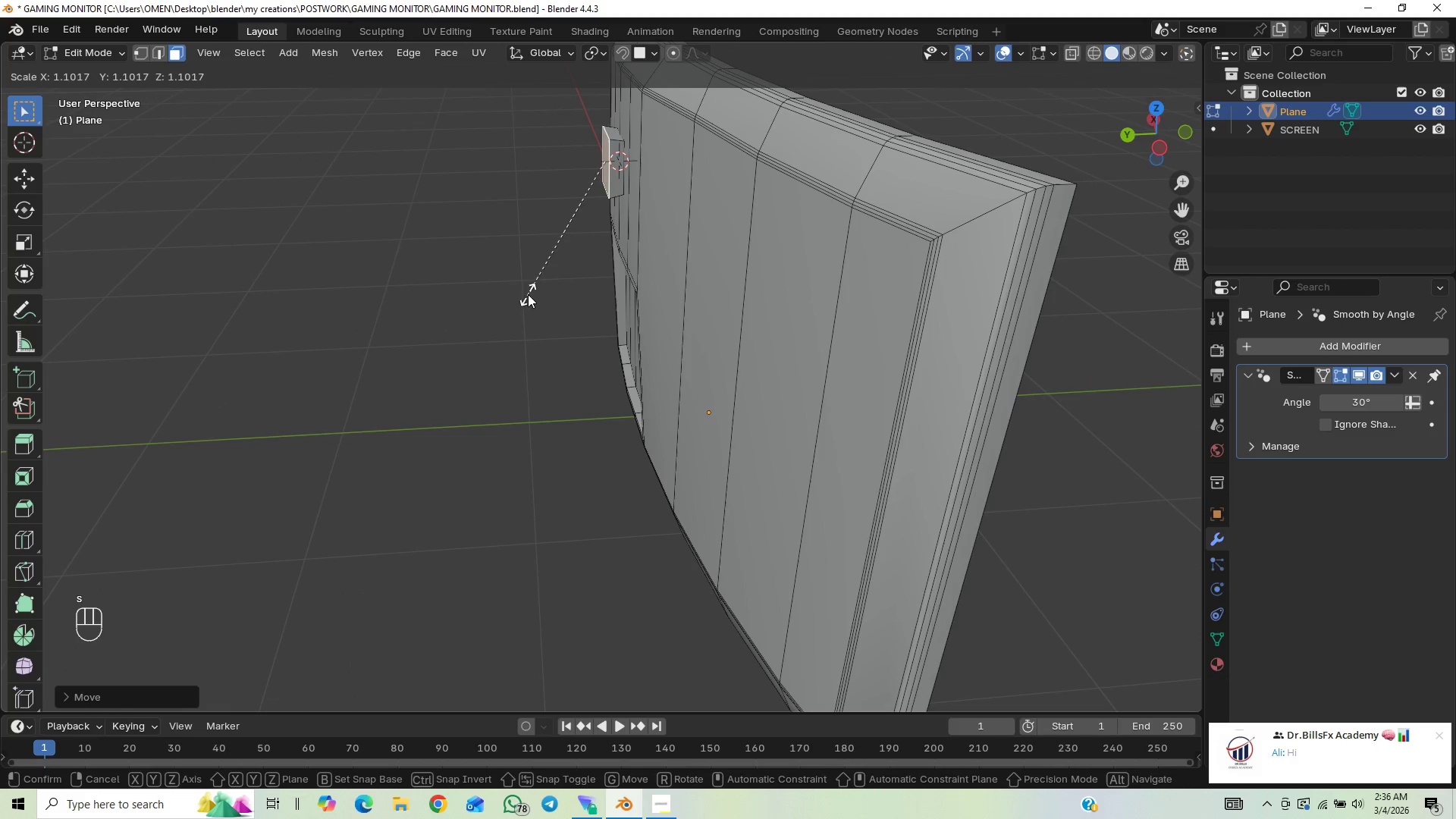 
right_click([532, 286])
 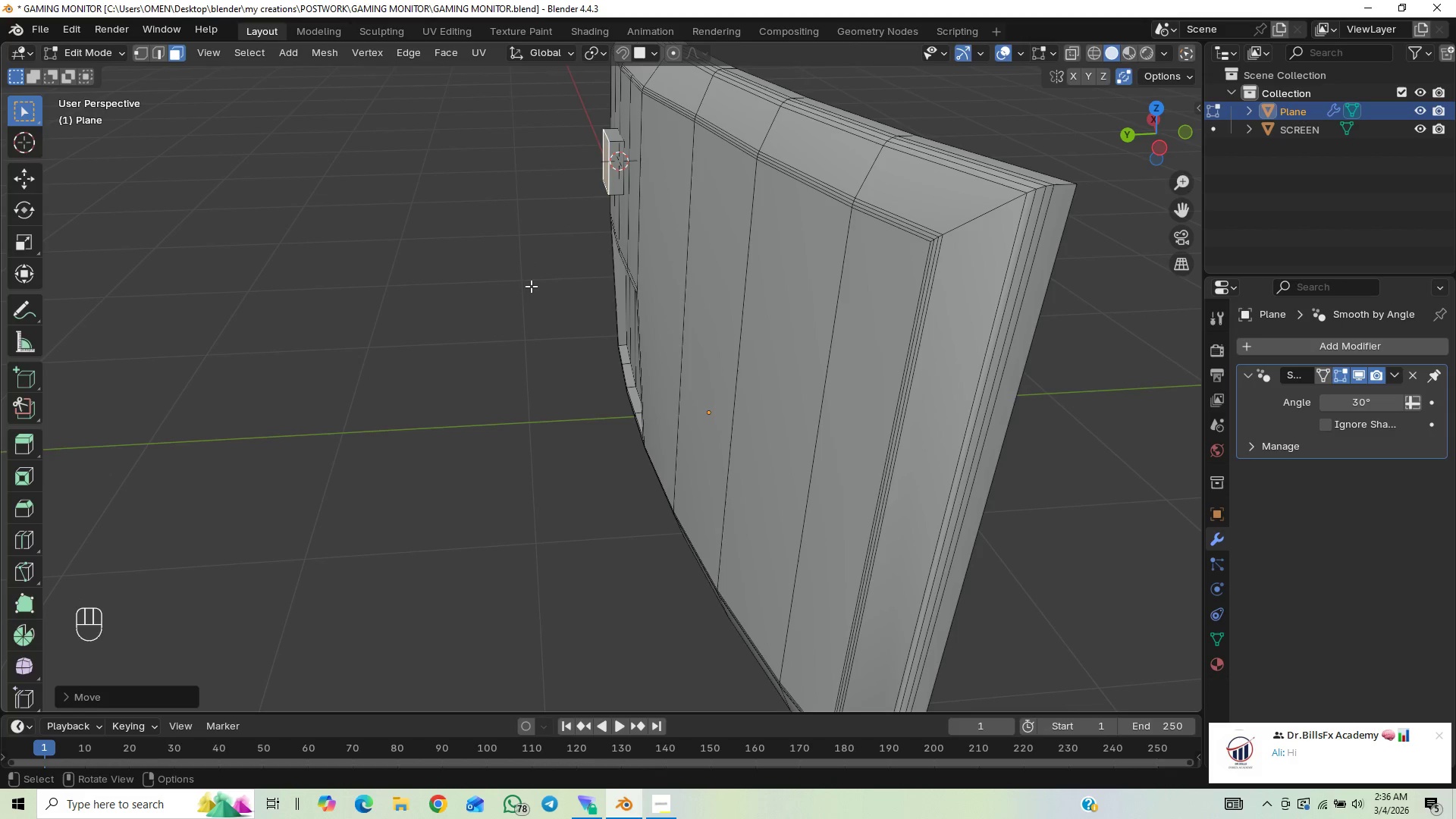 
type(ES)
 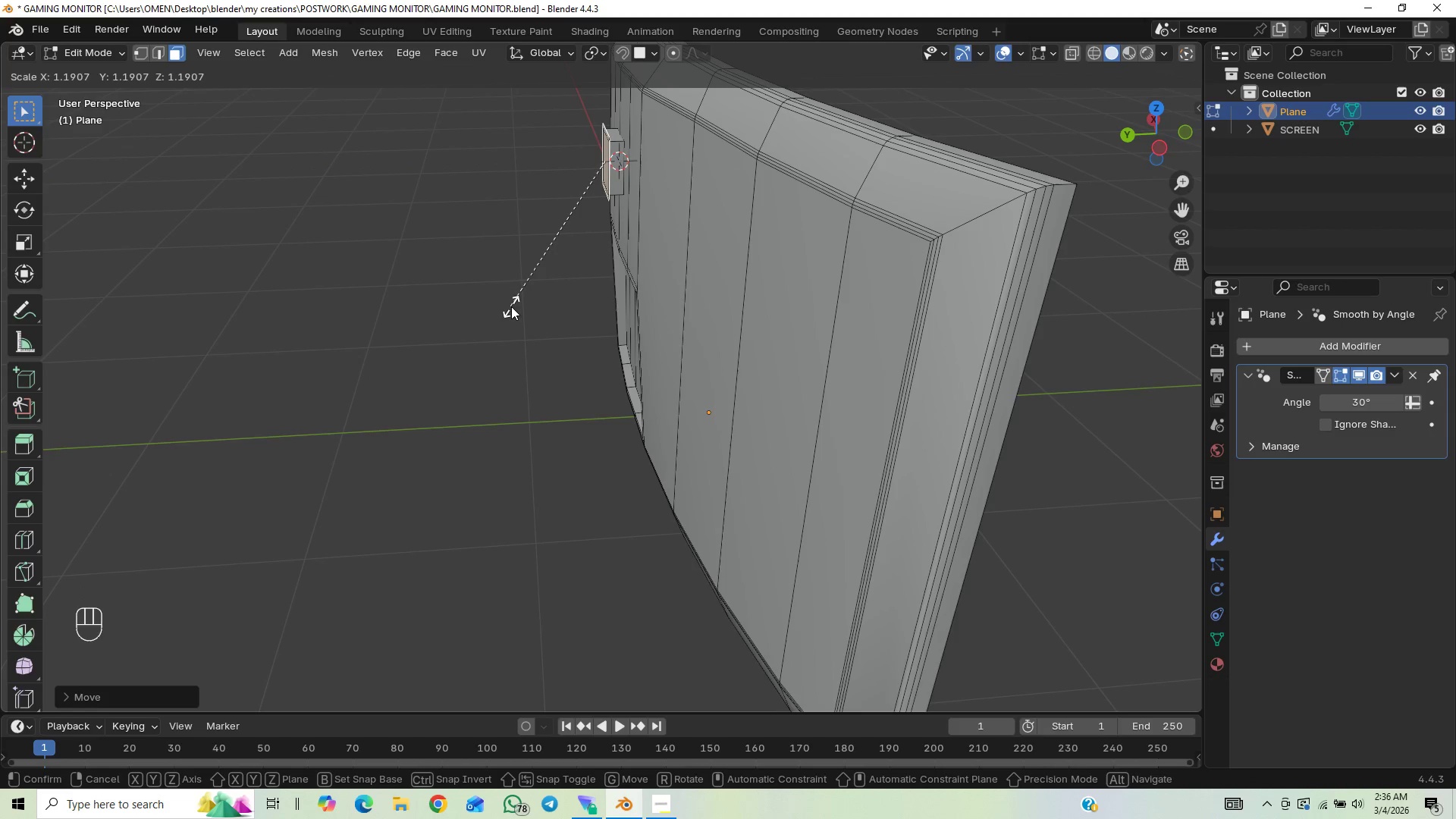 
wait(6.75)
 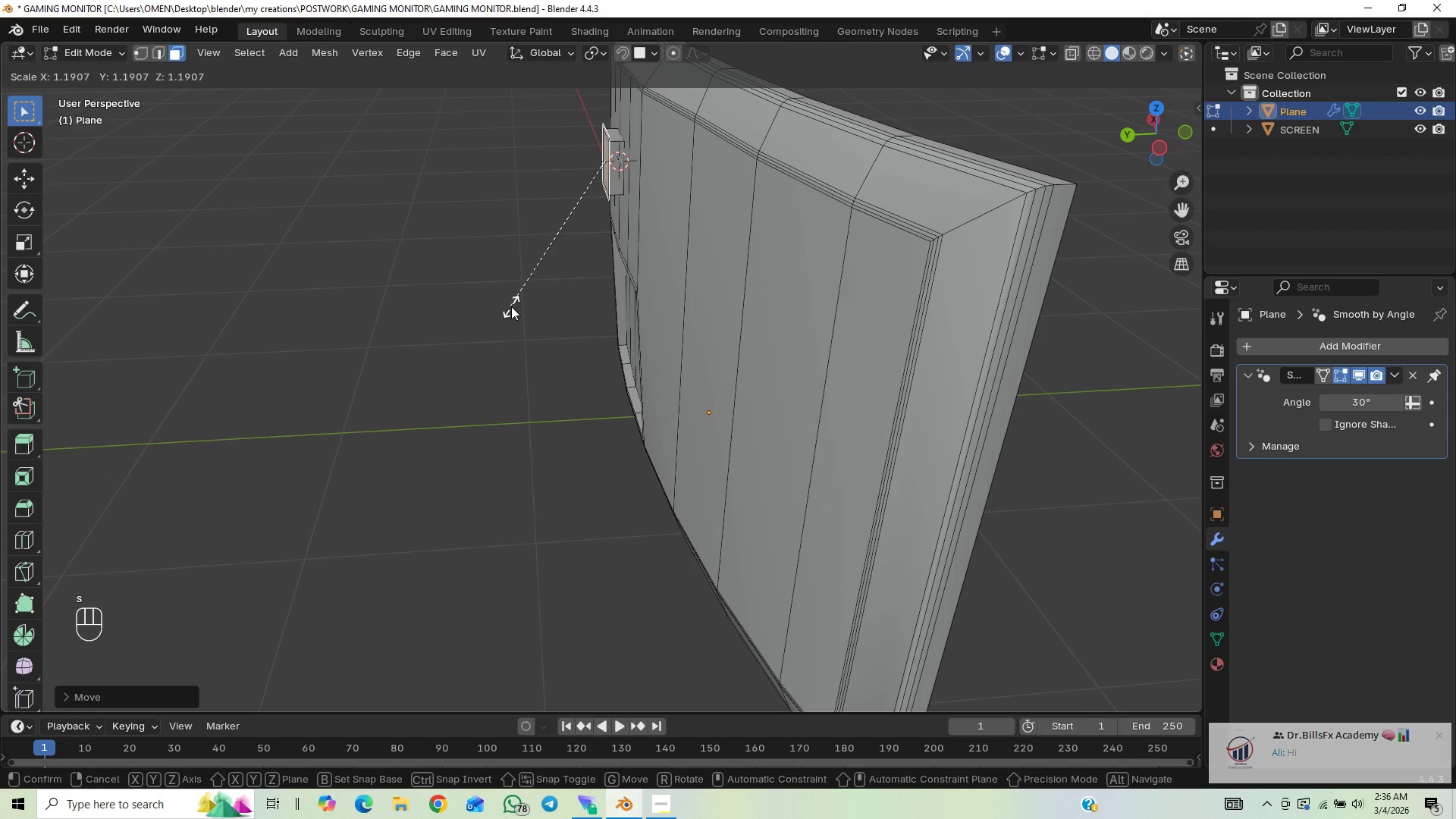 
right_click([511, 306])
 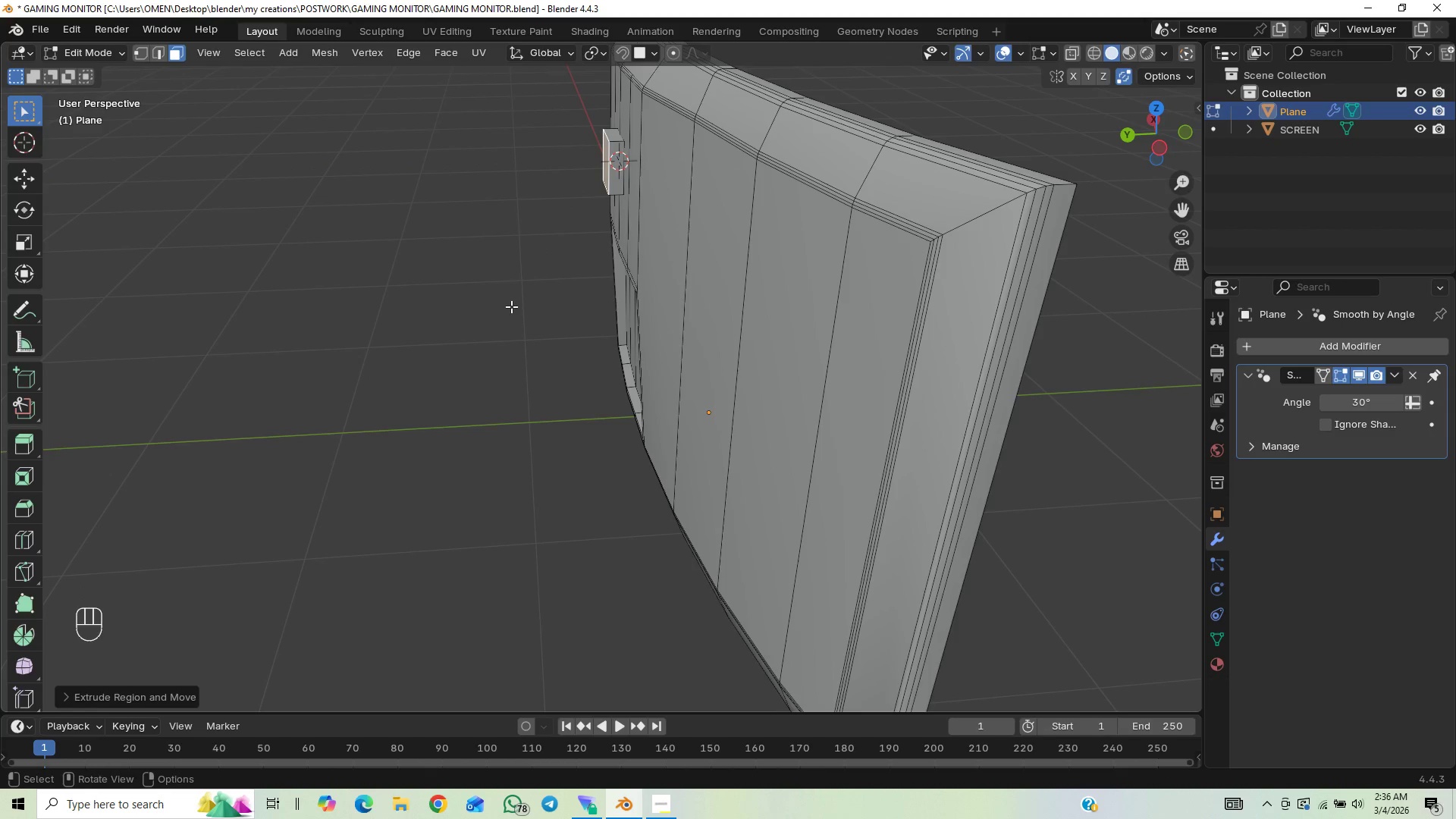 
type(GY)
 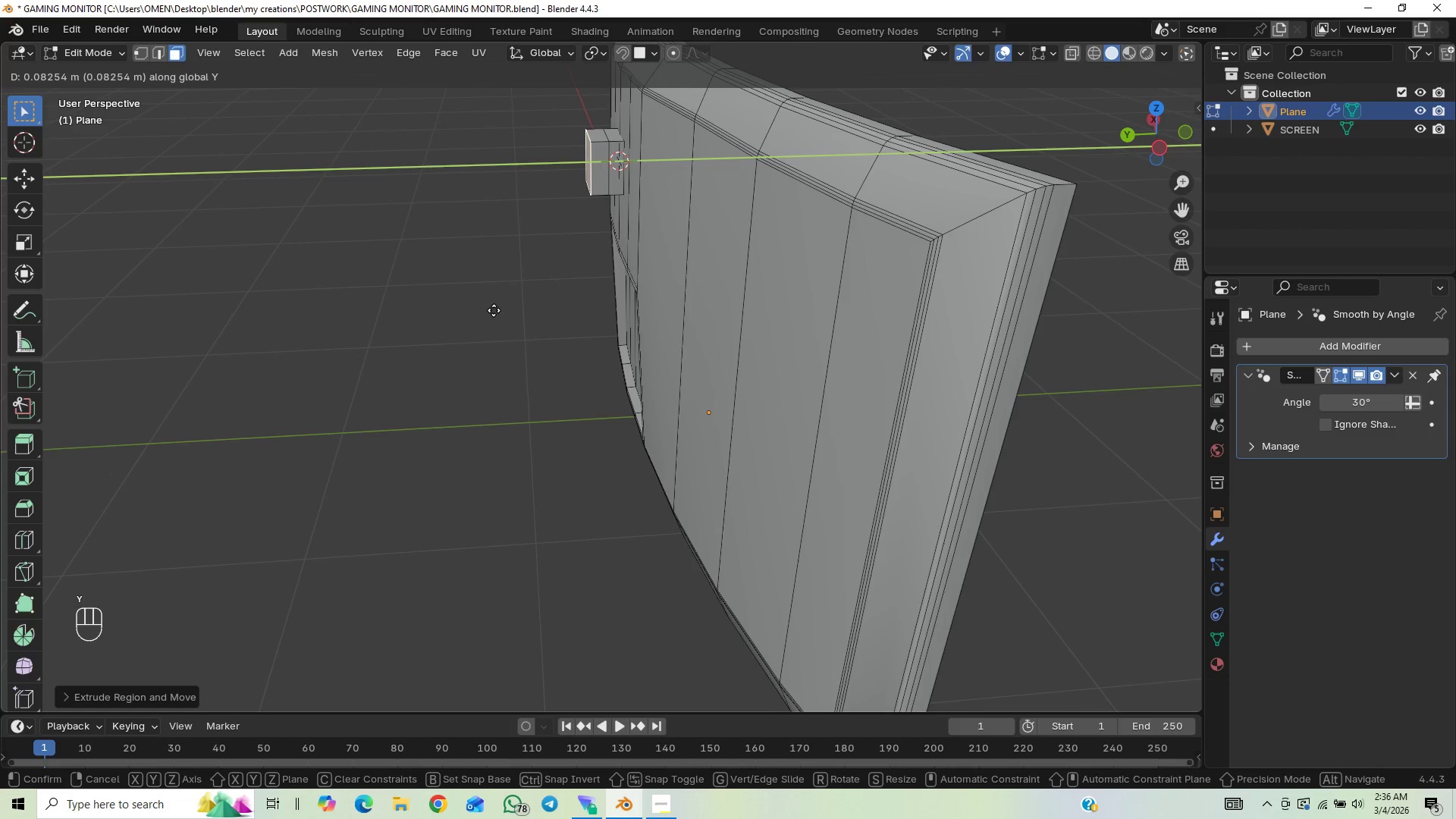 
left_click([494, 310])
 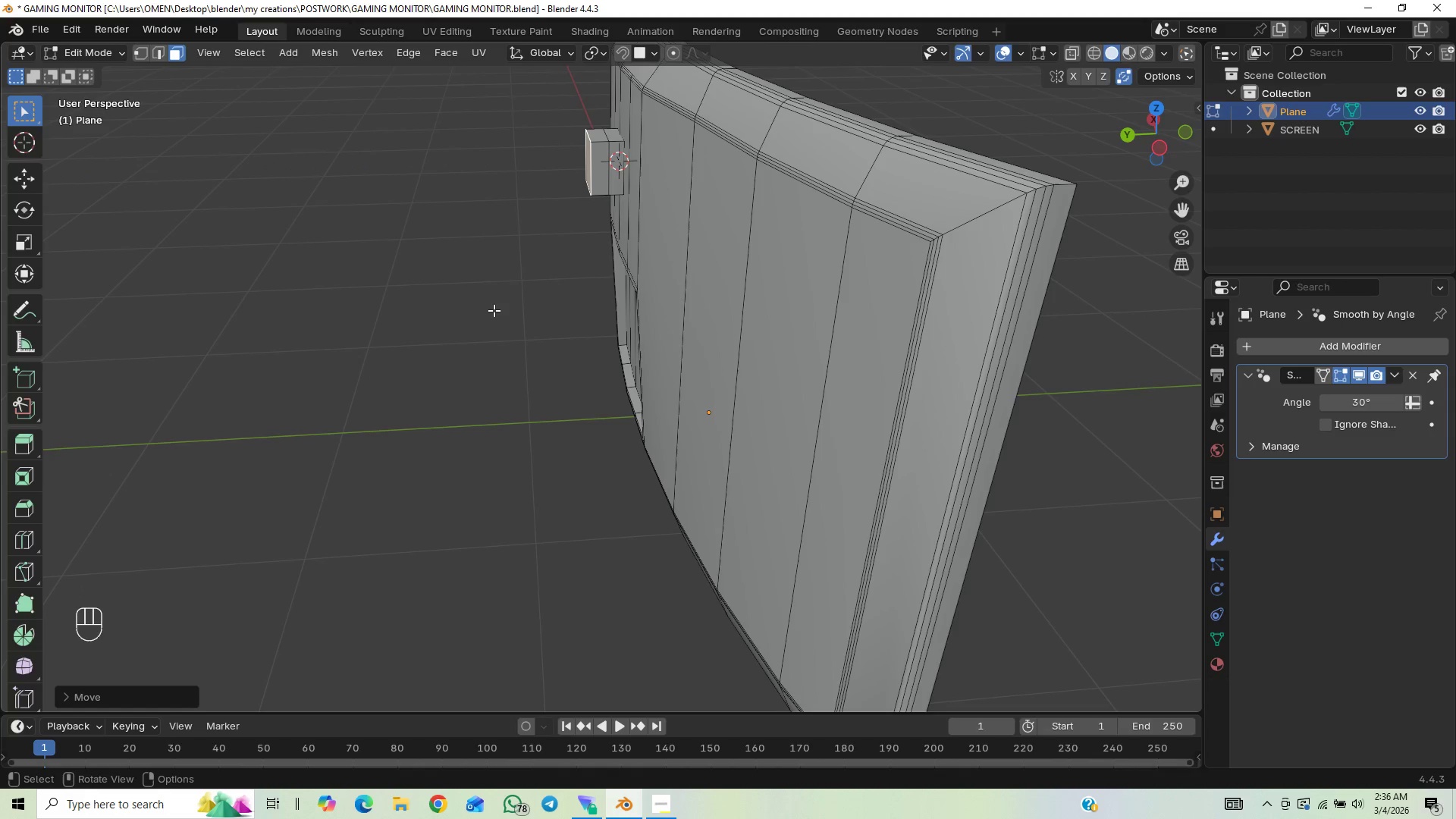 
key(S)
 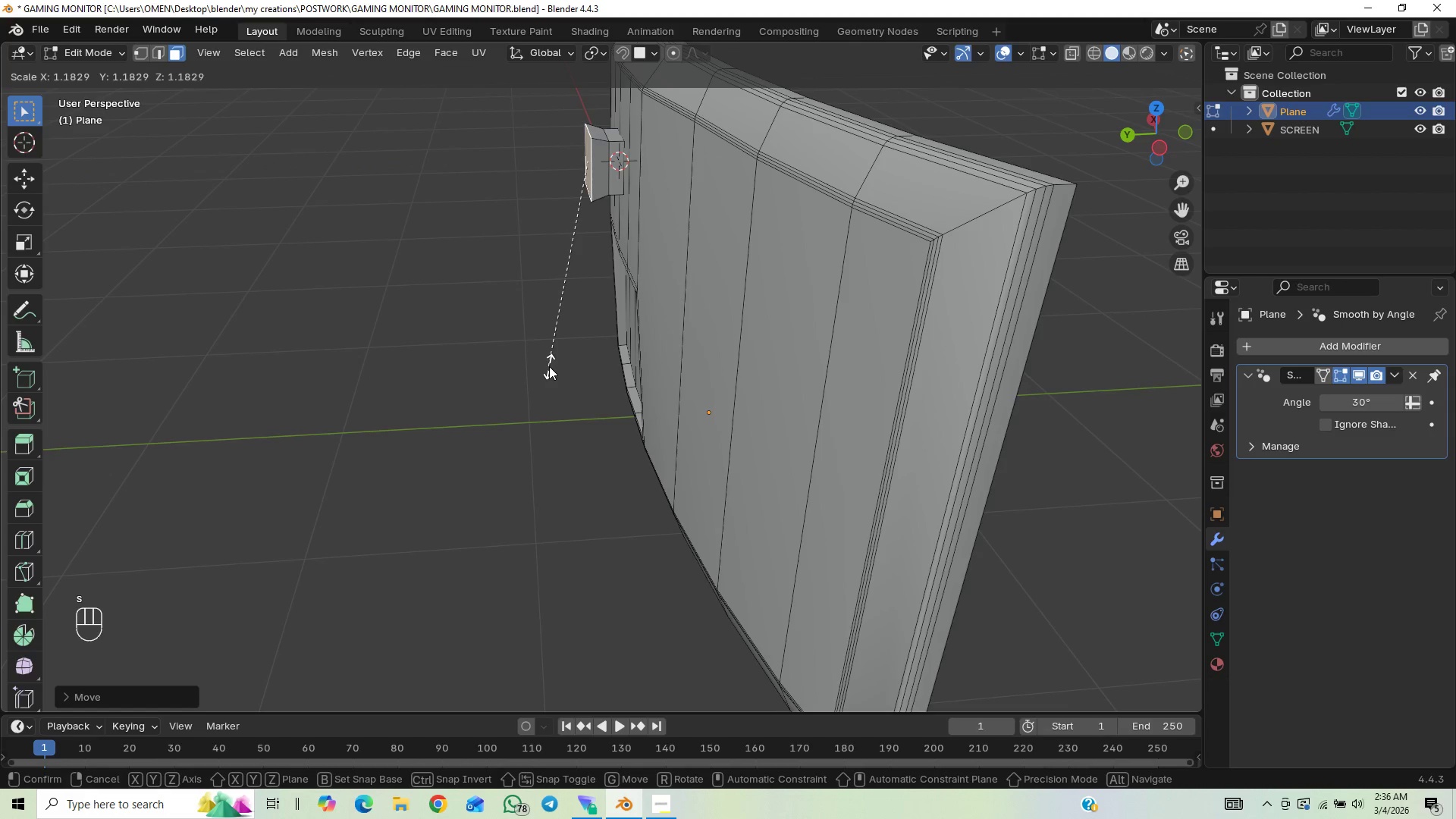 
left_click([549, 366])
 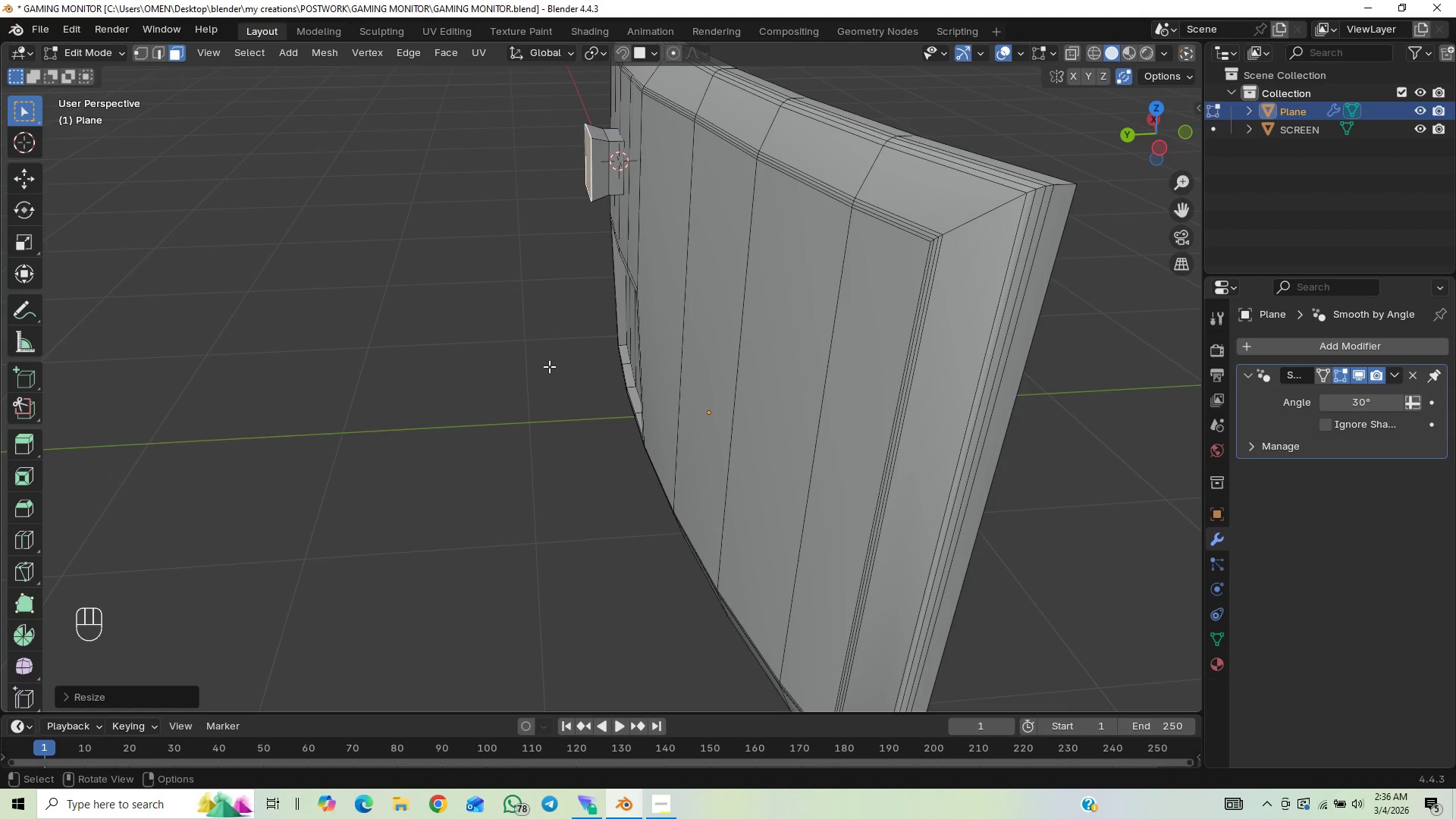 
key(E)
 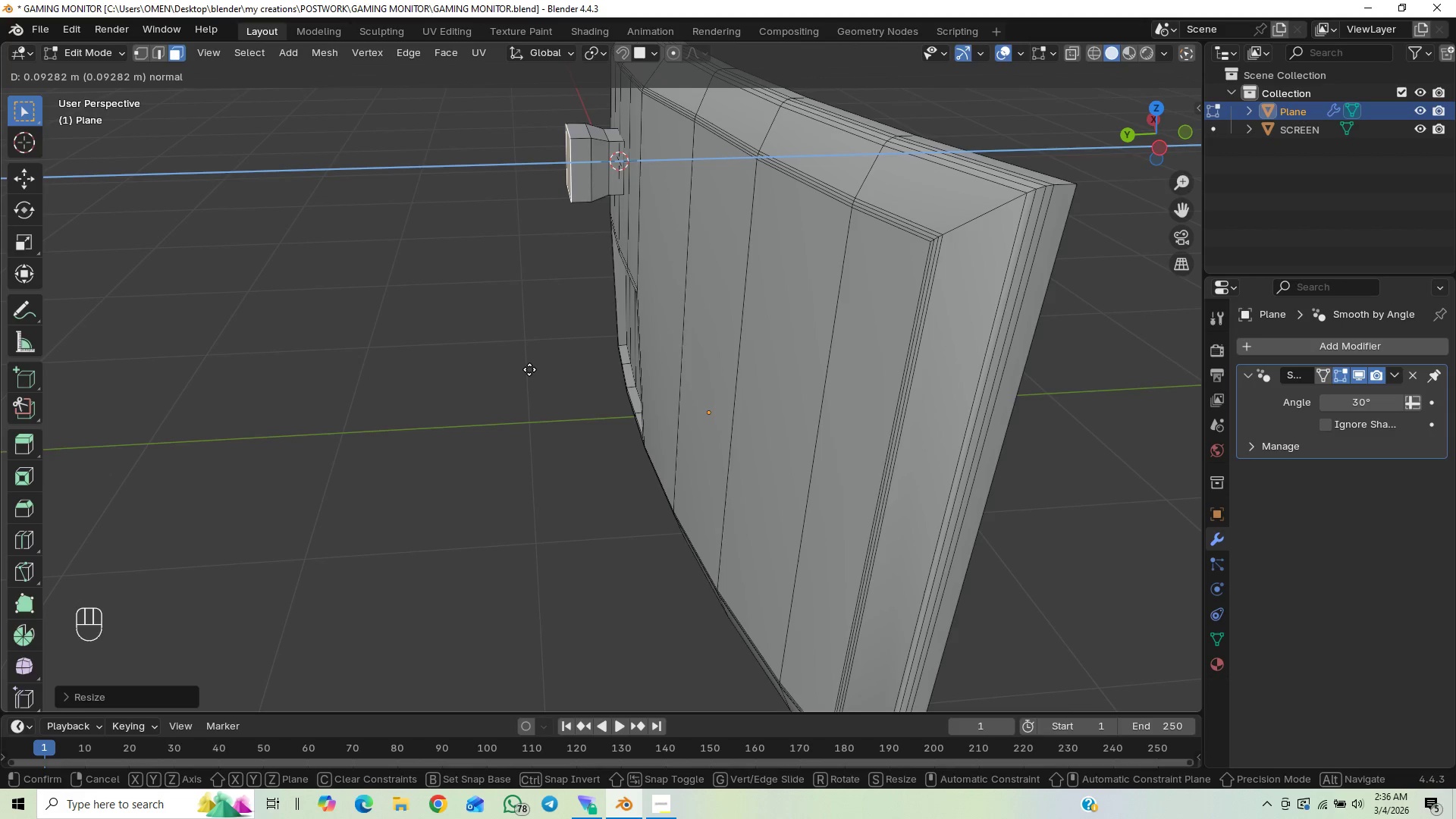 
left_click([529, 369])
 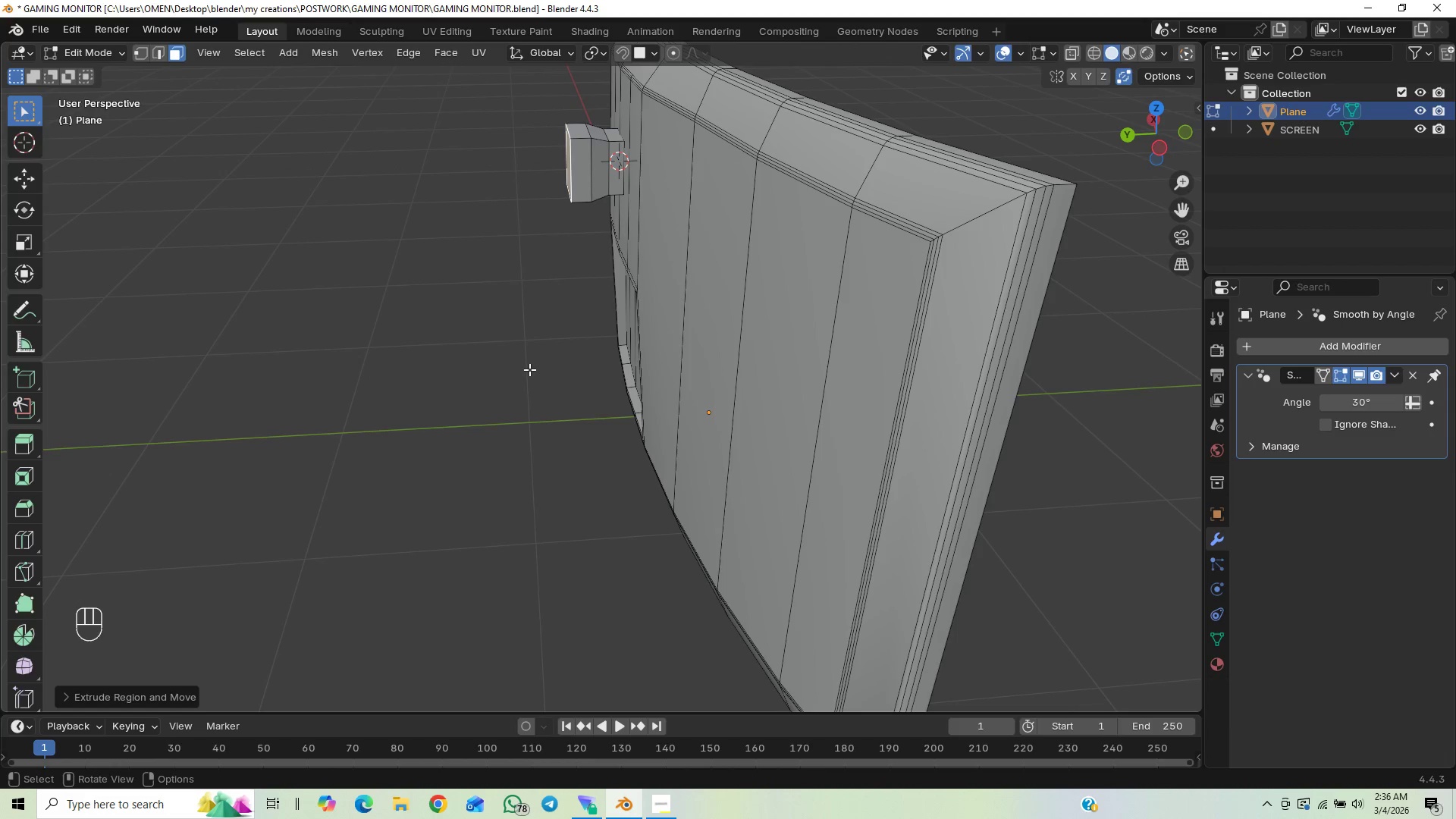 
key(E)
 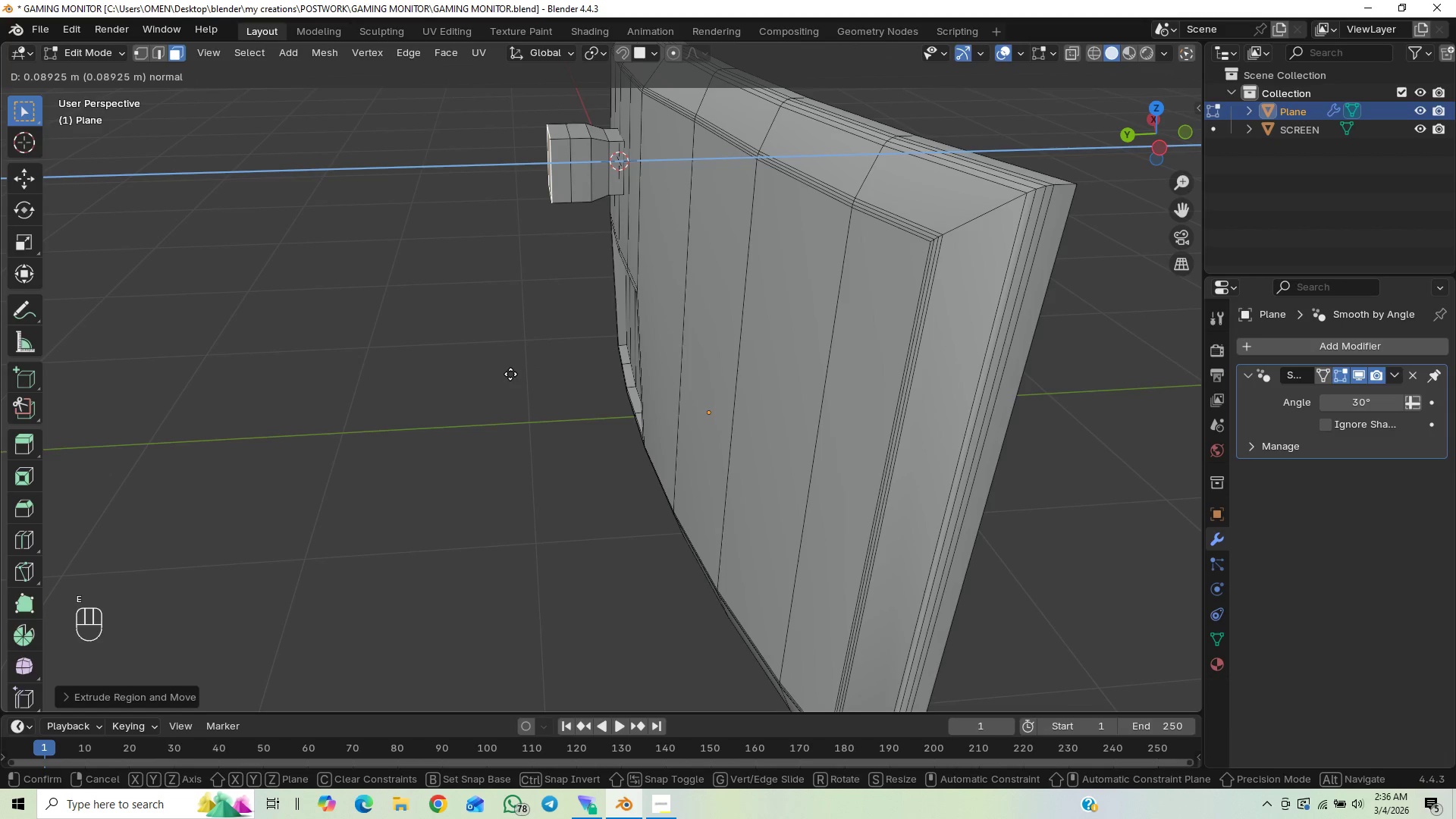 
left_click([510, 374])
 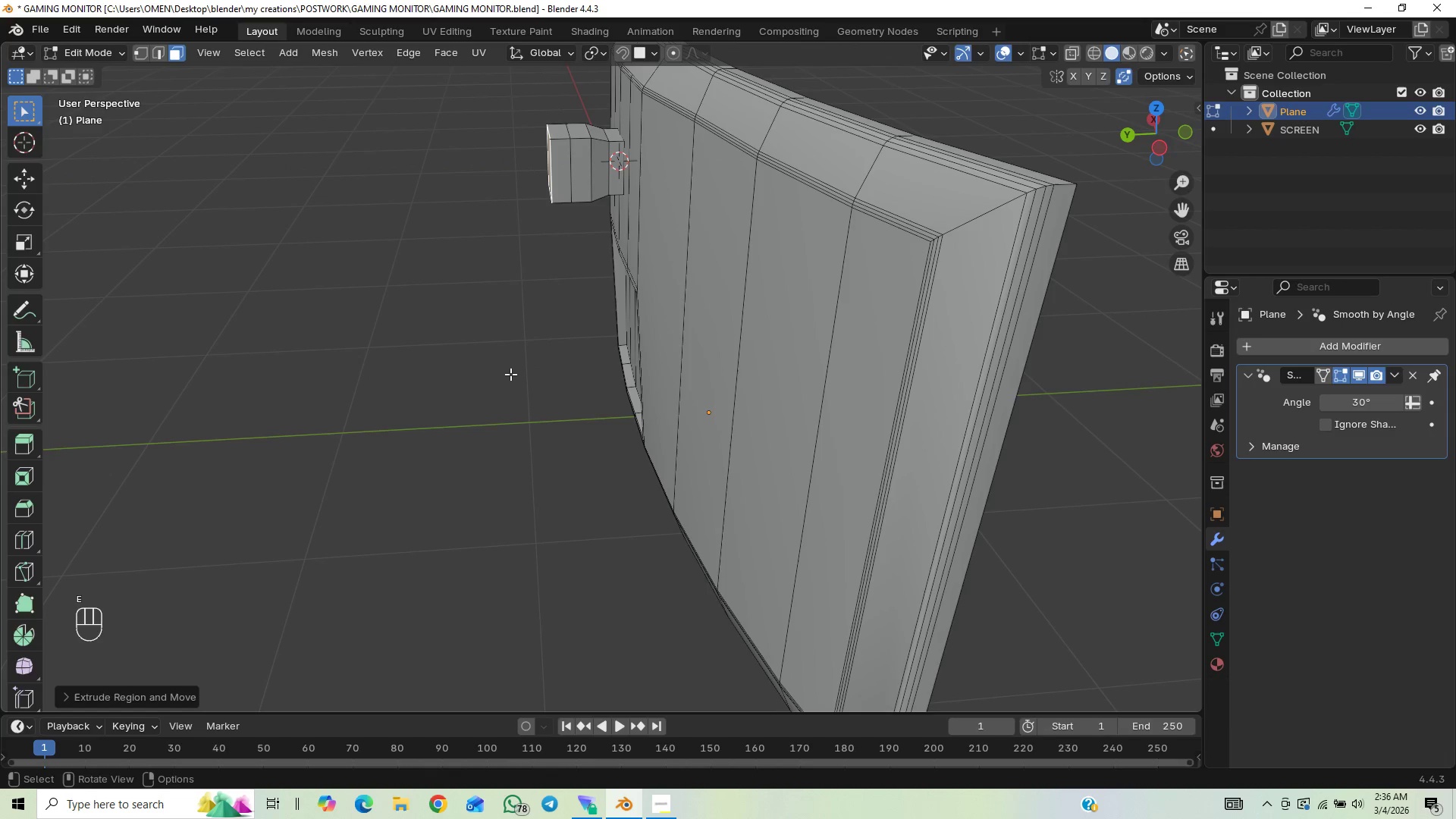 
key(S)
 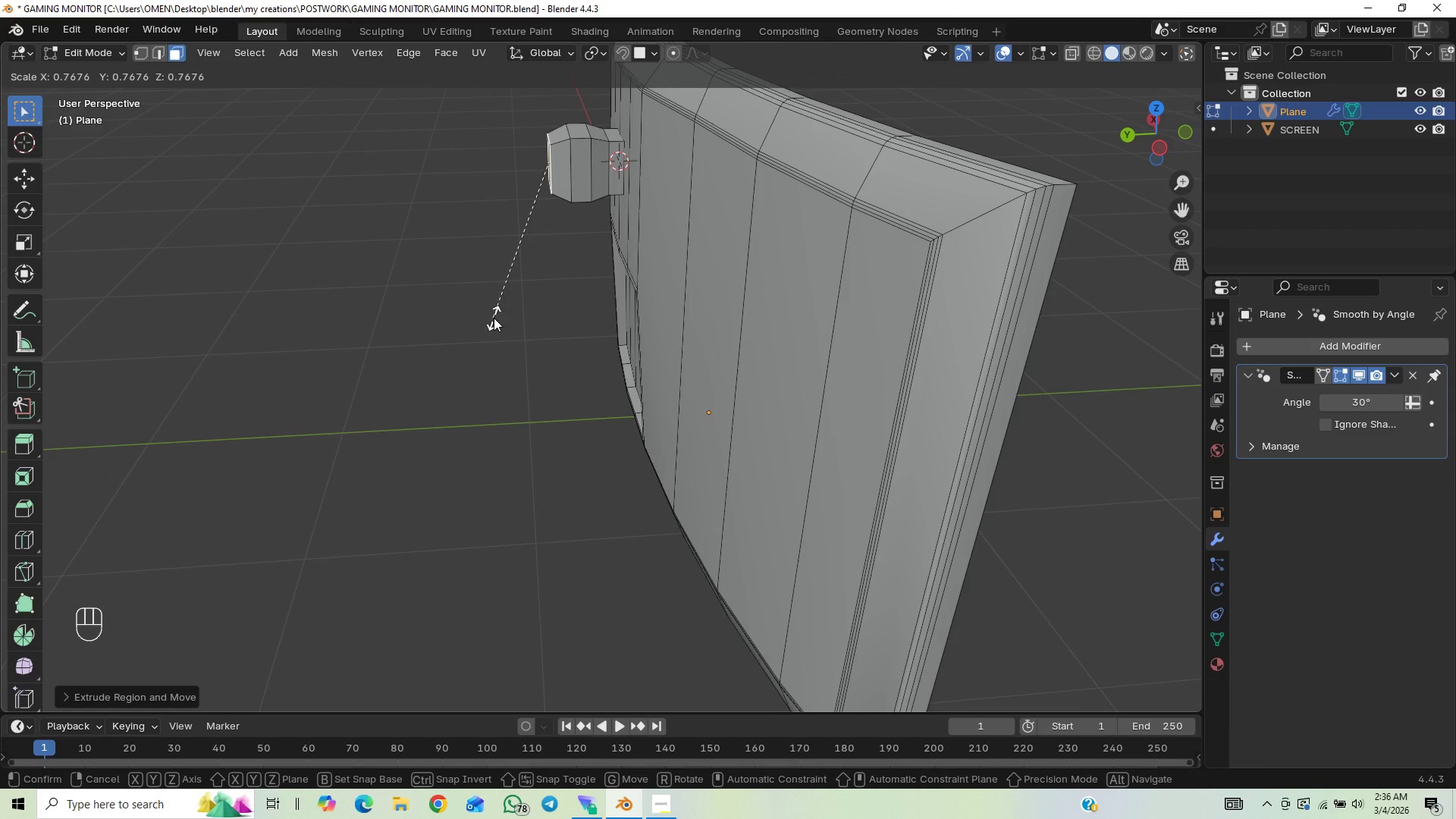 
wait(5.33)
 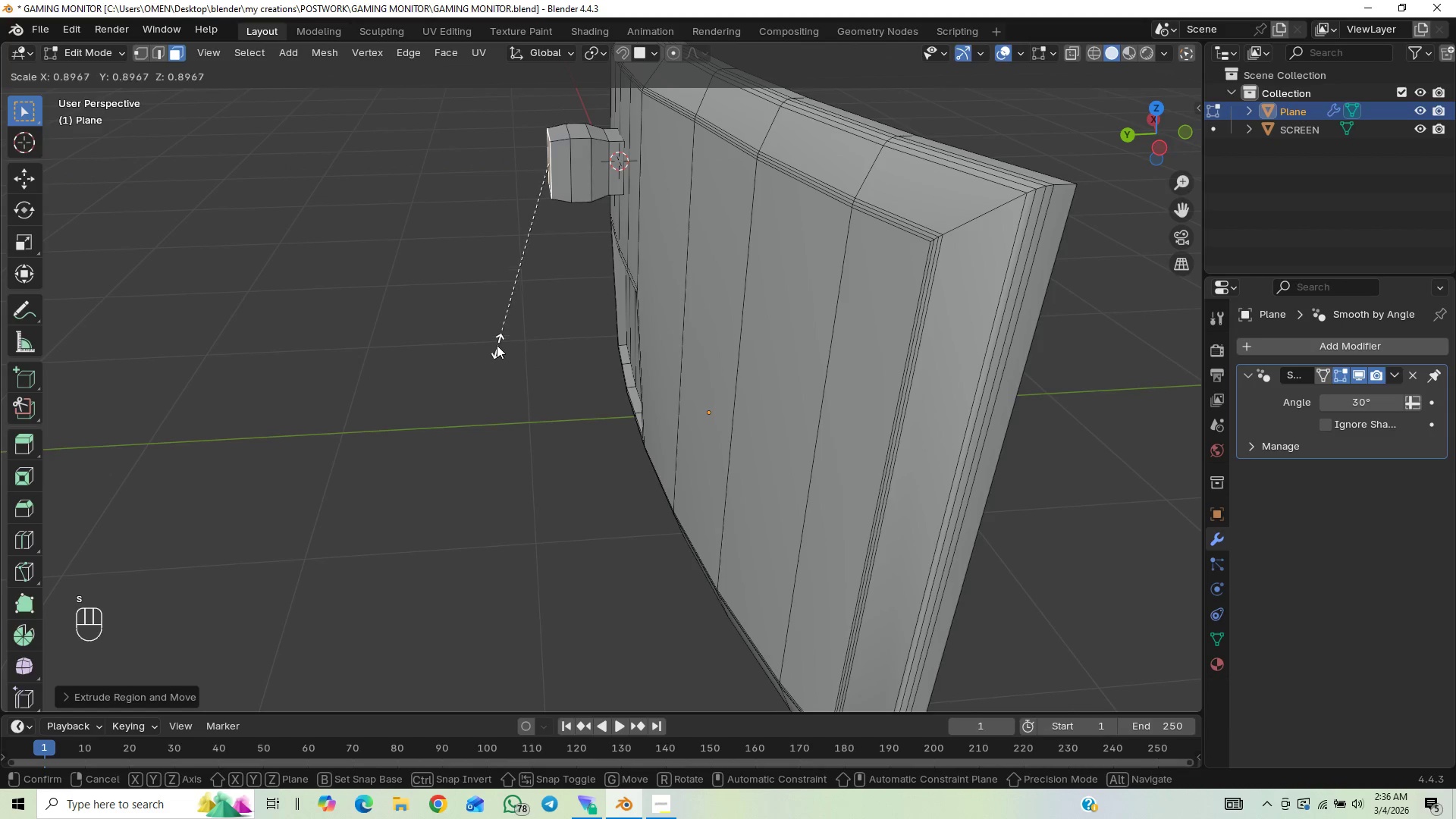 
left_click([494, 318])
 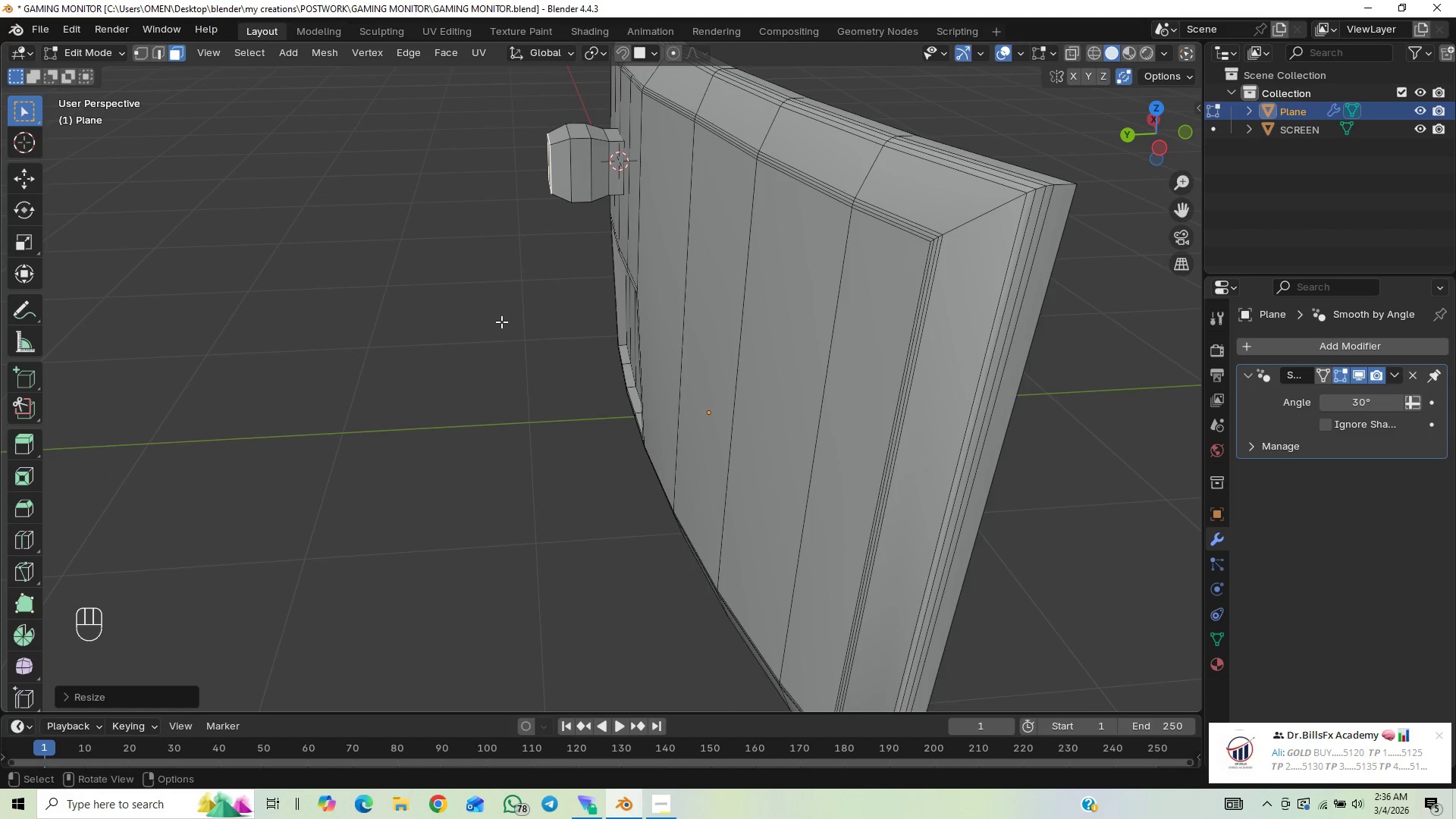 
key(E)
 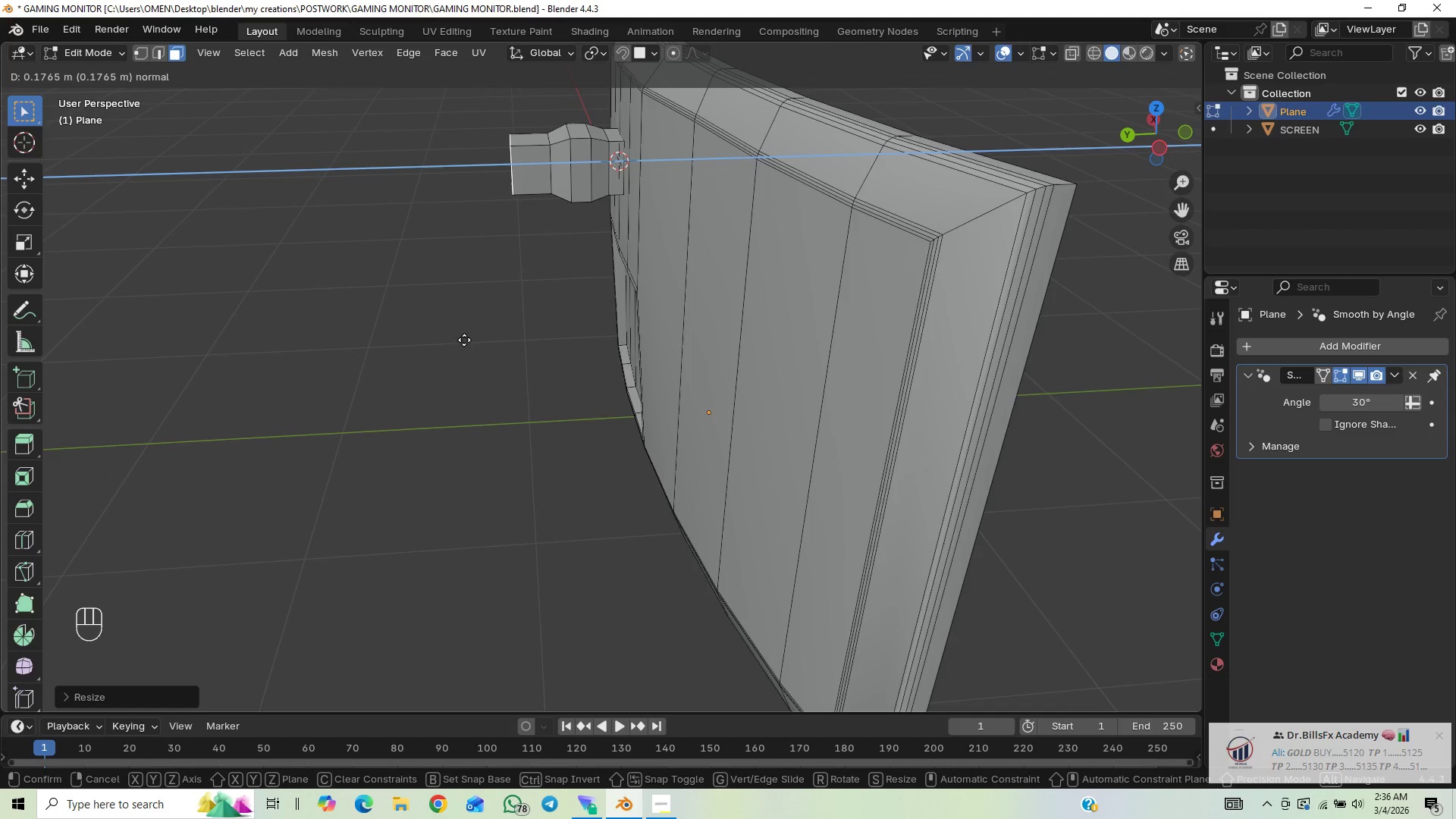 
left_click([464, 340])
 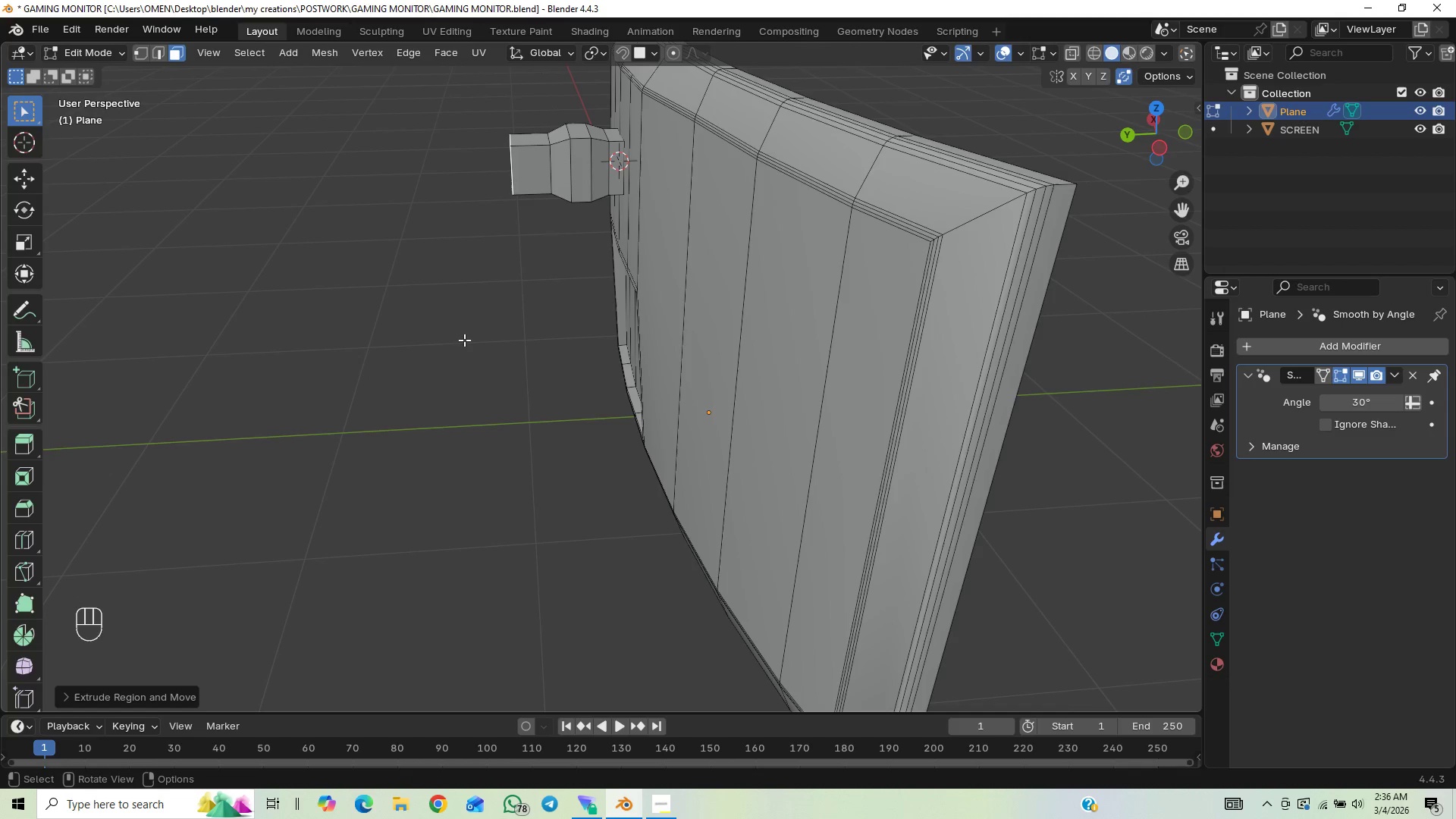 
type(GYZ)
 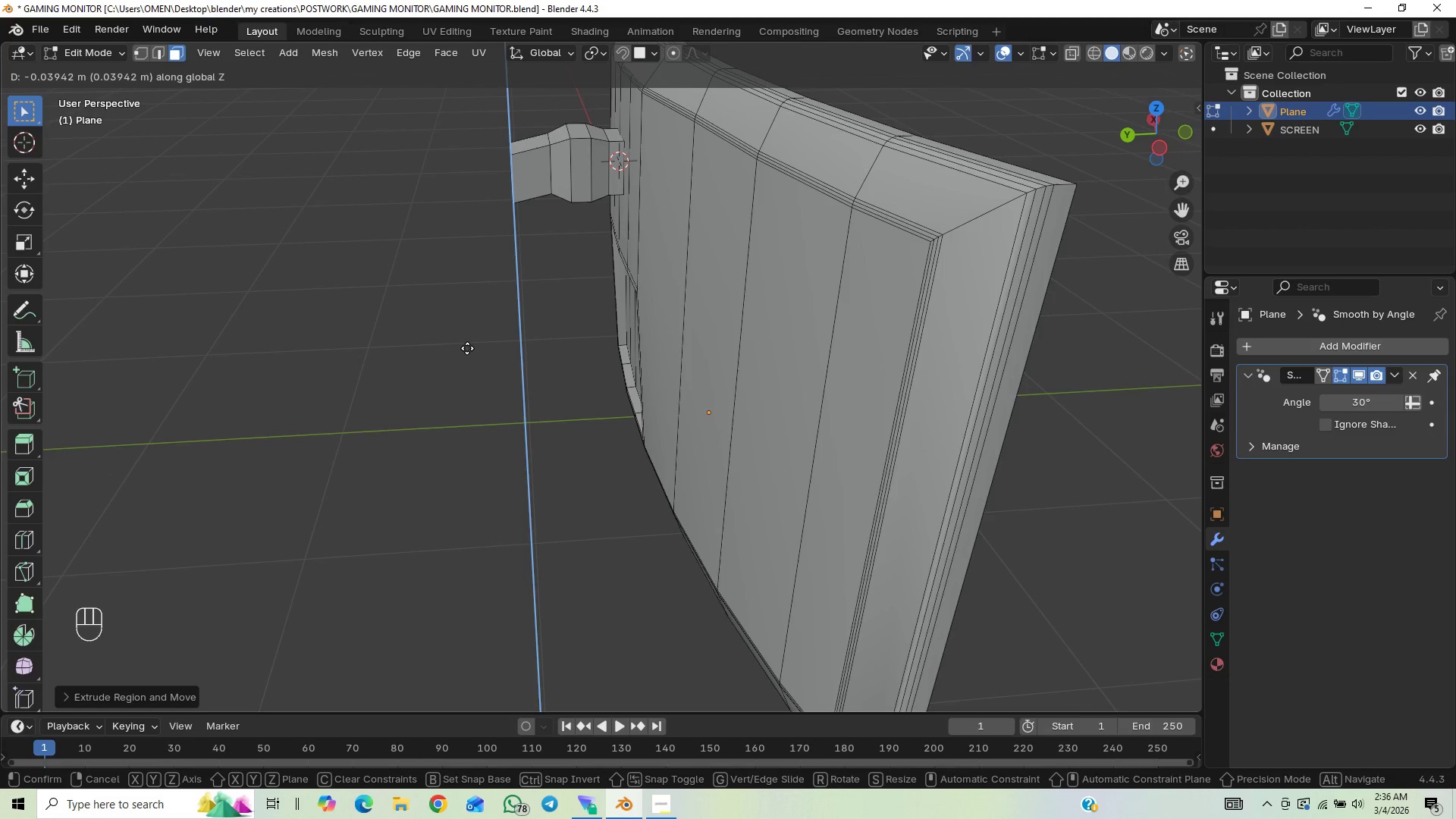 
left_click([467, 348])
 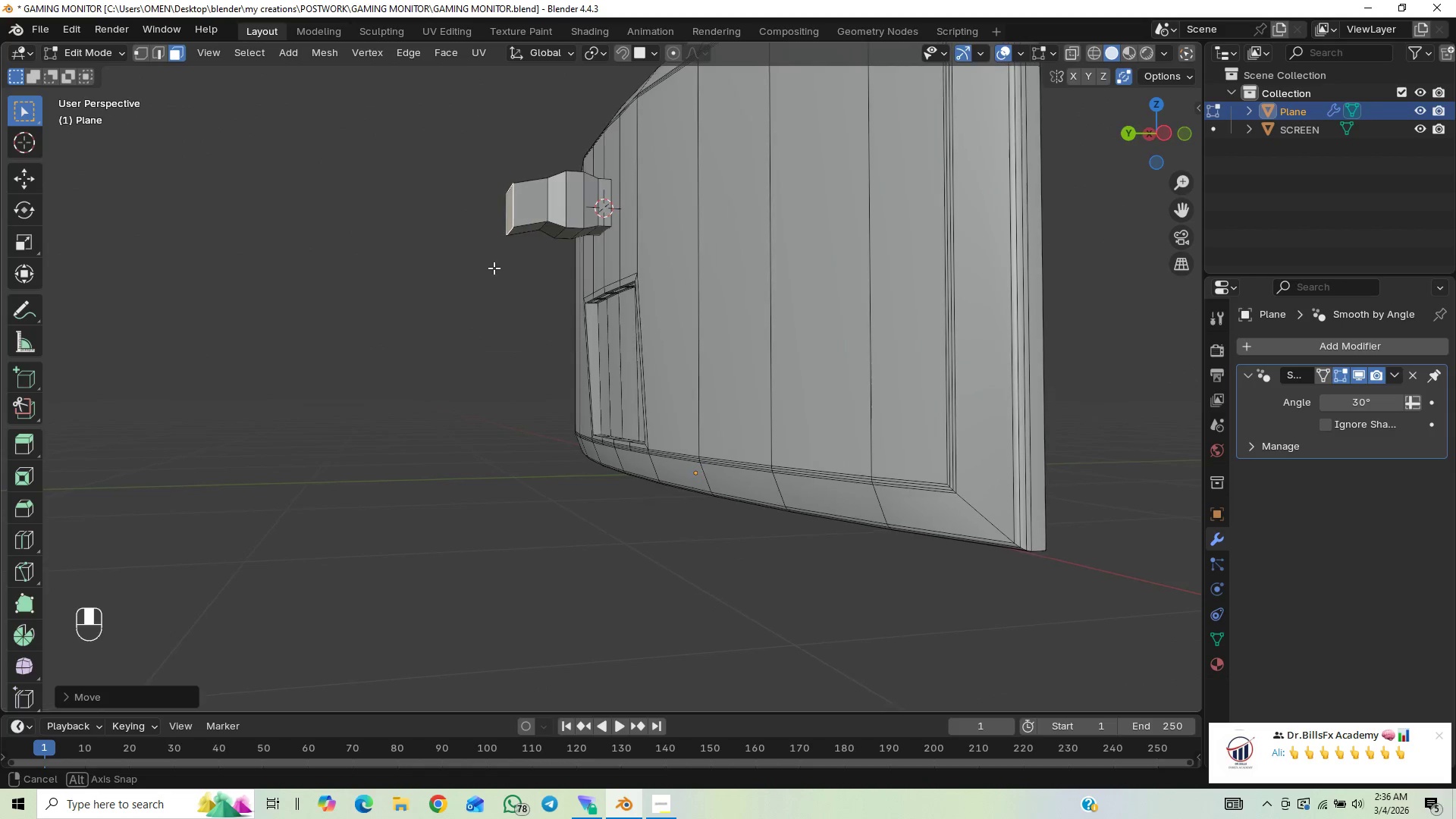 
scroll: coordinate [499, 260], scroll_direction: up, amount: 1.0
 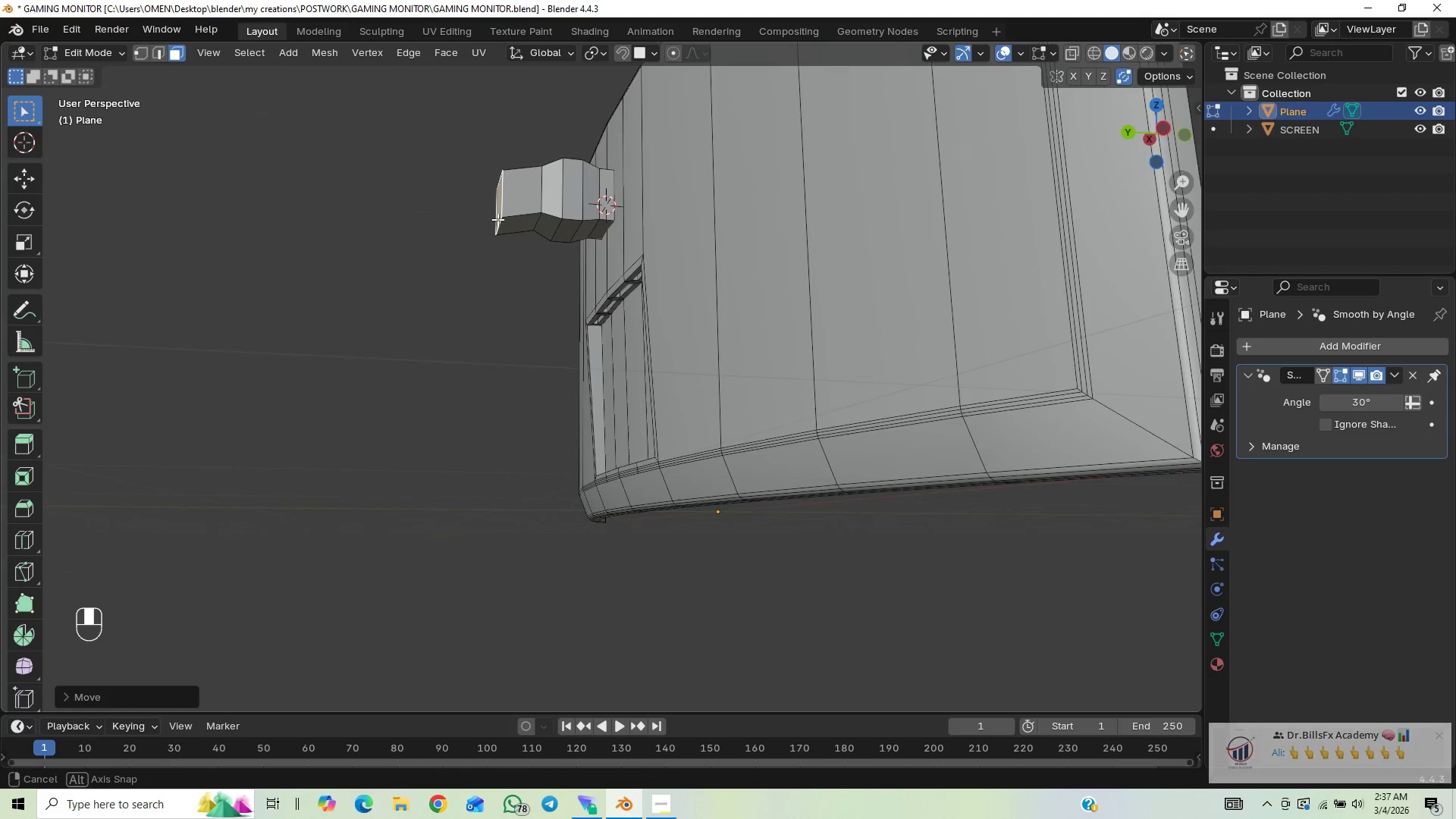 
wait(6.25)
 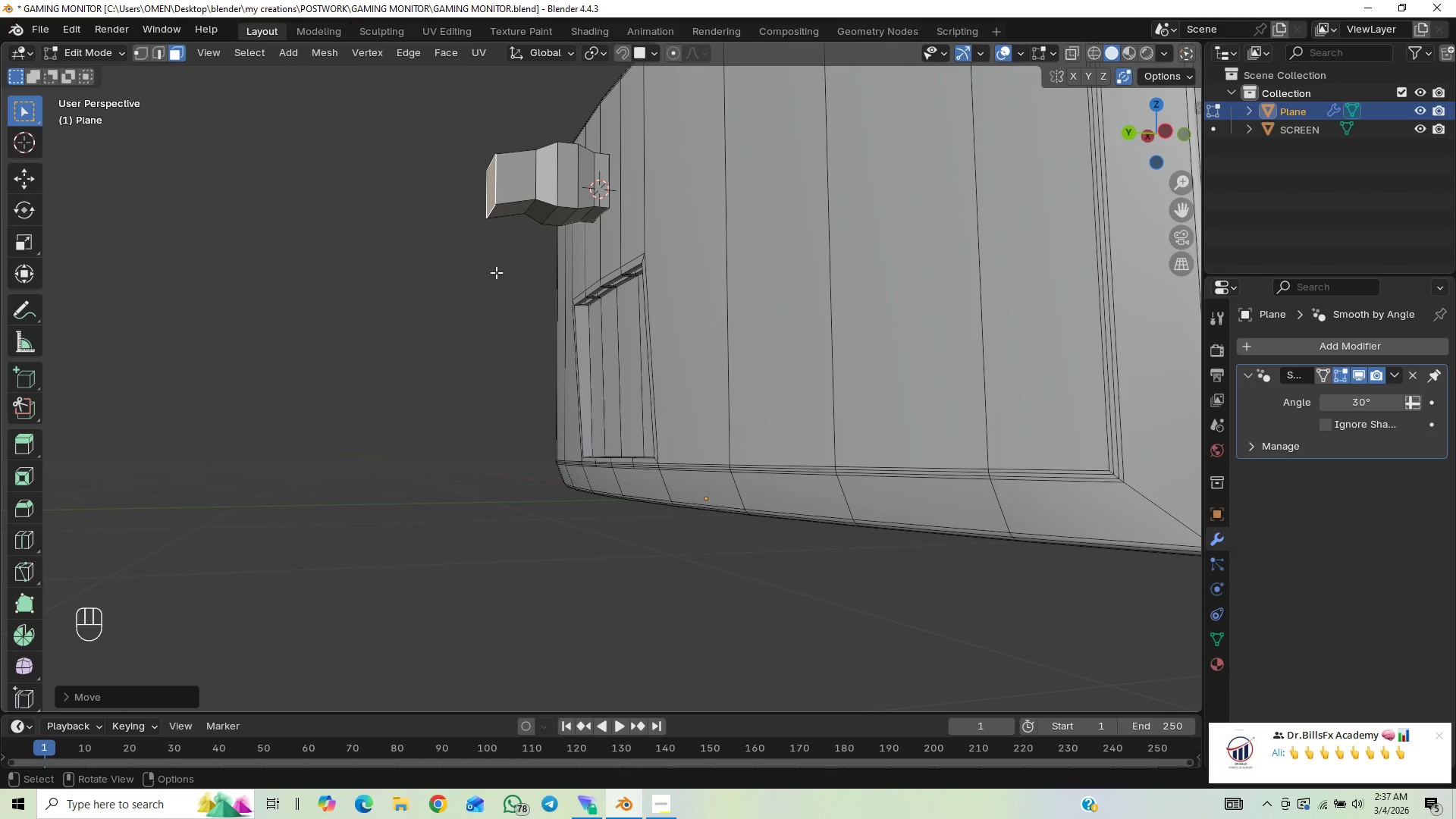 
left_click([514, 229])
 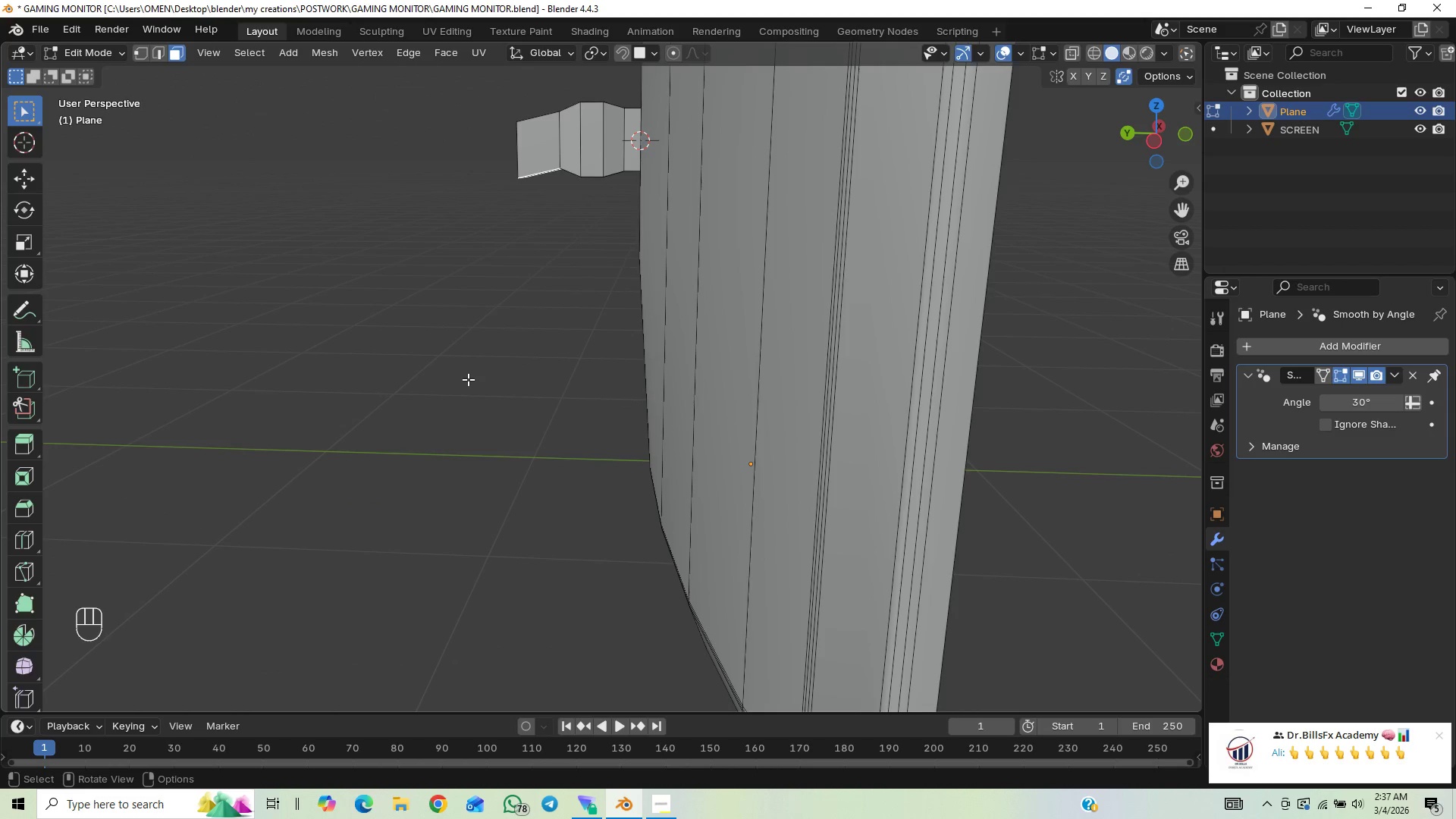 
wait(5.48)
 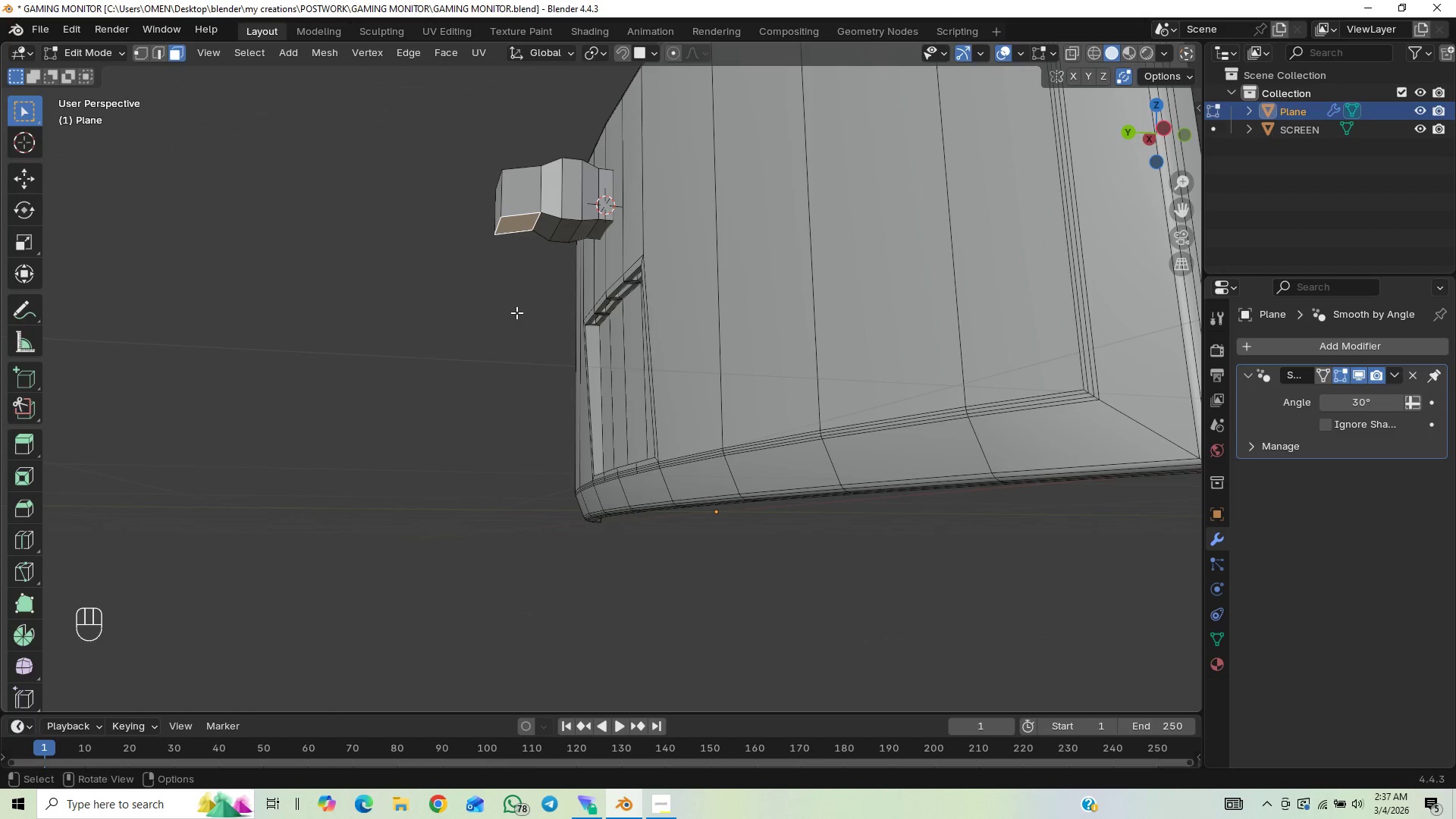 
key(E)
 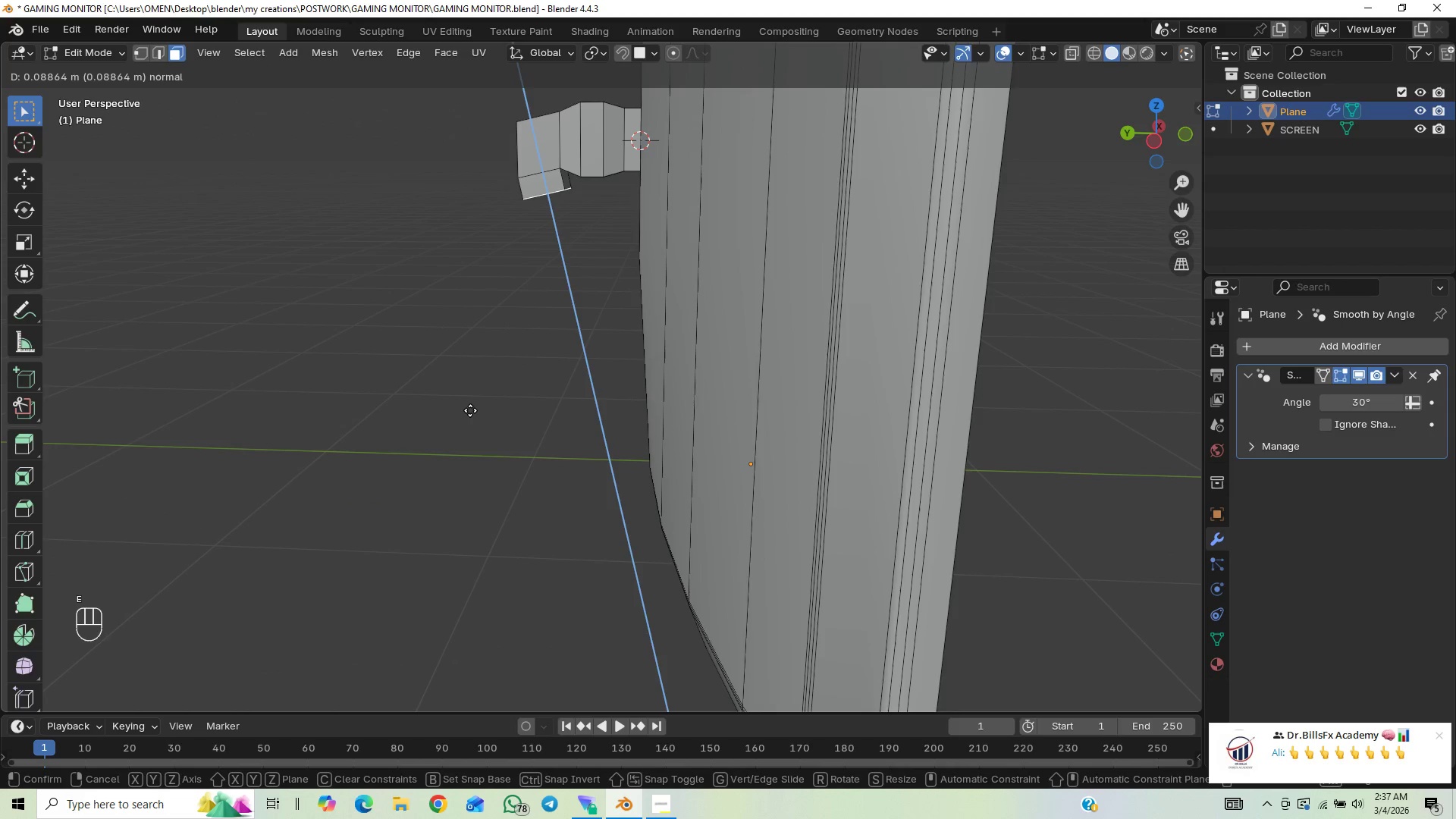 
type(ZZZZZ)
 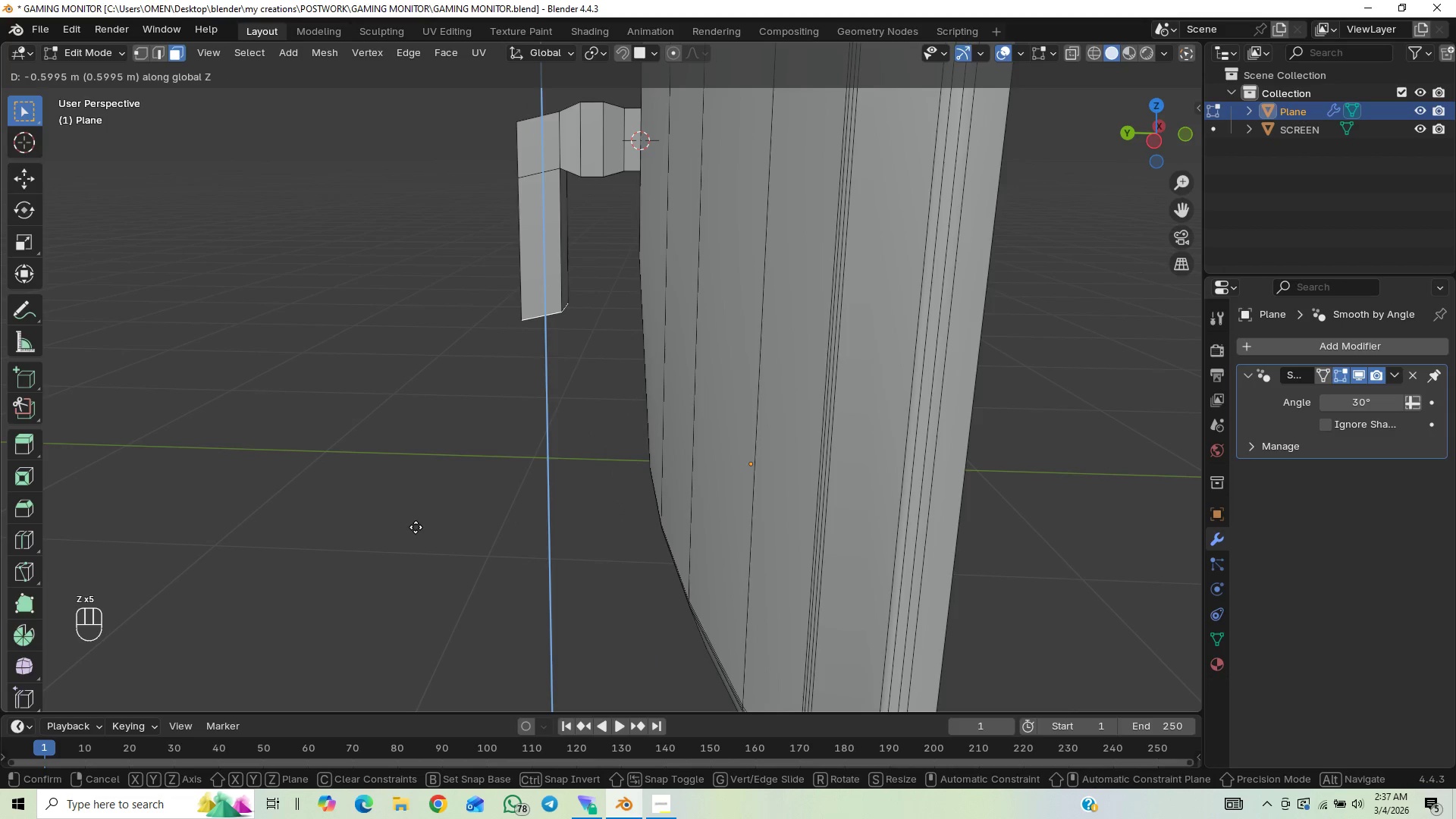 
left_click([416, 532])
 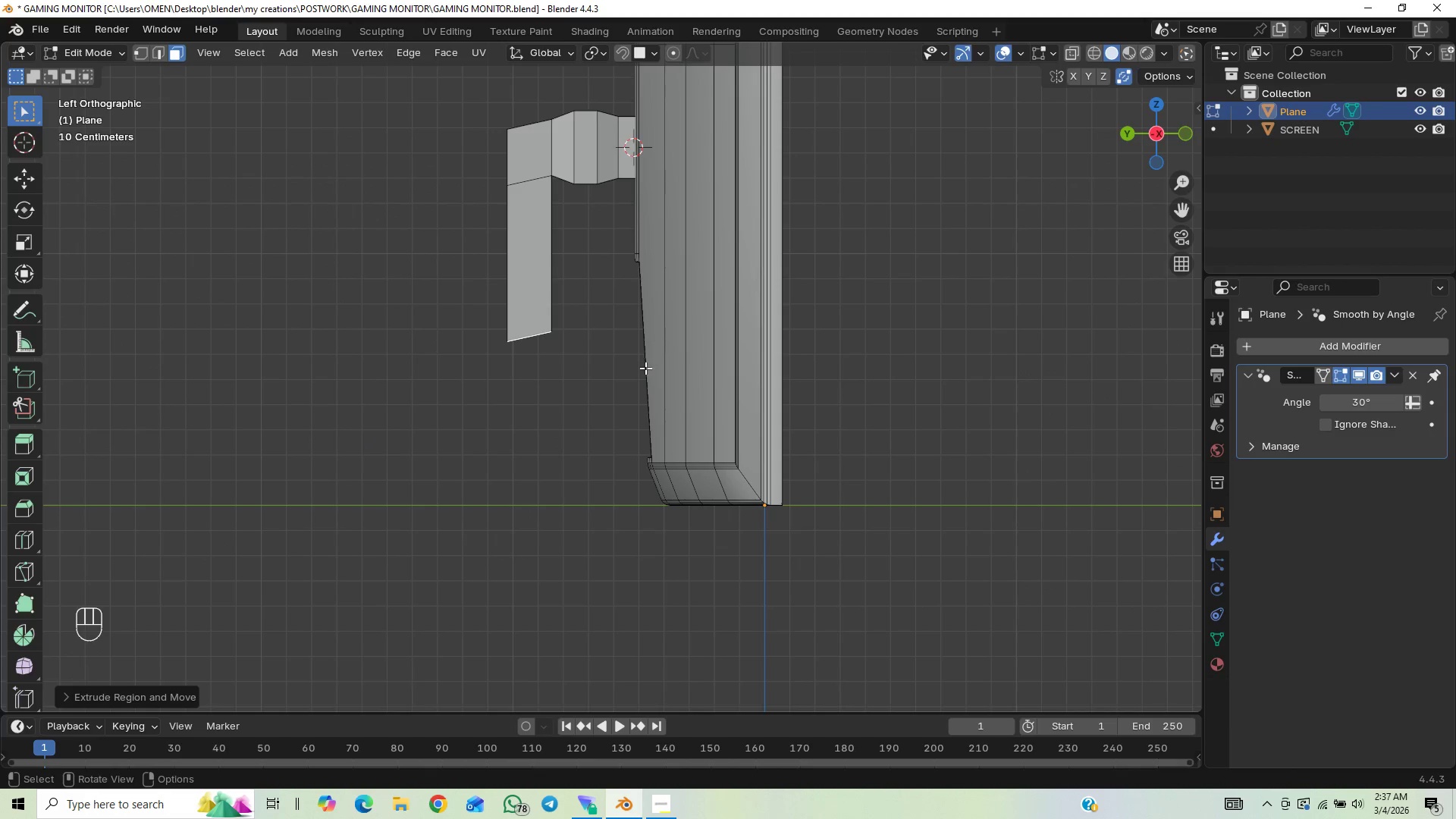 
wait(6.36)
 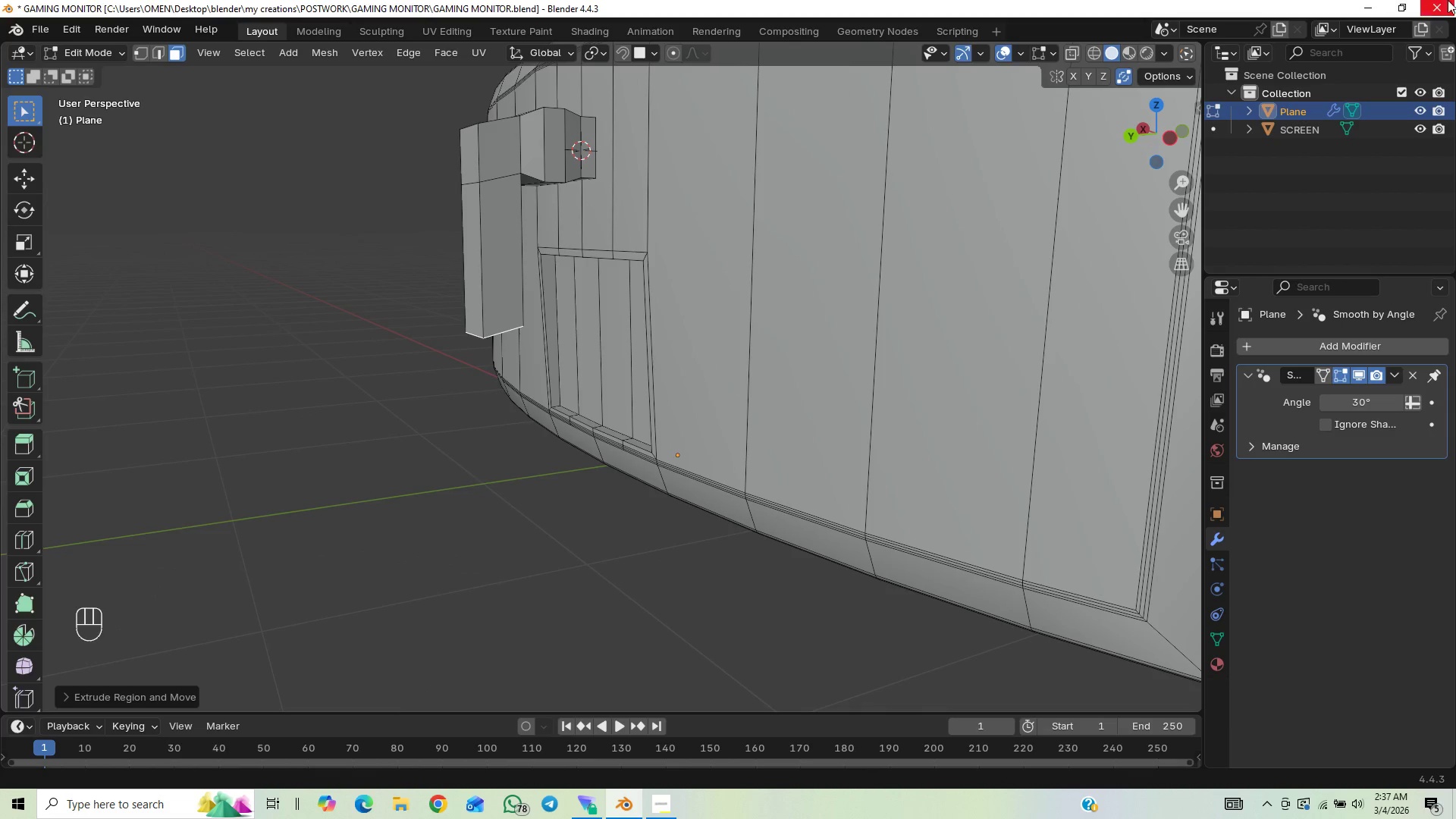 
type(SZ0)
 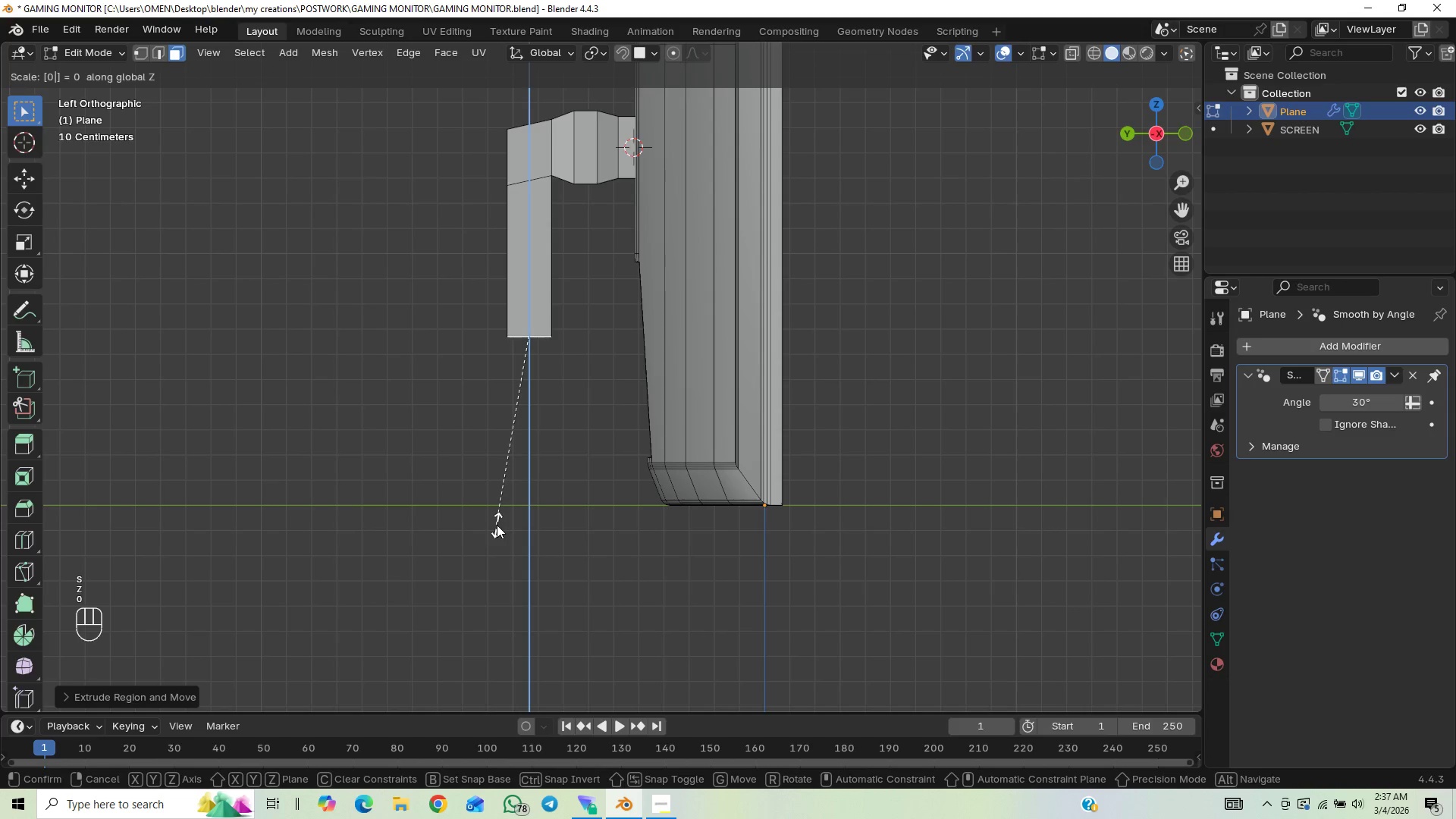 
left_click([497, 525])
 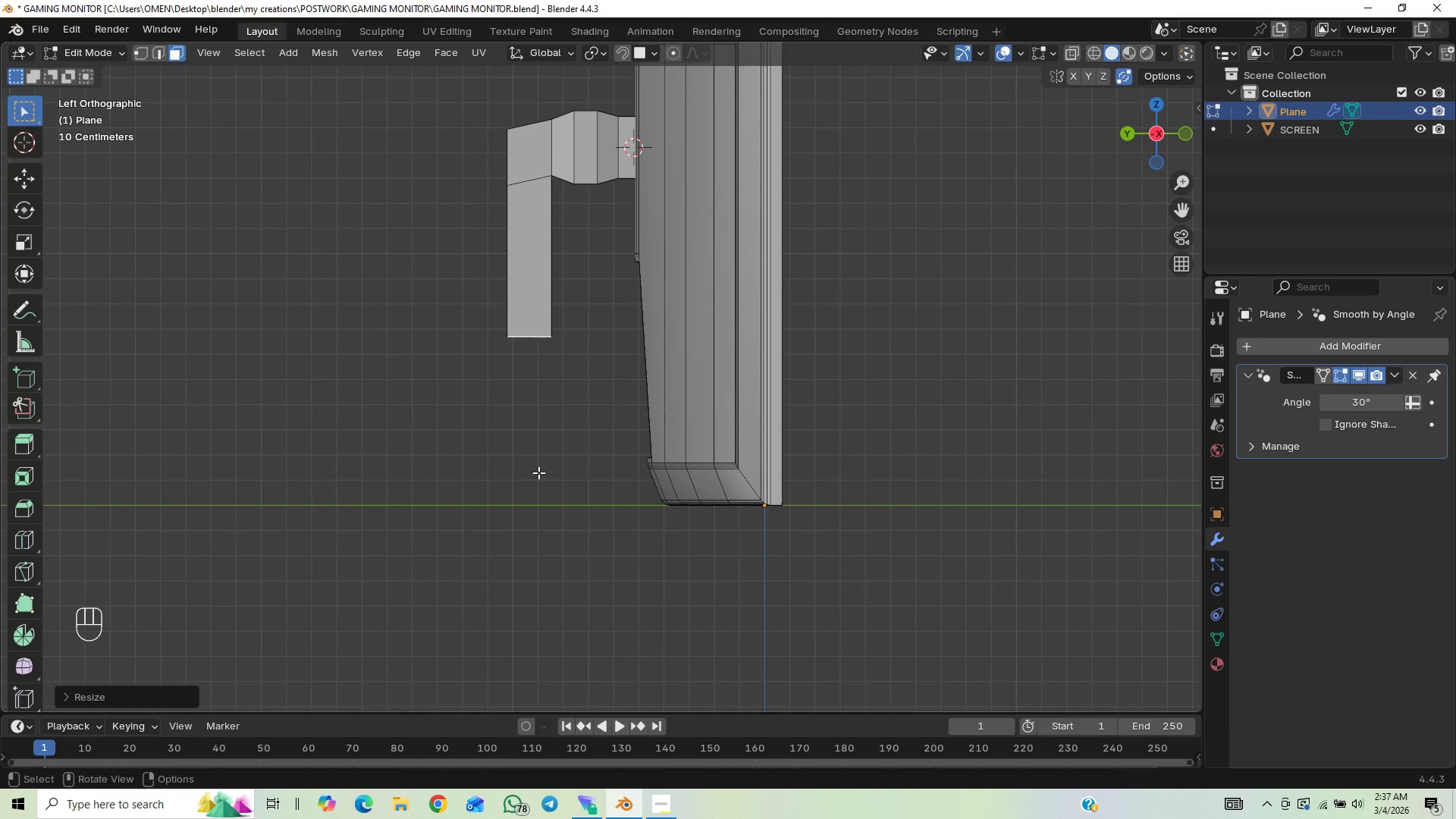 
type(GZ)
 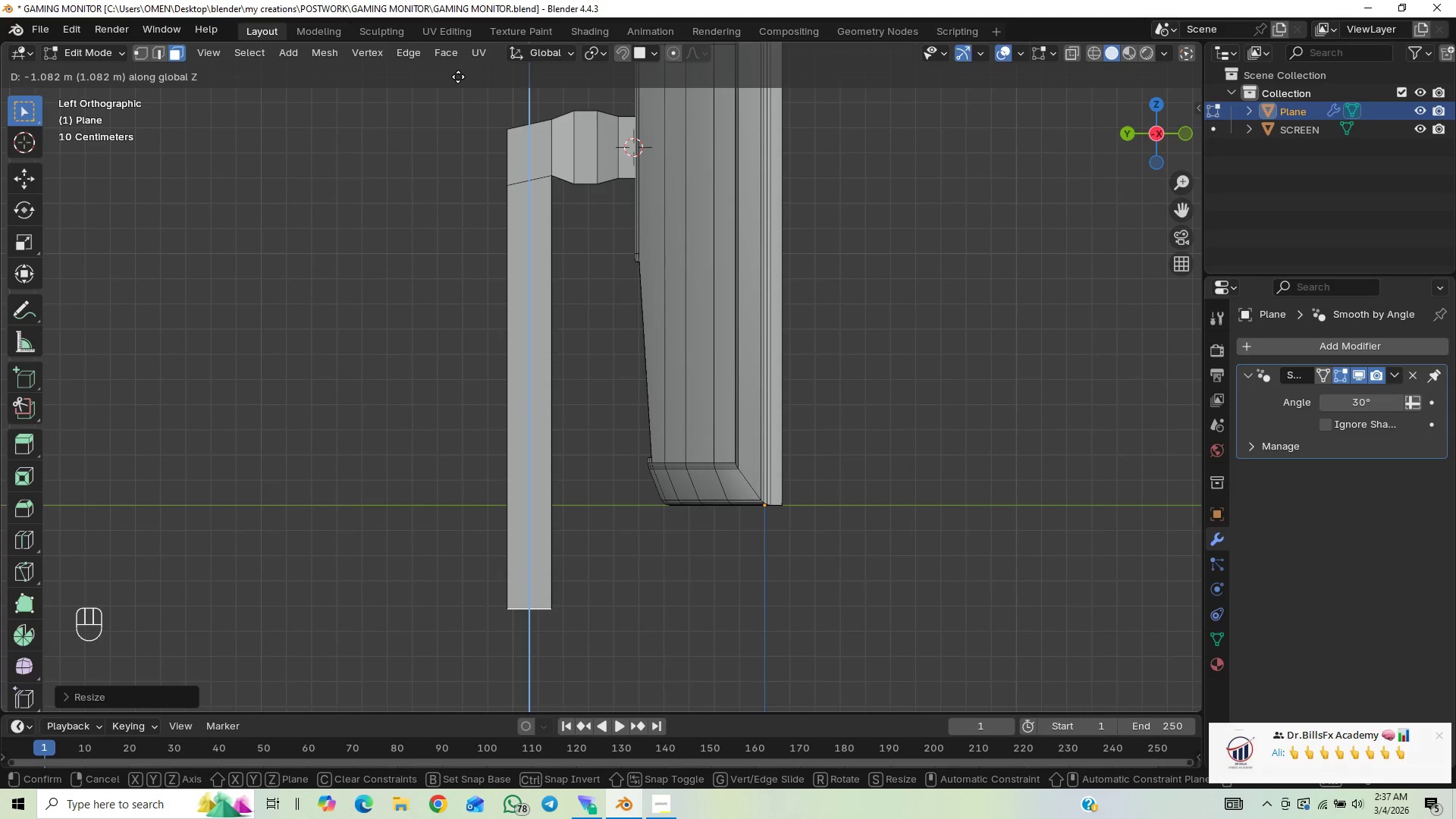 
left_click([441, 115])
 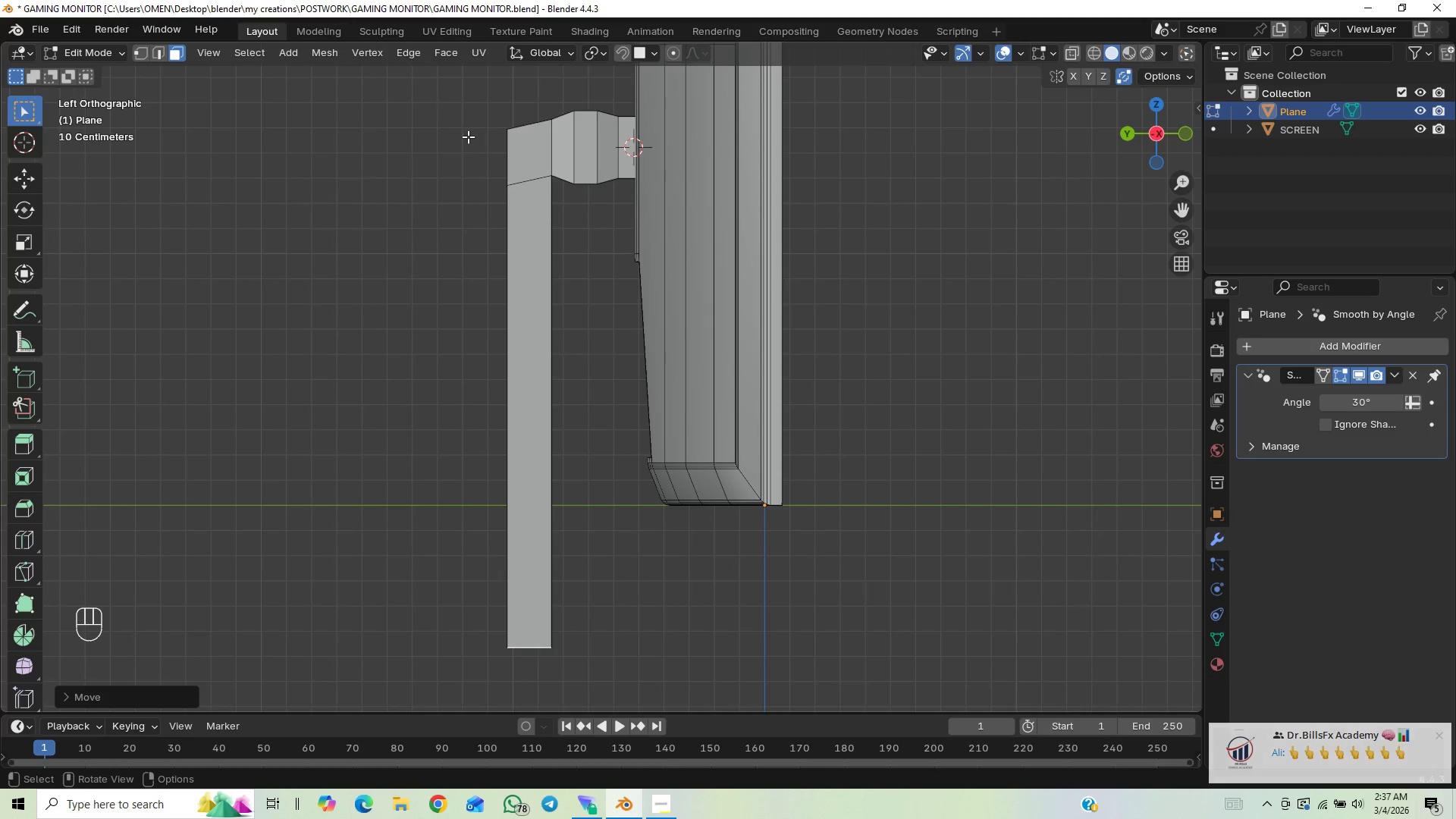 
scroll: coordinate [491, 158], scroll_direction: down, amount: 4.0
 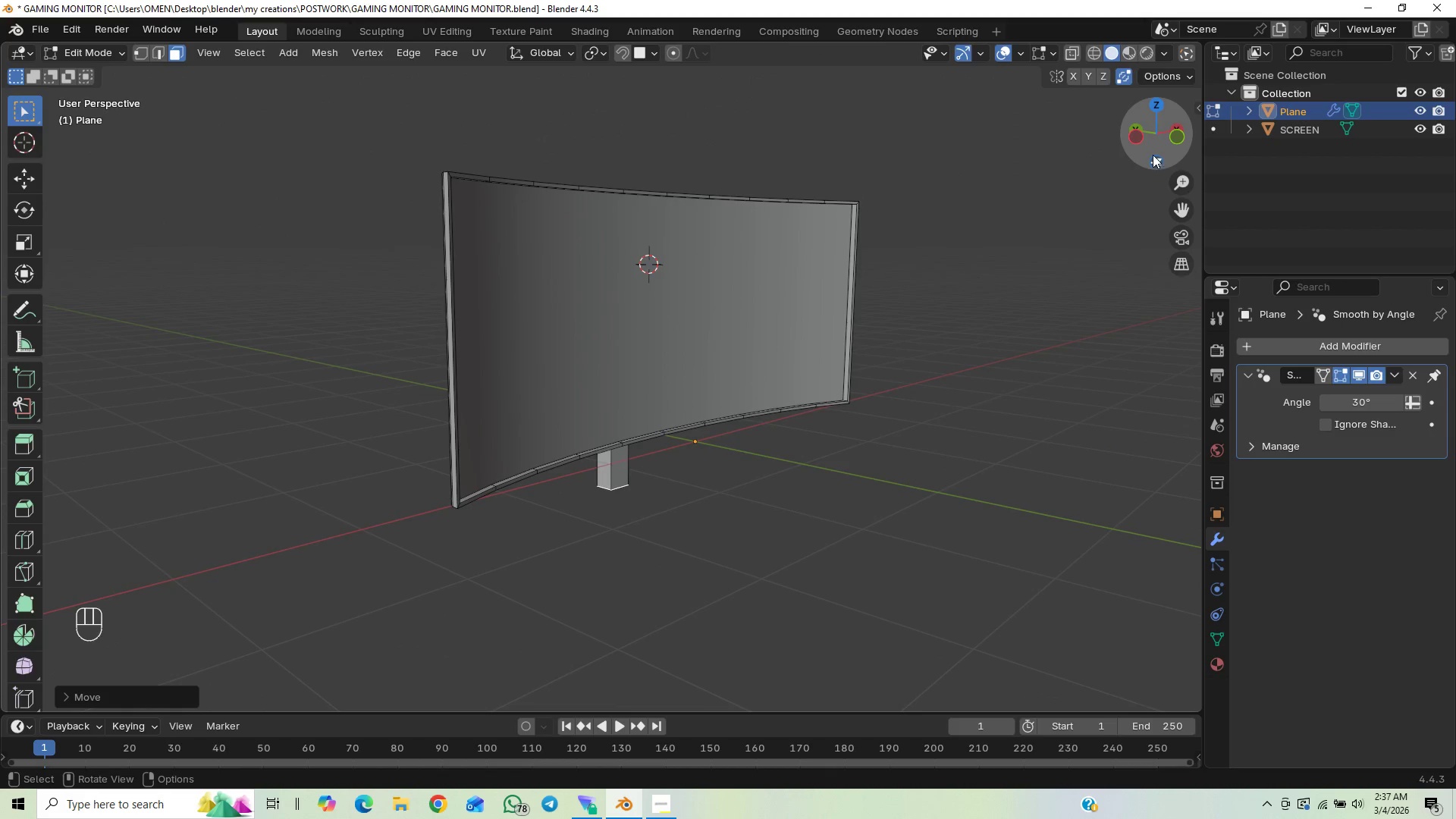 
key(End)
 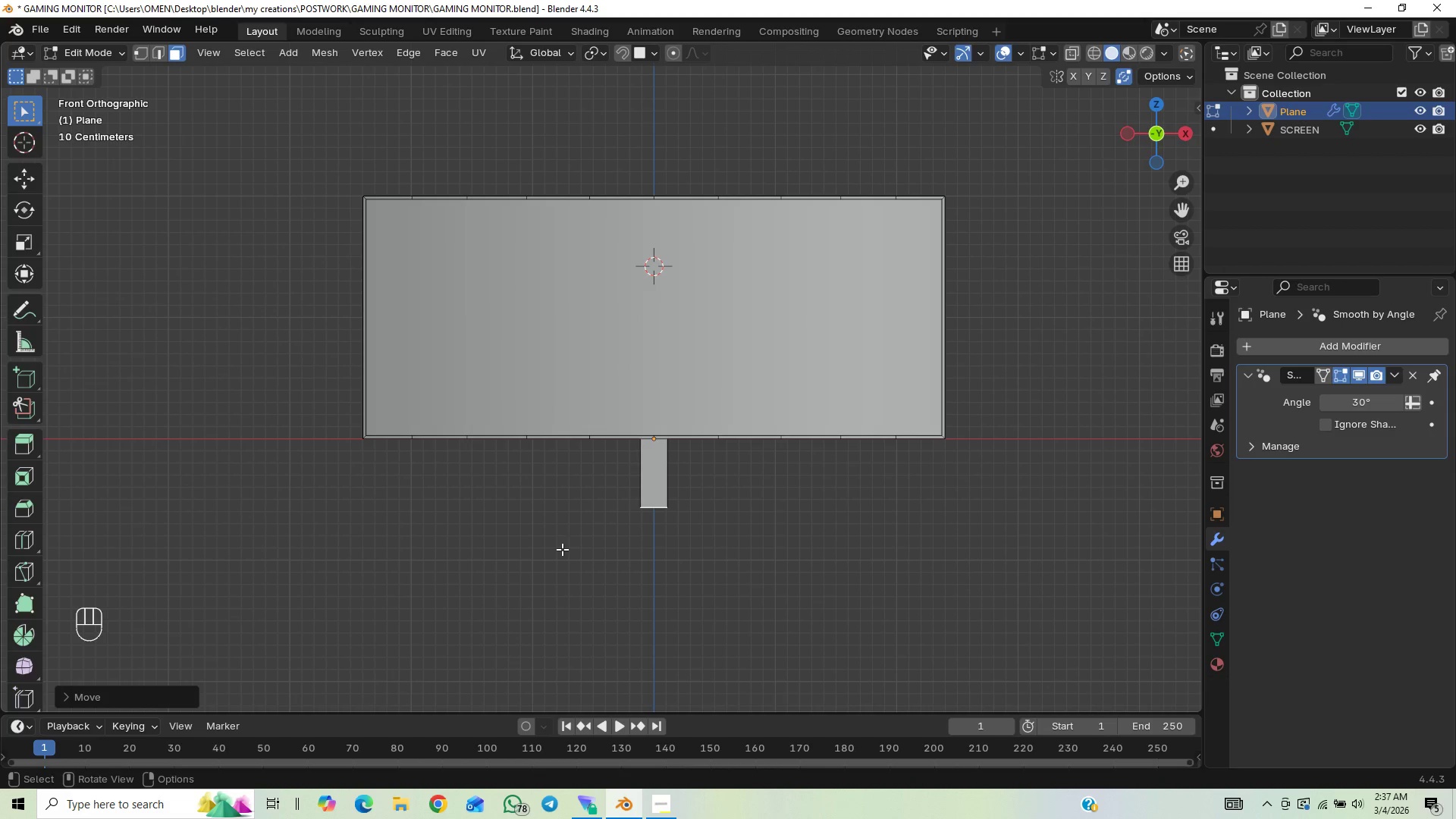 
wait(6.97)
 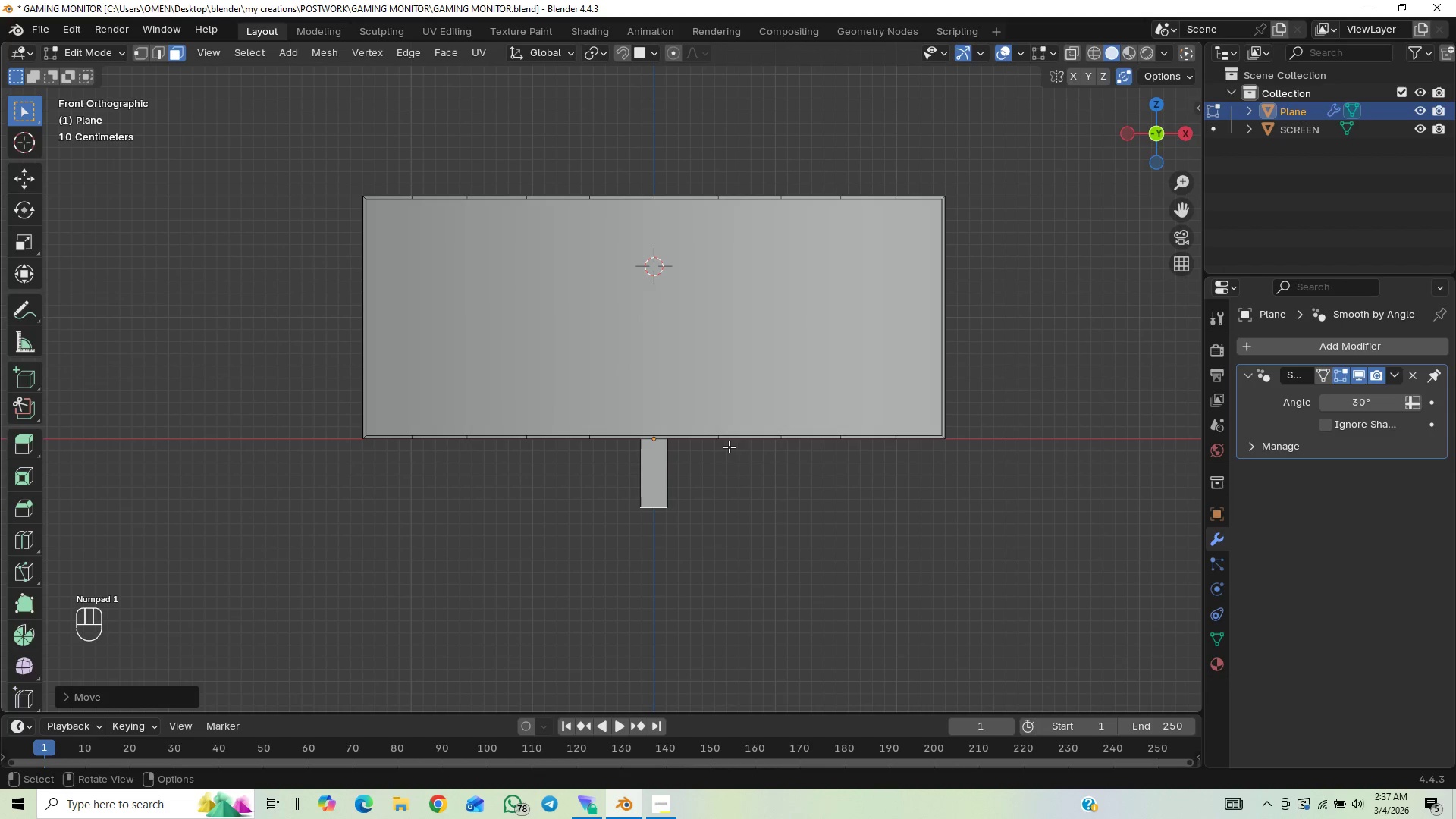 
type(GZ)
 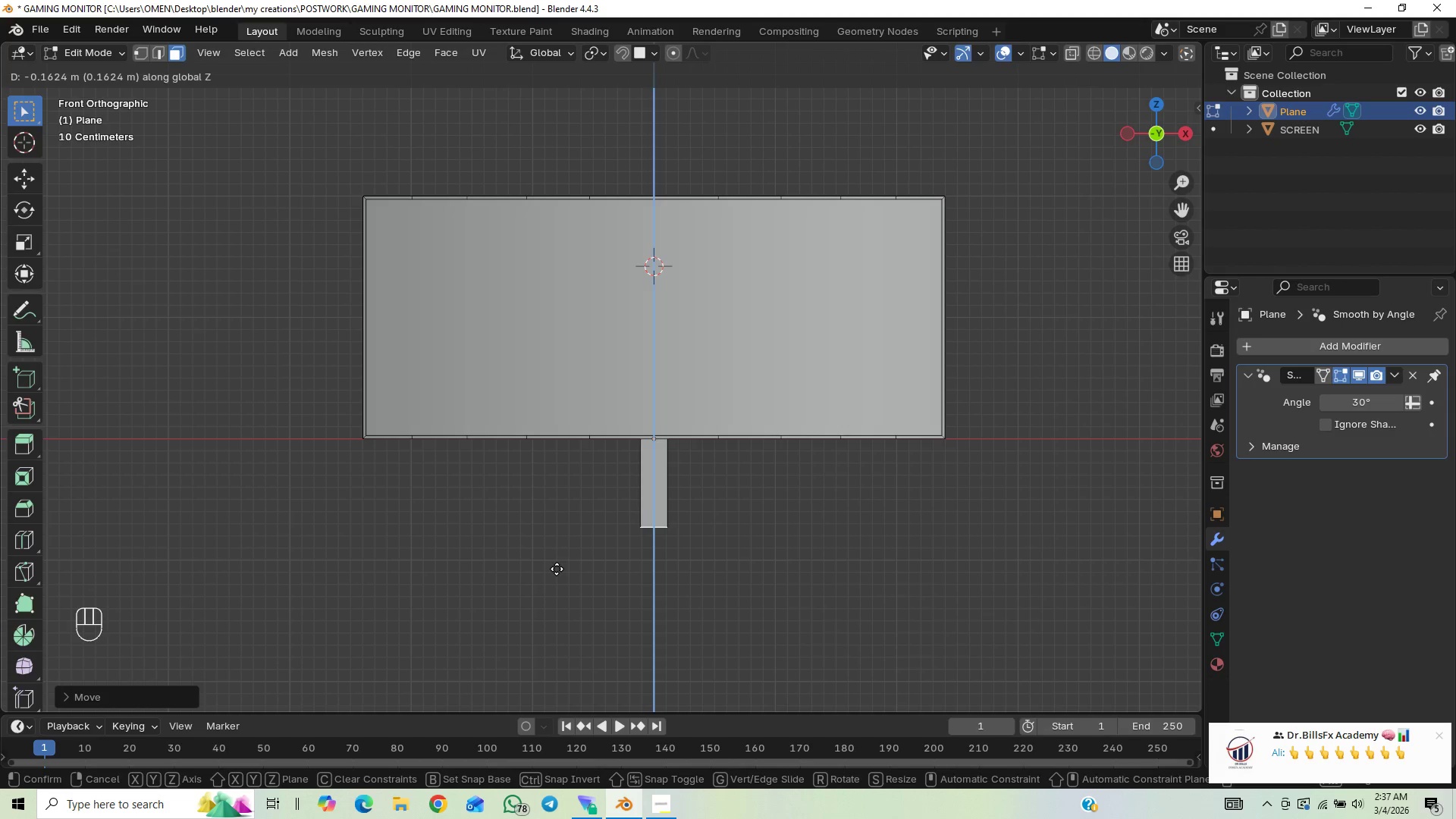 
left_click([557, 574])
 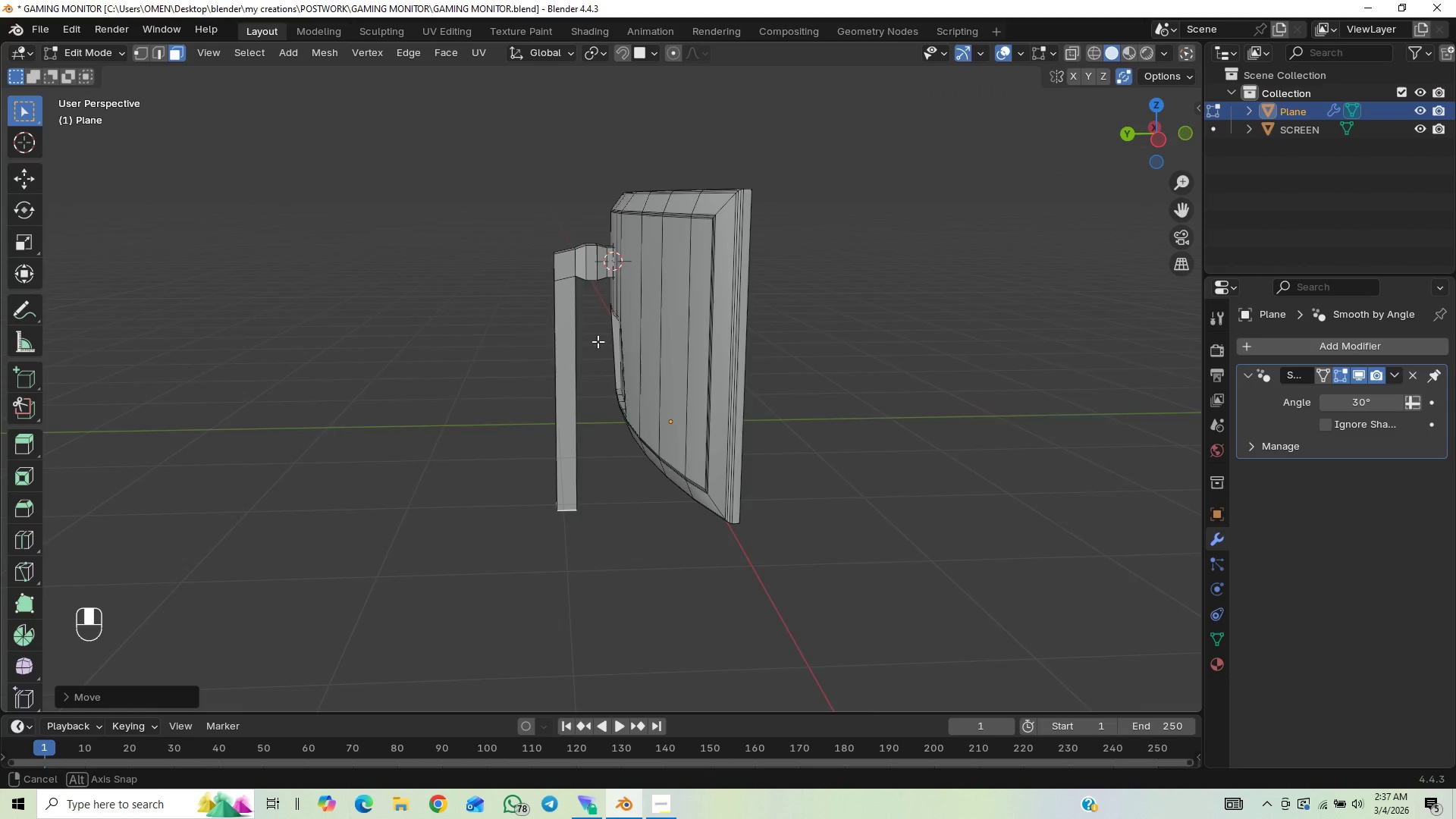 
wait(6.61)
 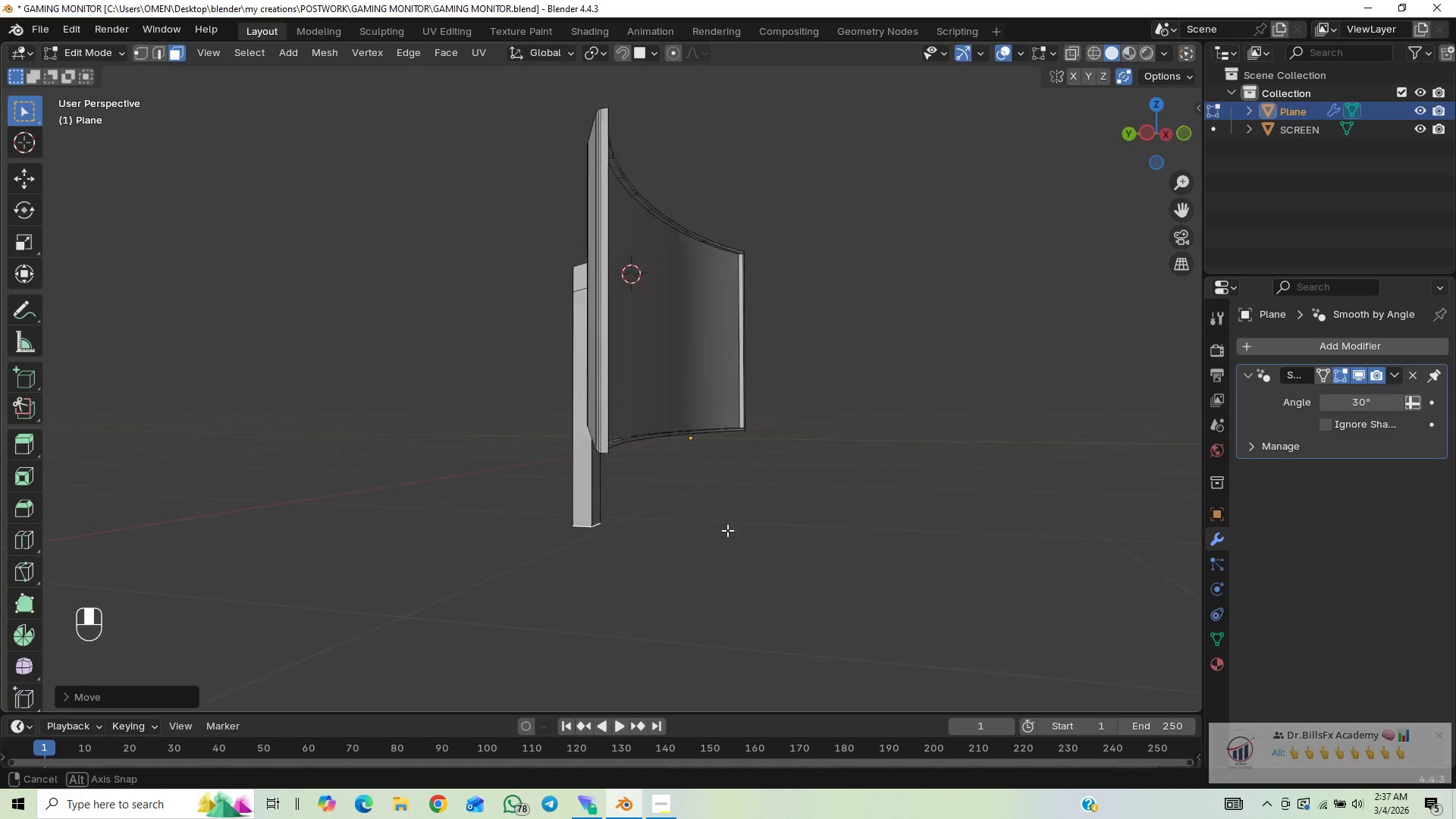 
scroll: coordinate [589, 318], scroll_direction: up, amount: 6.0
 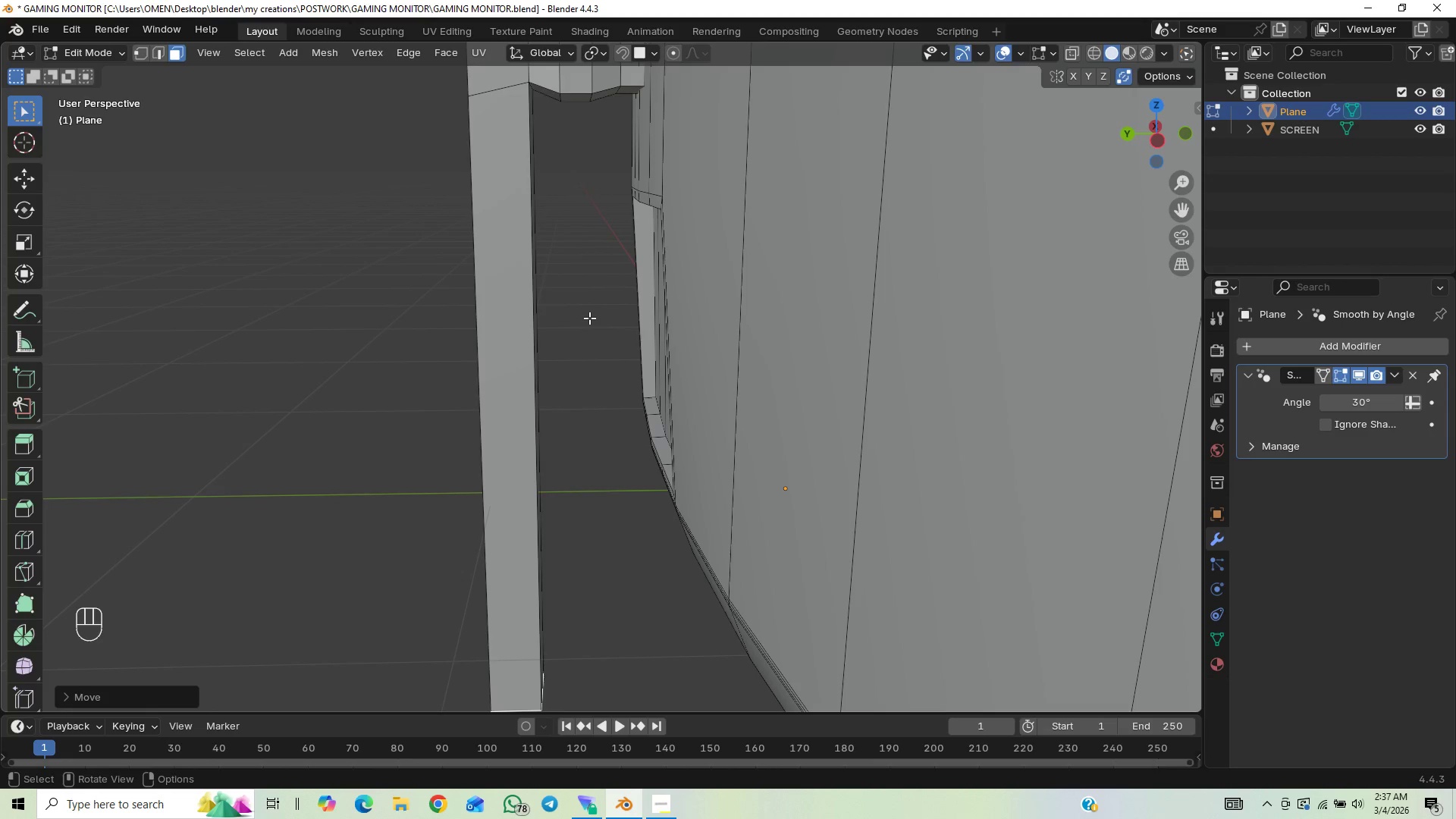 
scroll: coordinate [589, 318], scroll_direction: down, amount: 4.0
 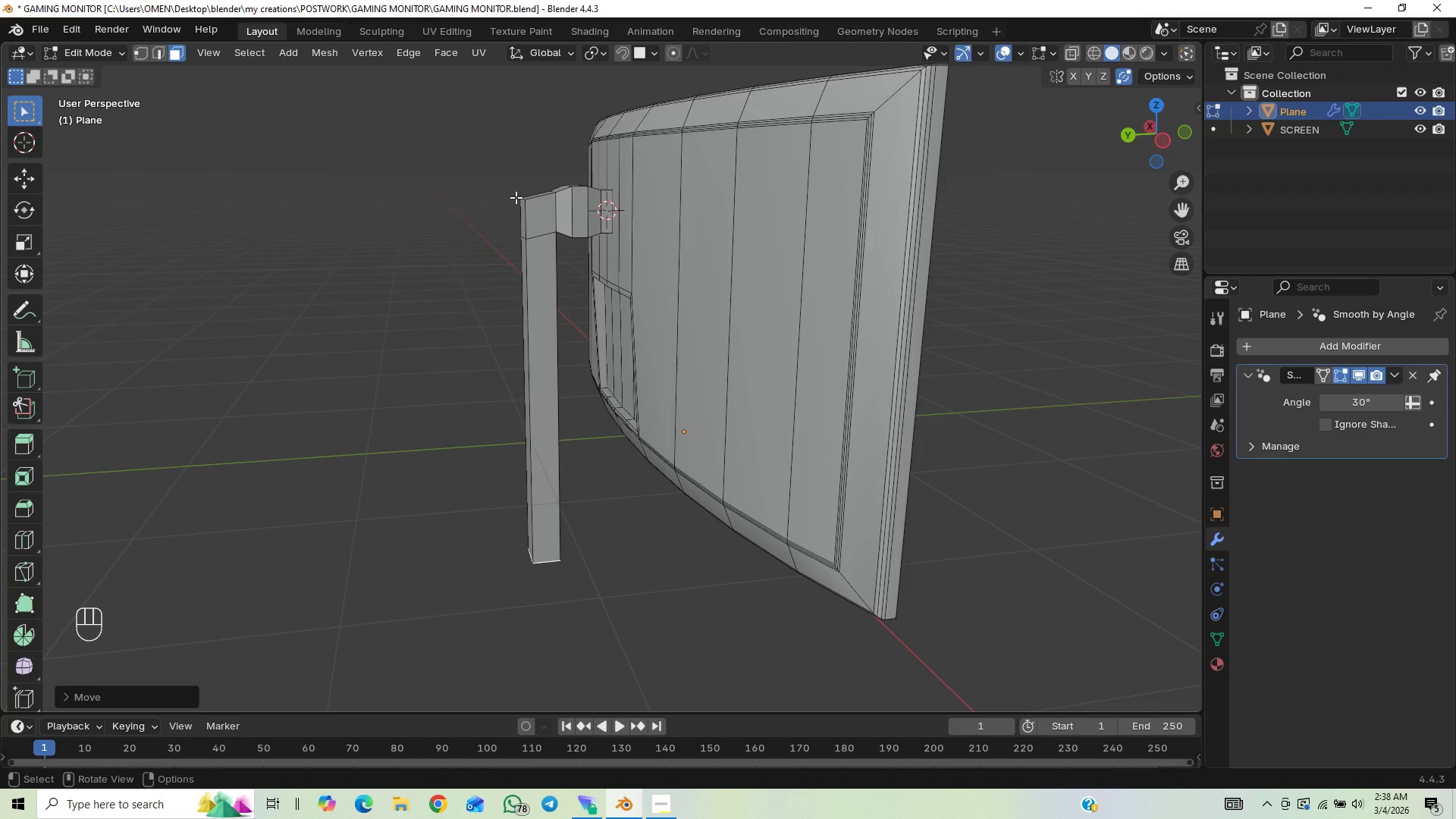 
wait(5.38)
 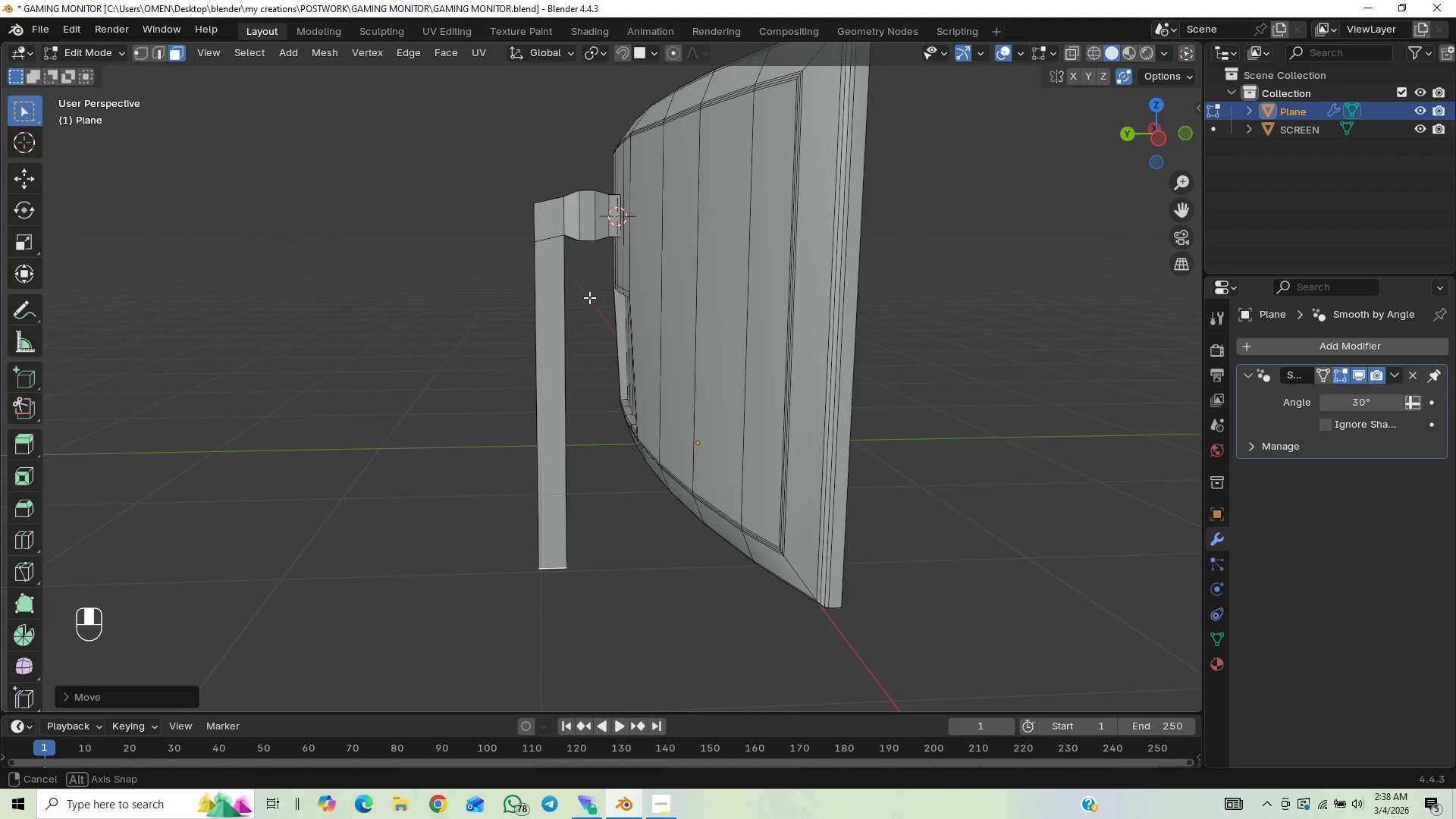 
scroll: coordinate [535, 237], scroll_direction: down, amount: 3.0
 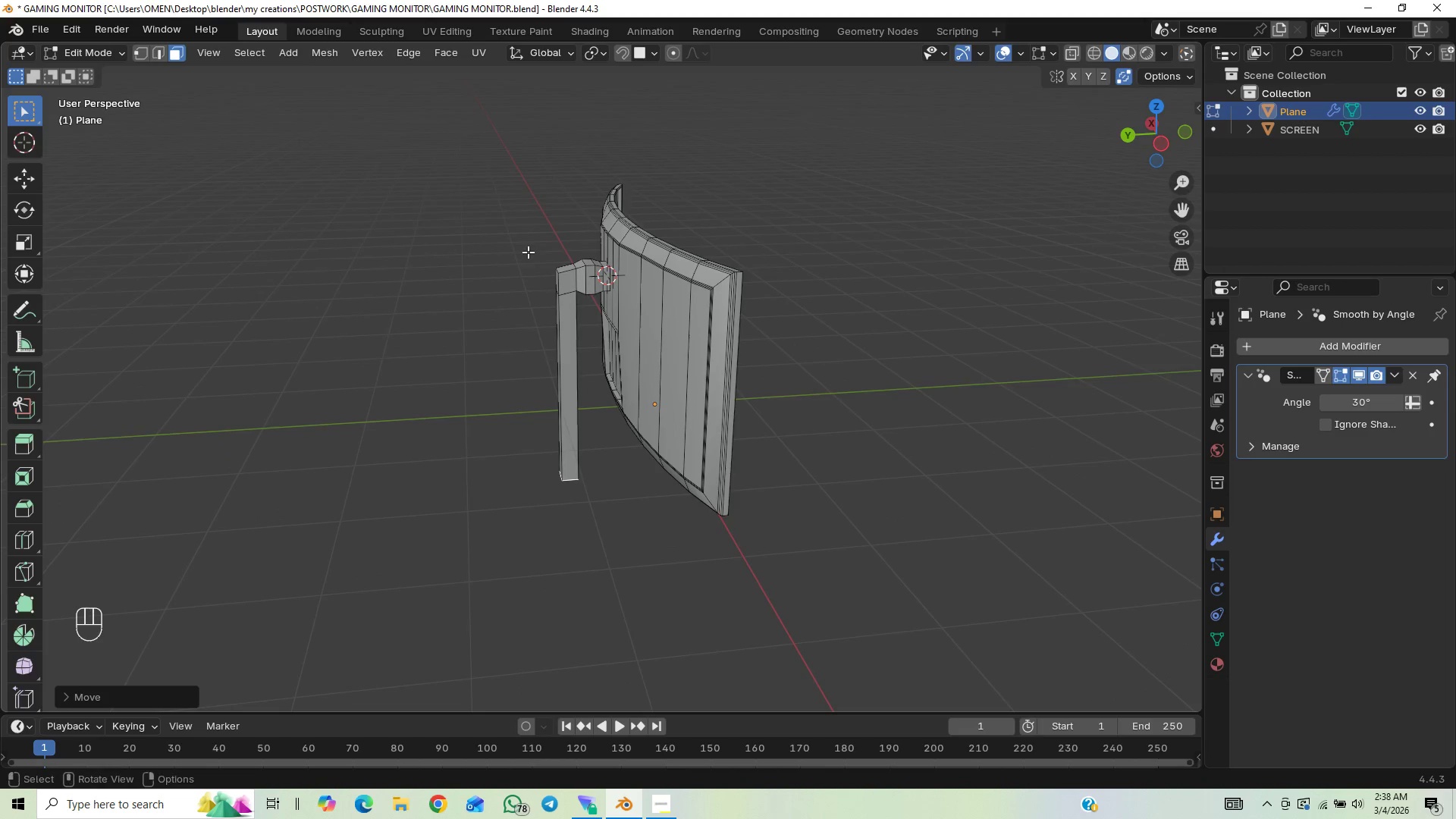 
scroll: coordinate [570, 298], scroll_direction: up, amount: 1.0
 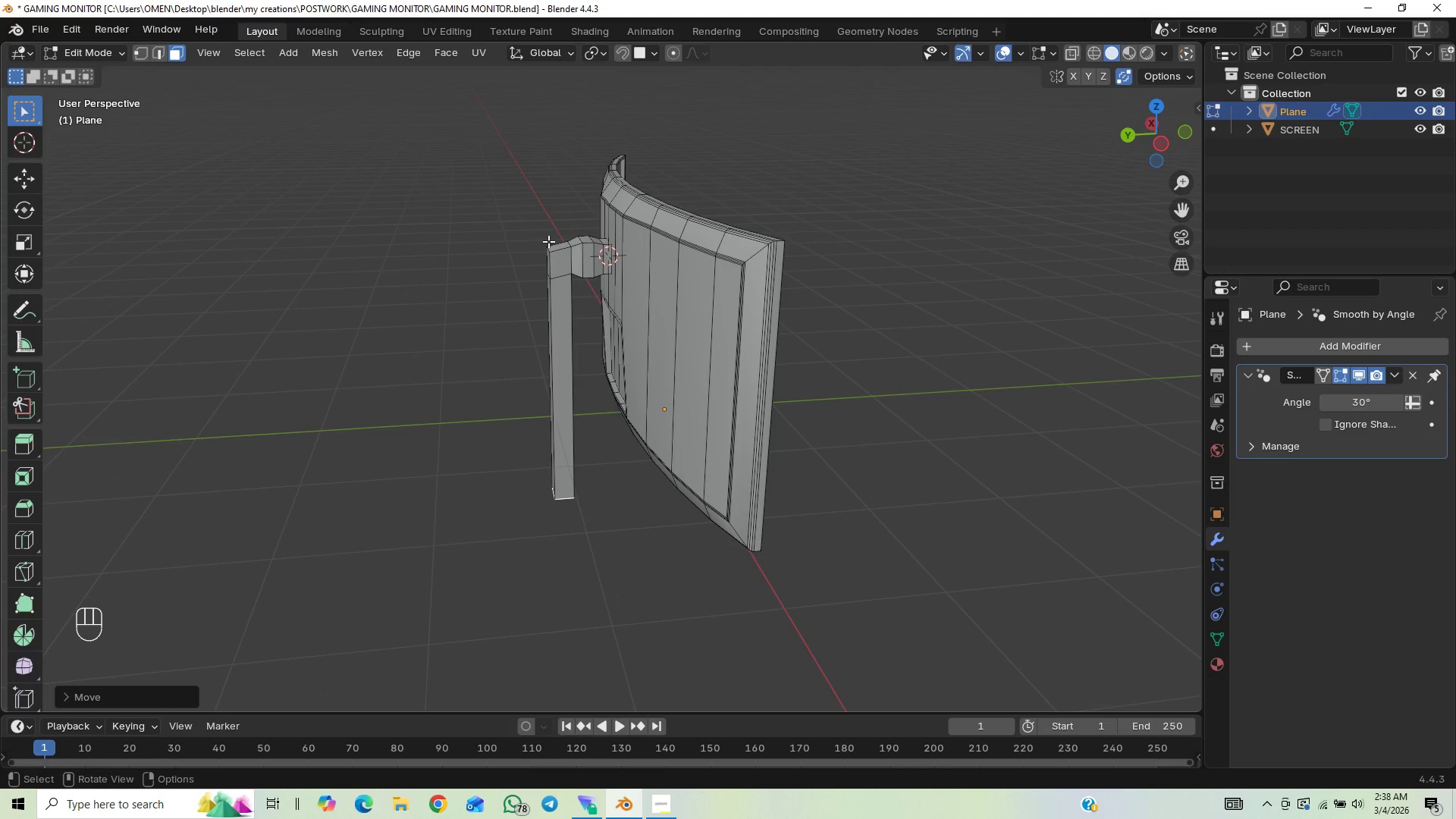 
left_click_drag(start_coordinate=[528, 221], to_coordinate=[558, 510])
 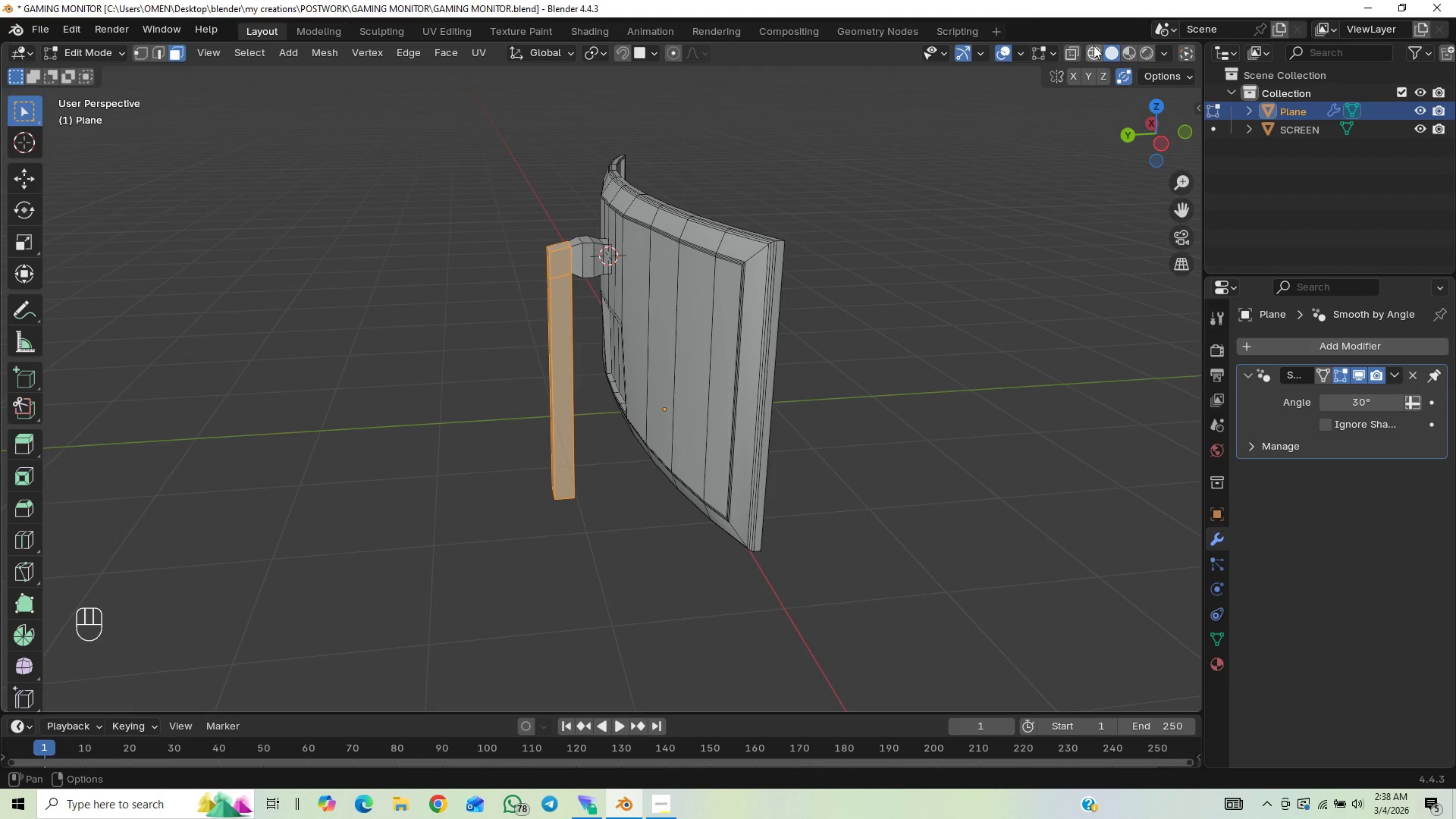 
left_click([1068, 51])
 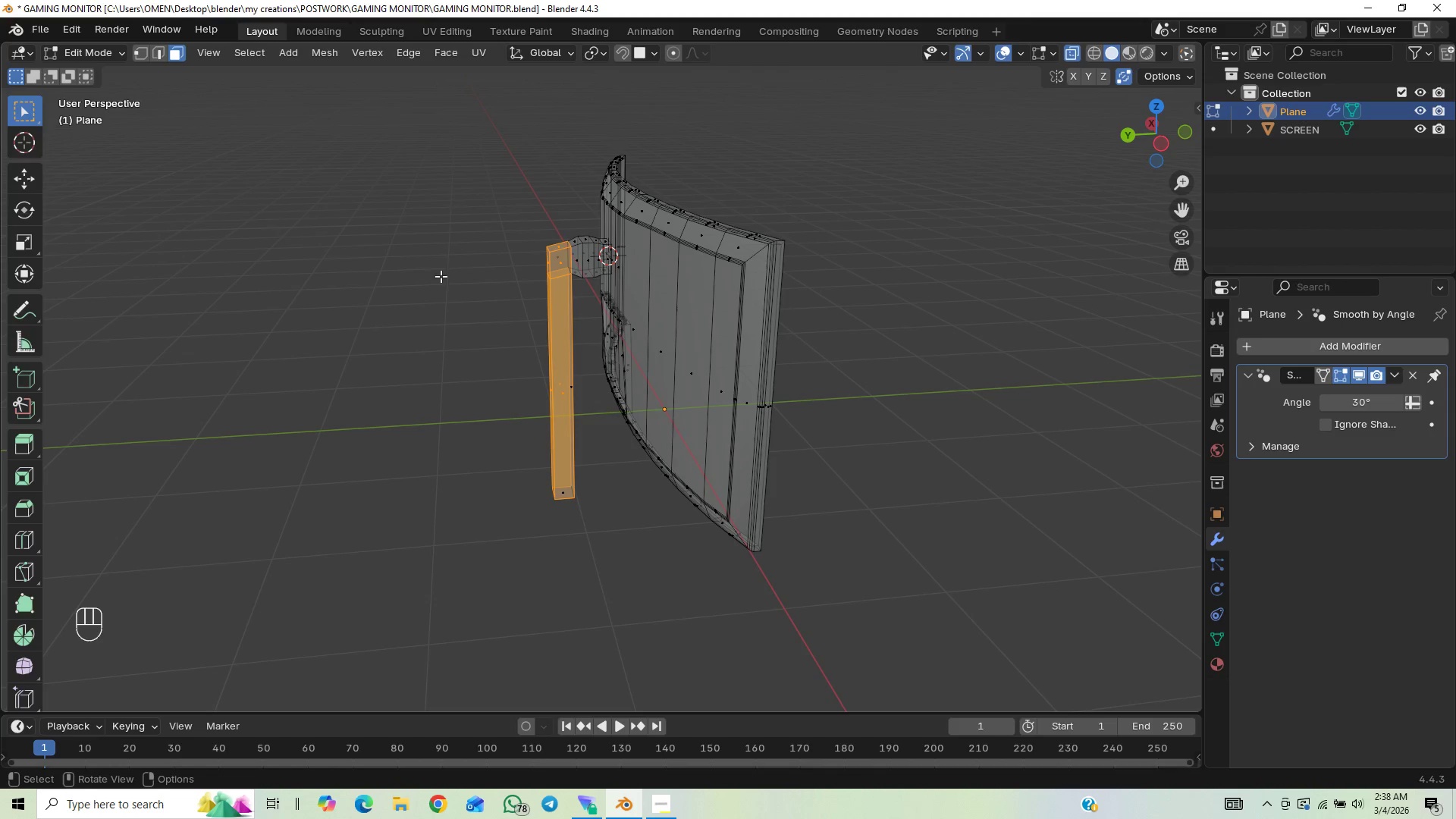 
left_click_drag(start_coordinate=[444, 237], to_coordinate=[564, 510])
 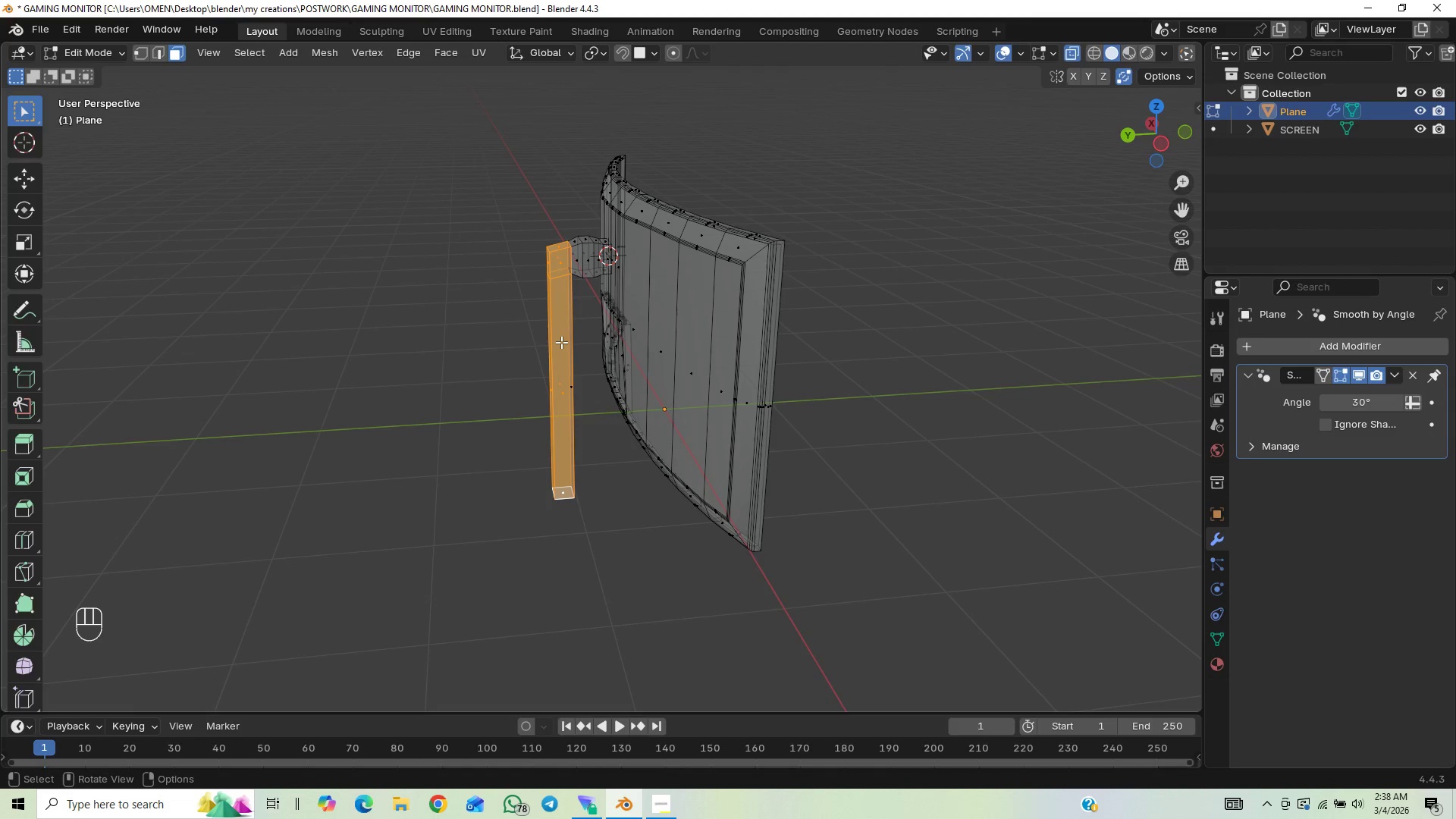 
type(GZ)
 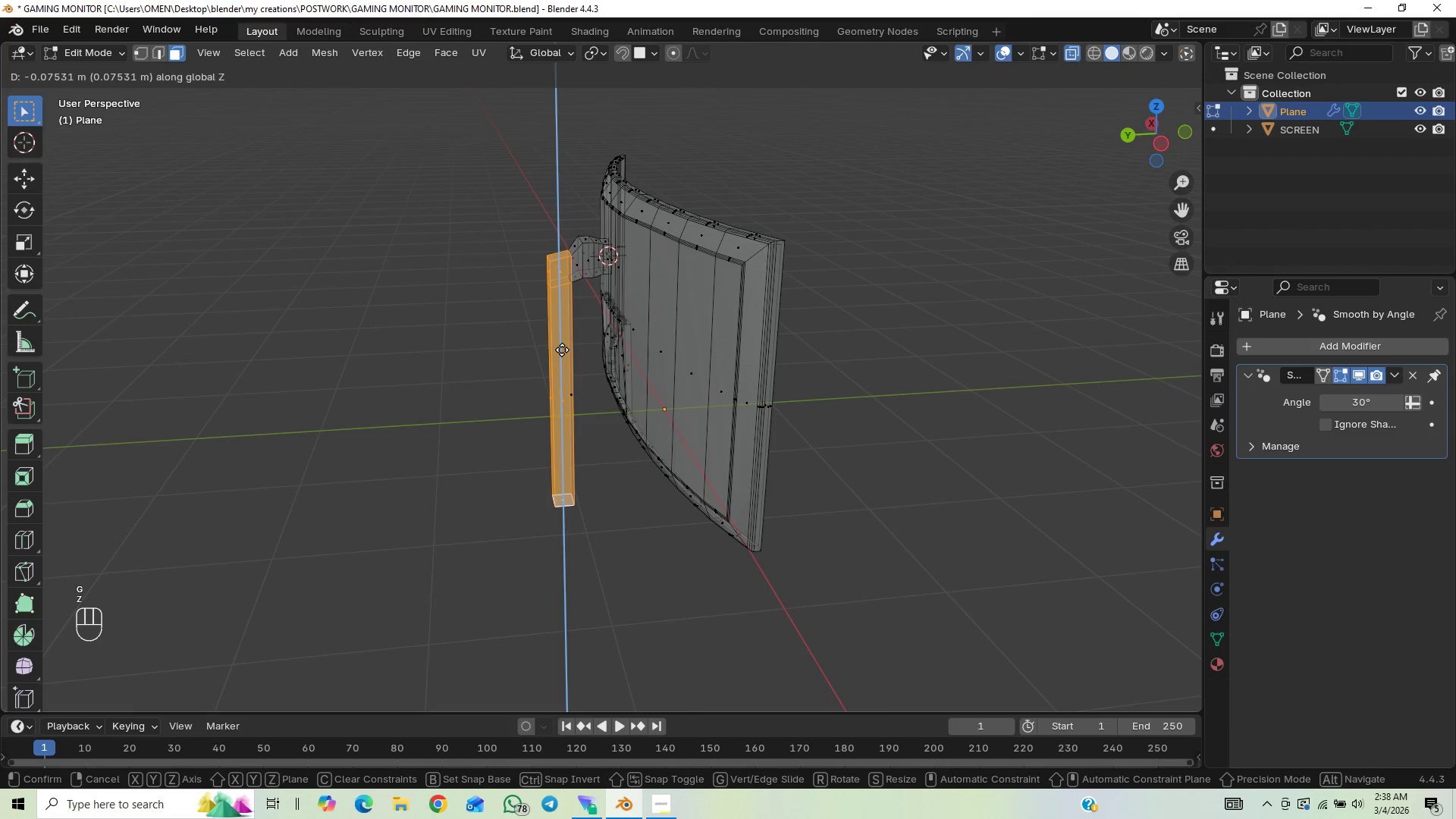 
right_click([566, 340])
 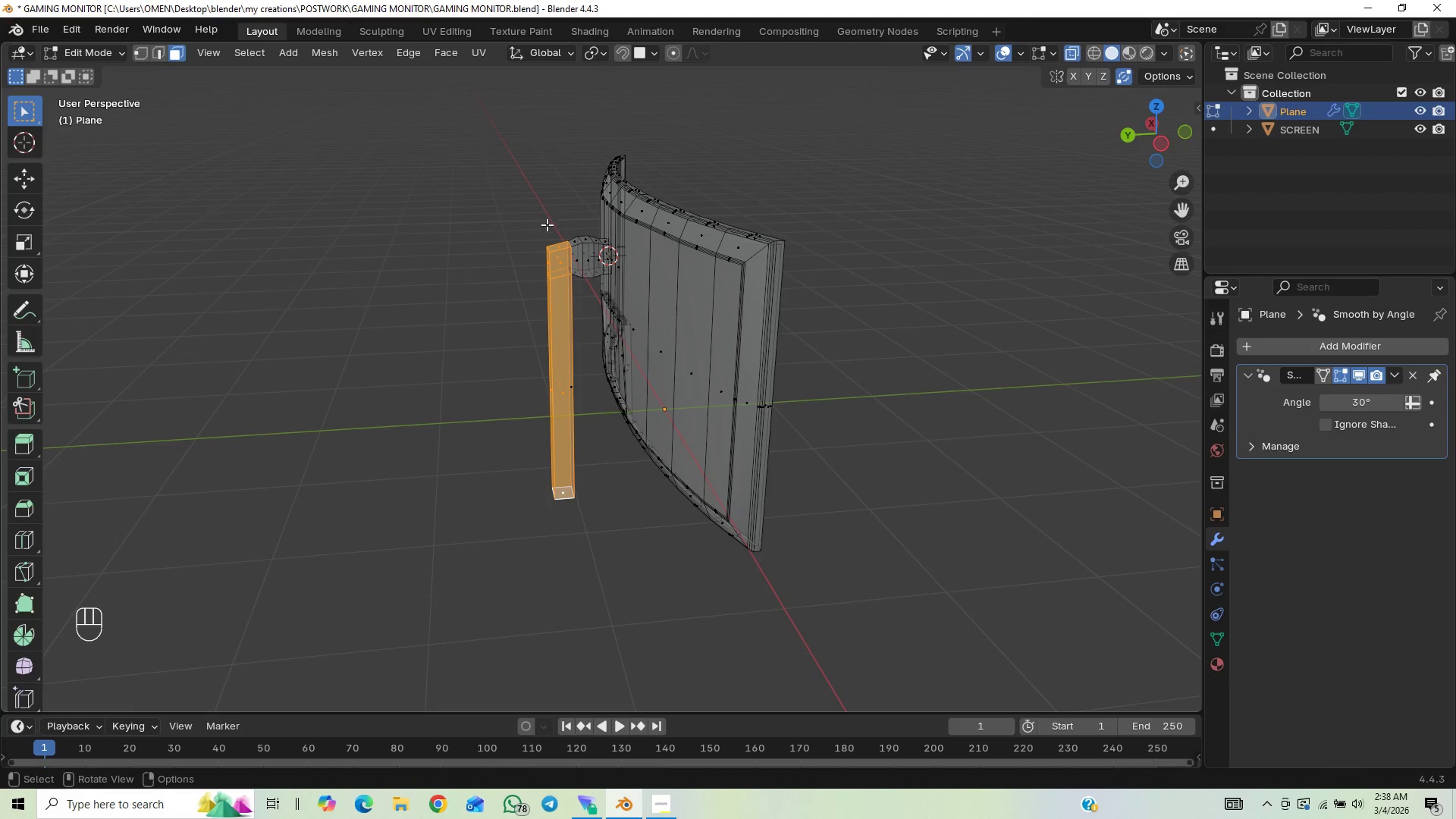 
hold_key(key=ShiftLeft, duration=1.5)
left_click_drag(start_coordinate=[545, 231], to_coordinate=[581, 292])
 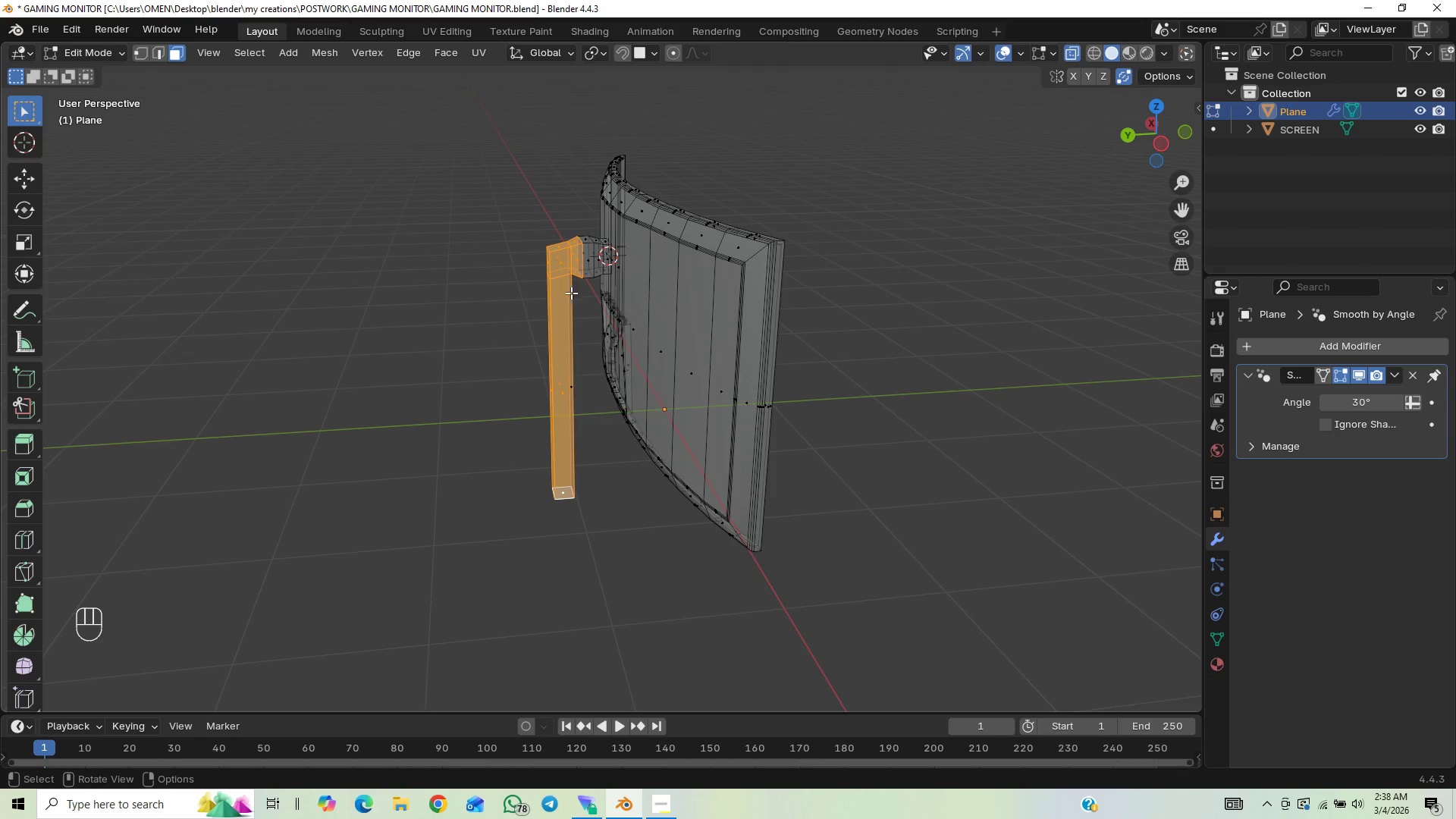 
key(Shift+ShiftLeft)
 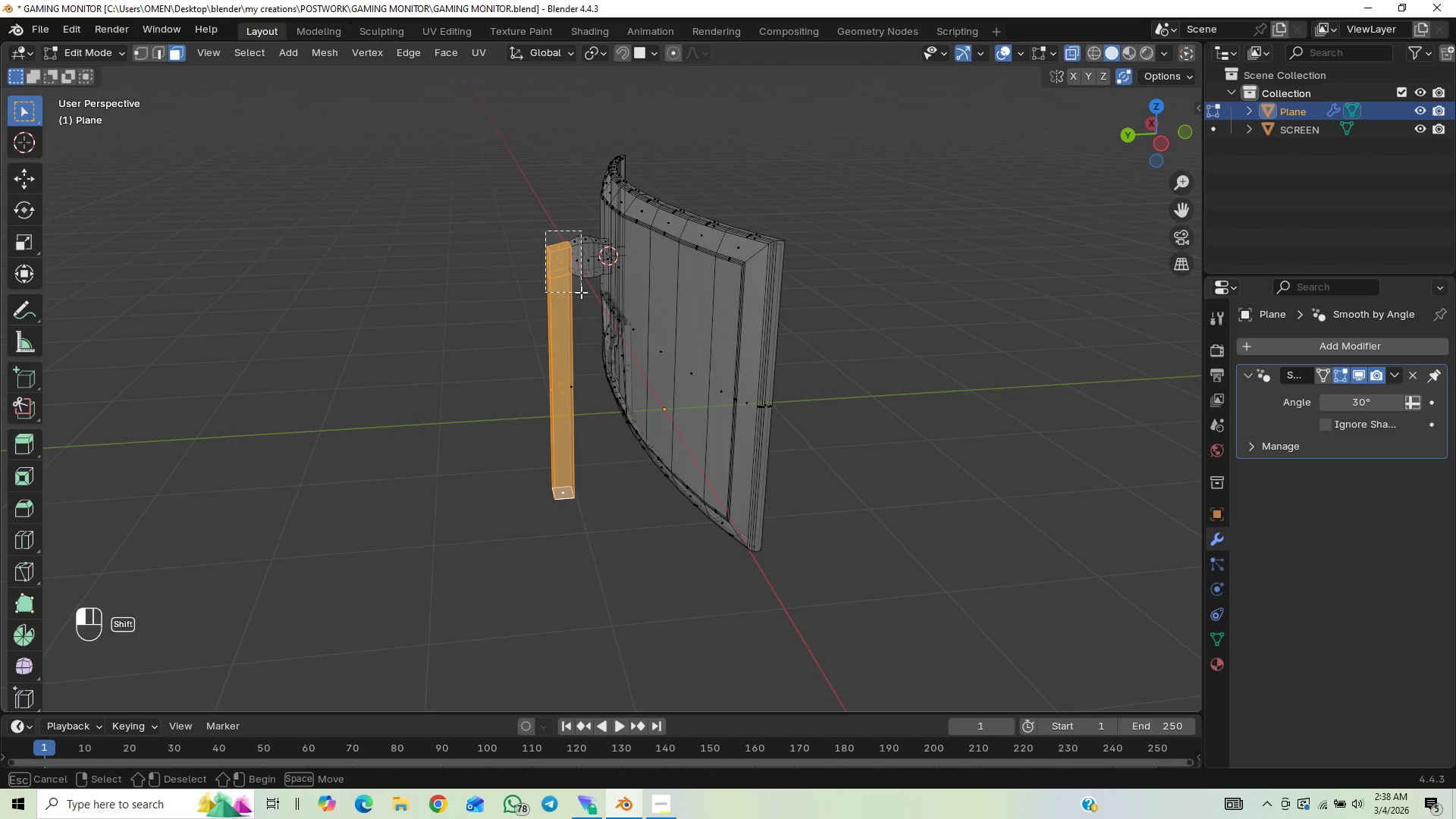 
key(Shift+ShiftLeft)
 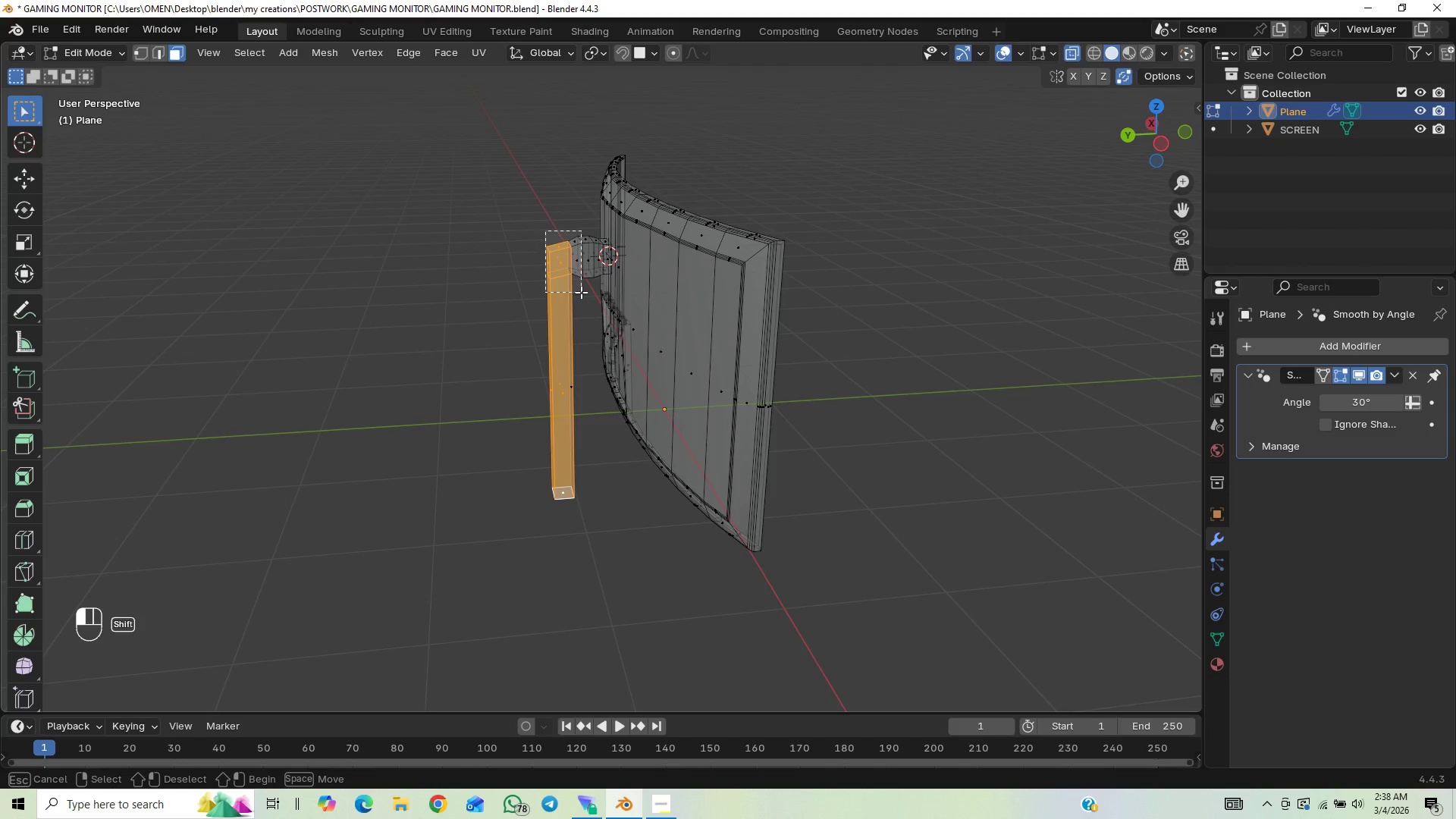 
key(Shift+ShiftLeft)
 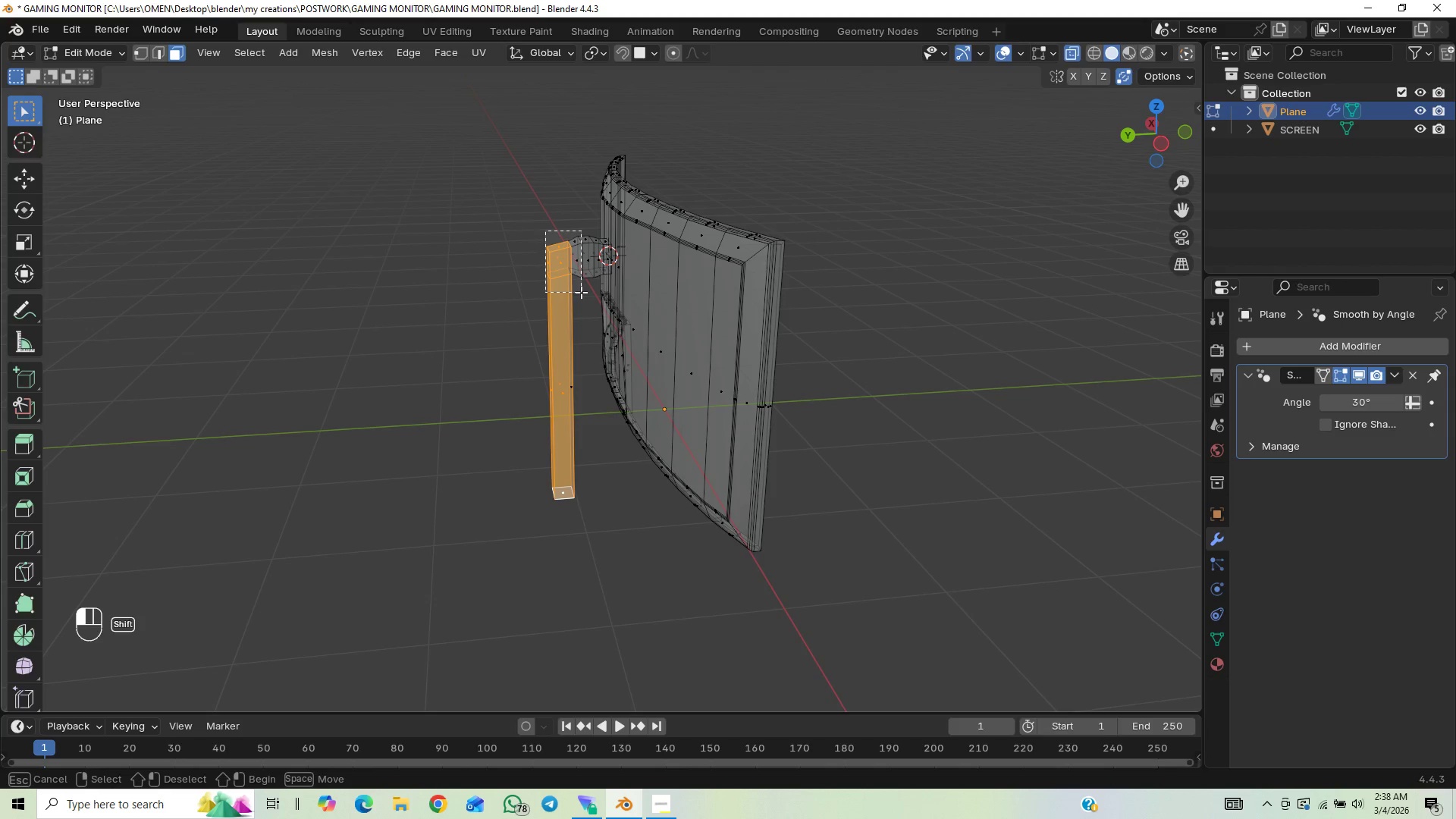 
key(Shift+ShiftLeft)
 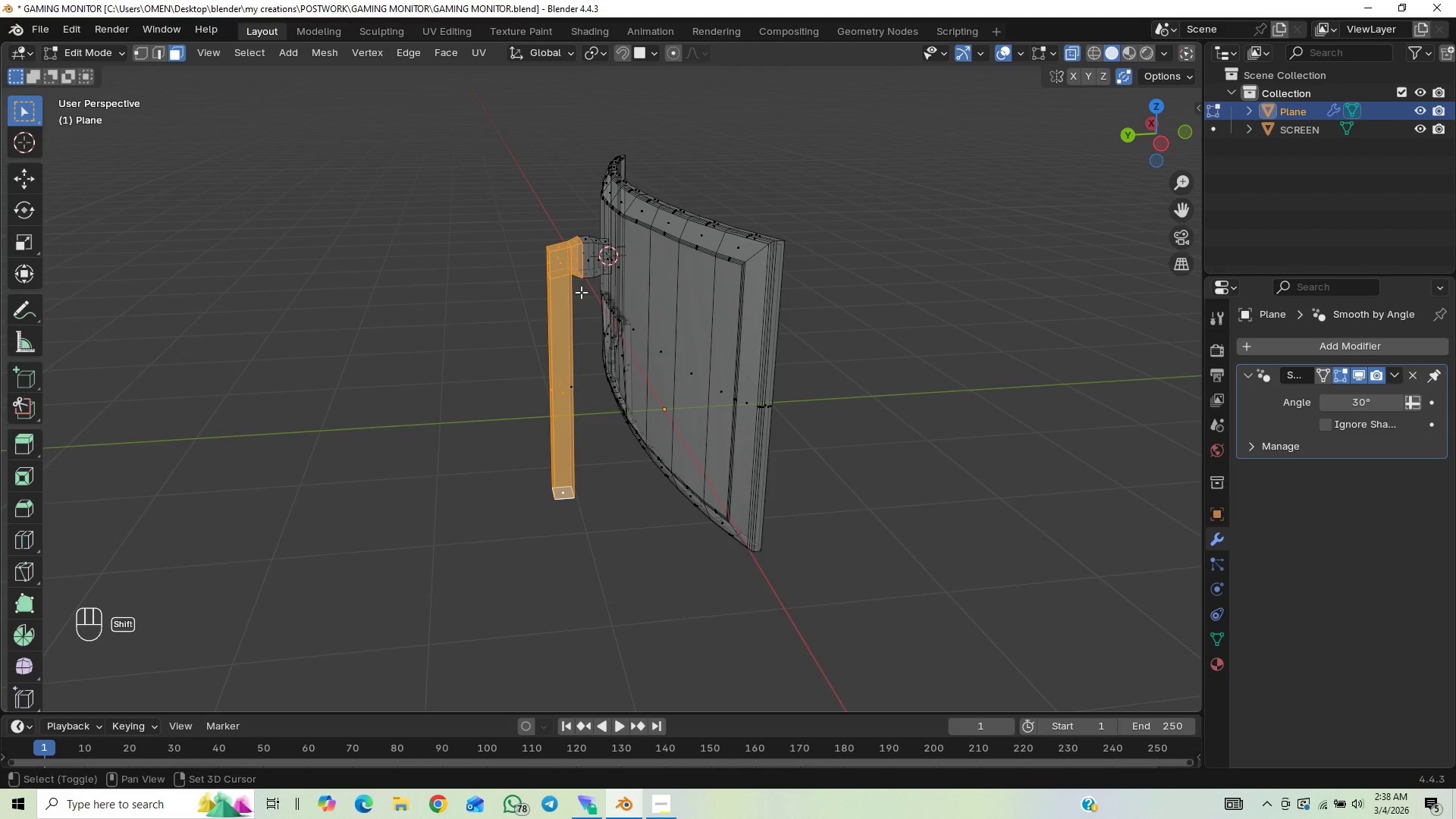 
key(Shift+ShiftLeft)
 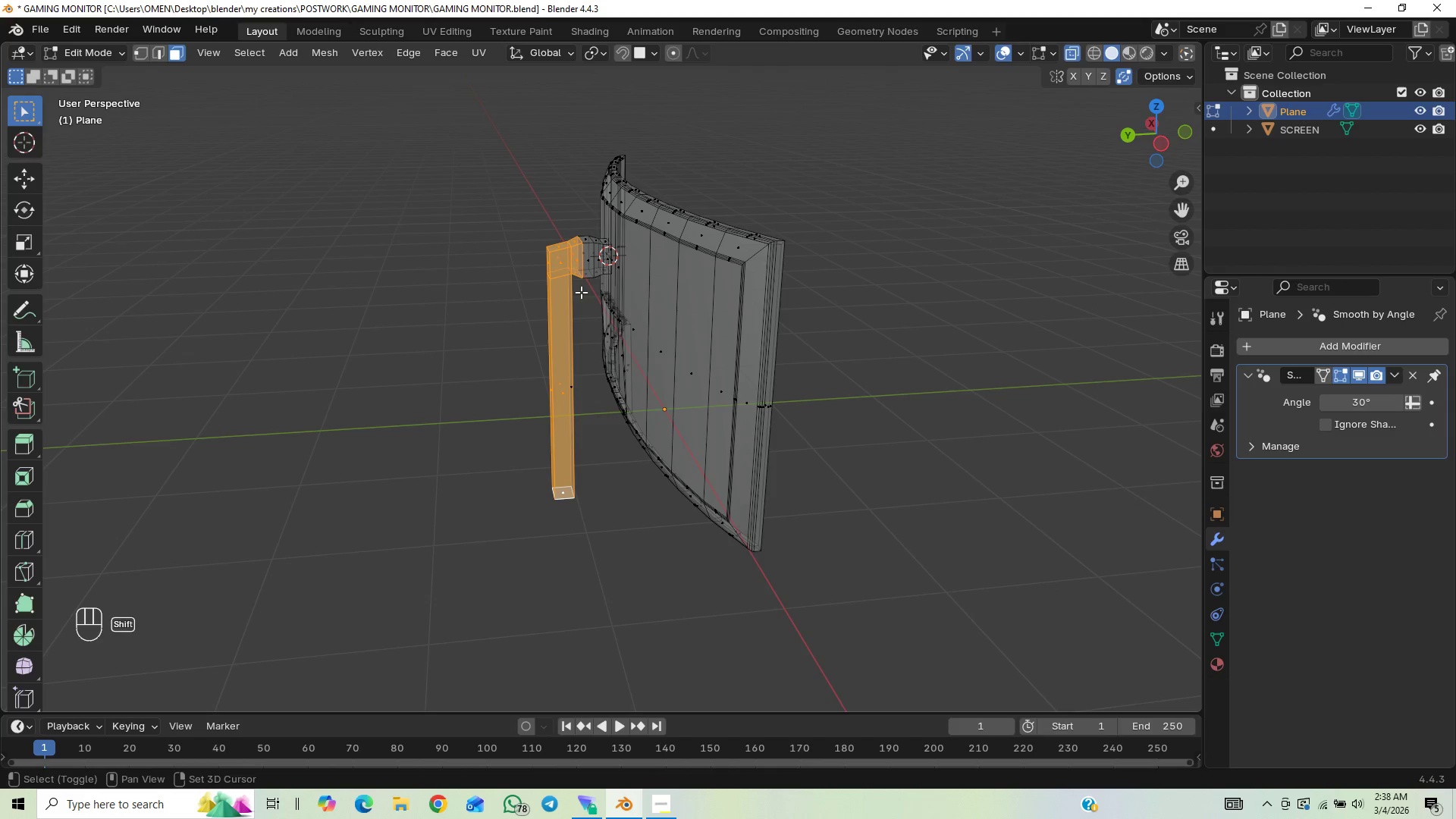 
key(Shift+ShiftLeft)
 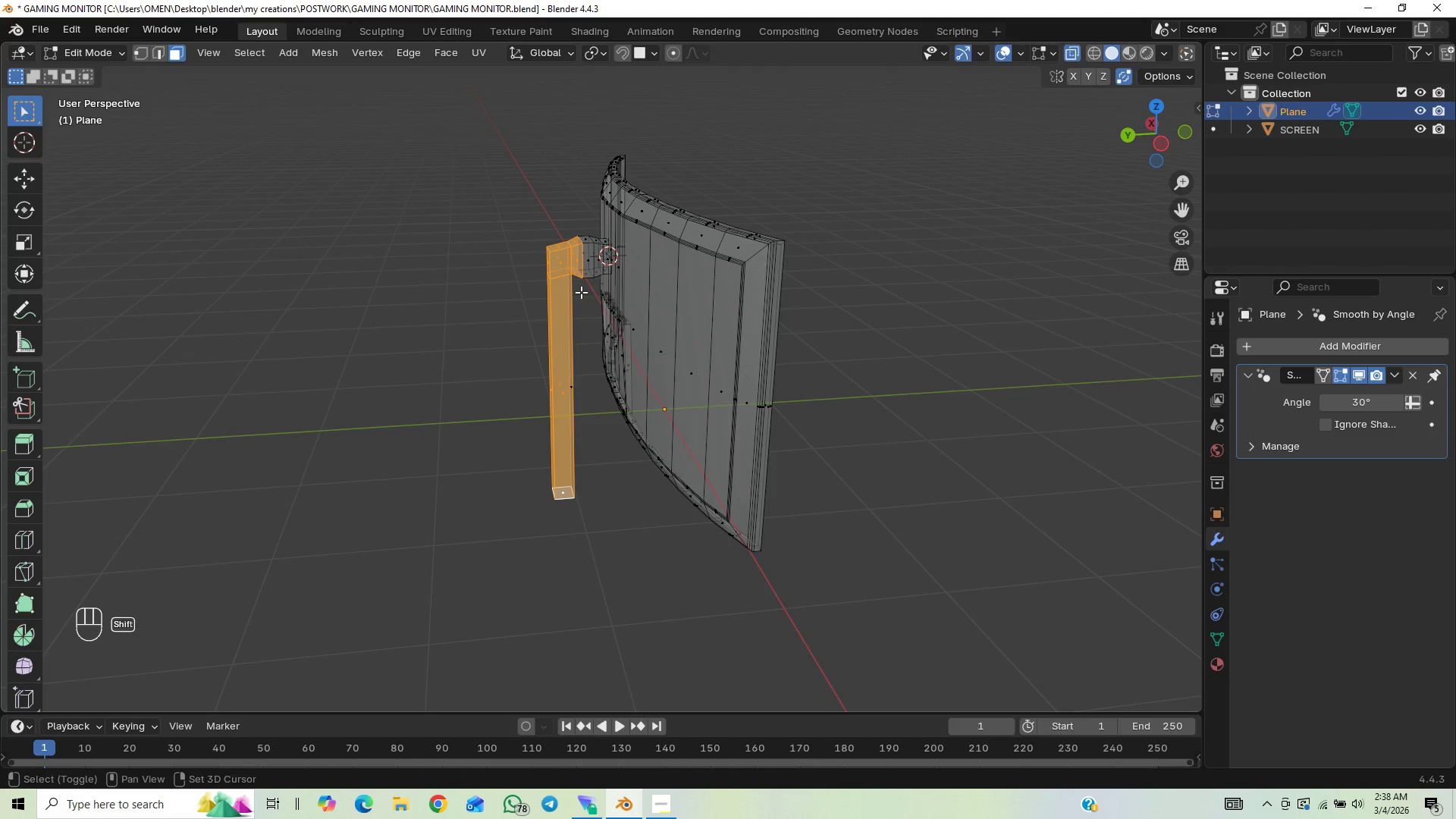 
key(Shift+ShiftLeft)
 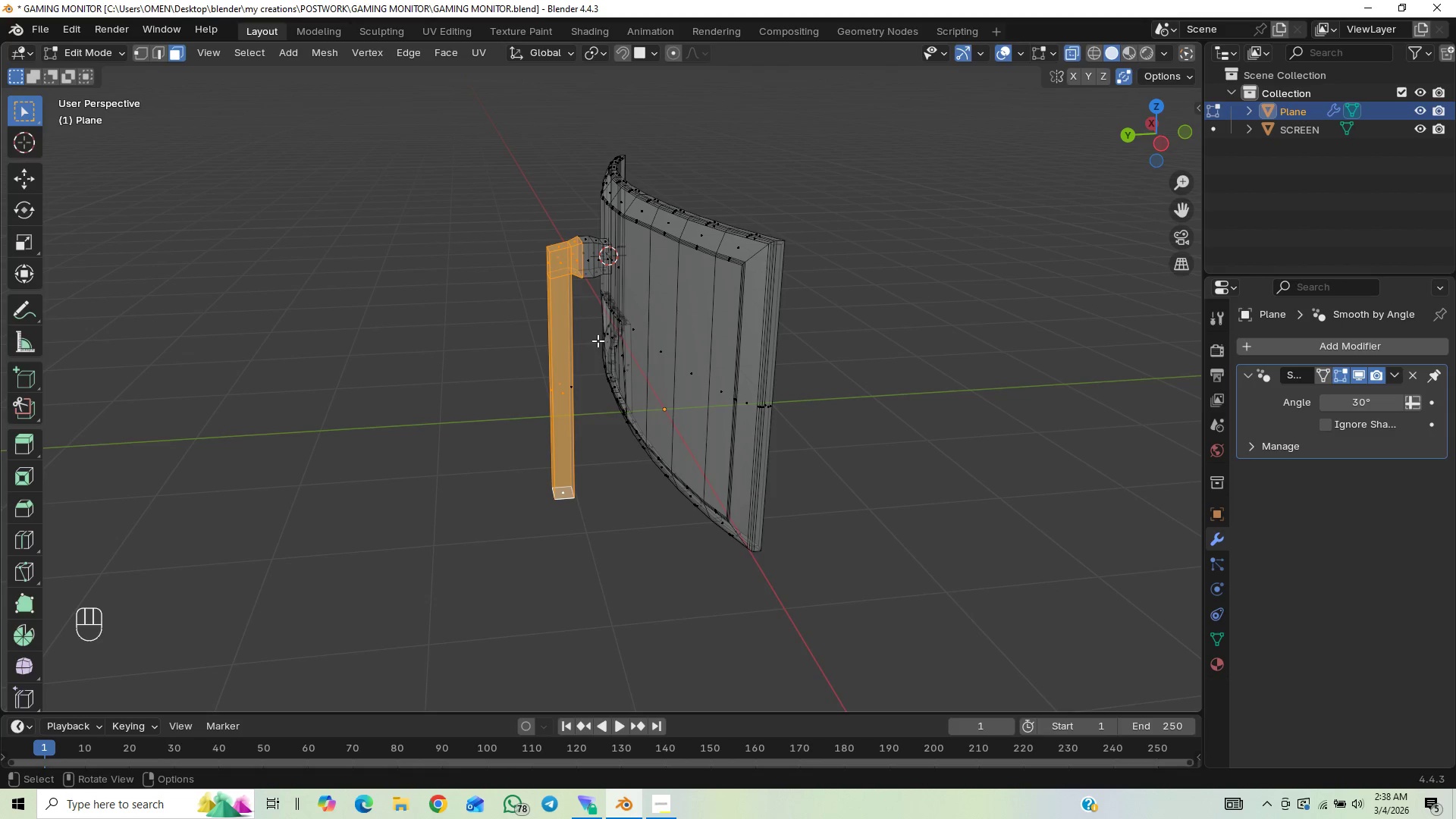 
type(GZ)
 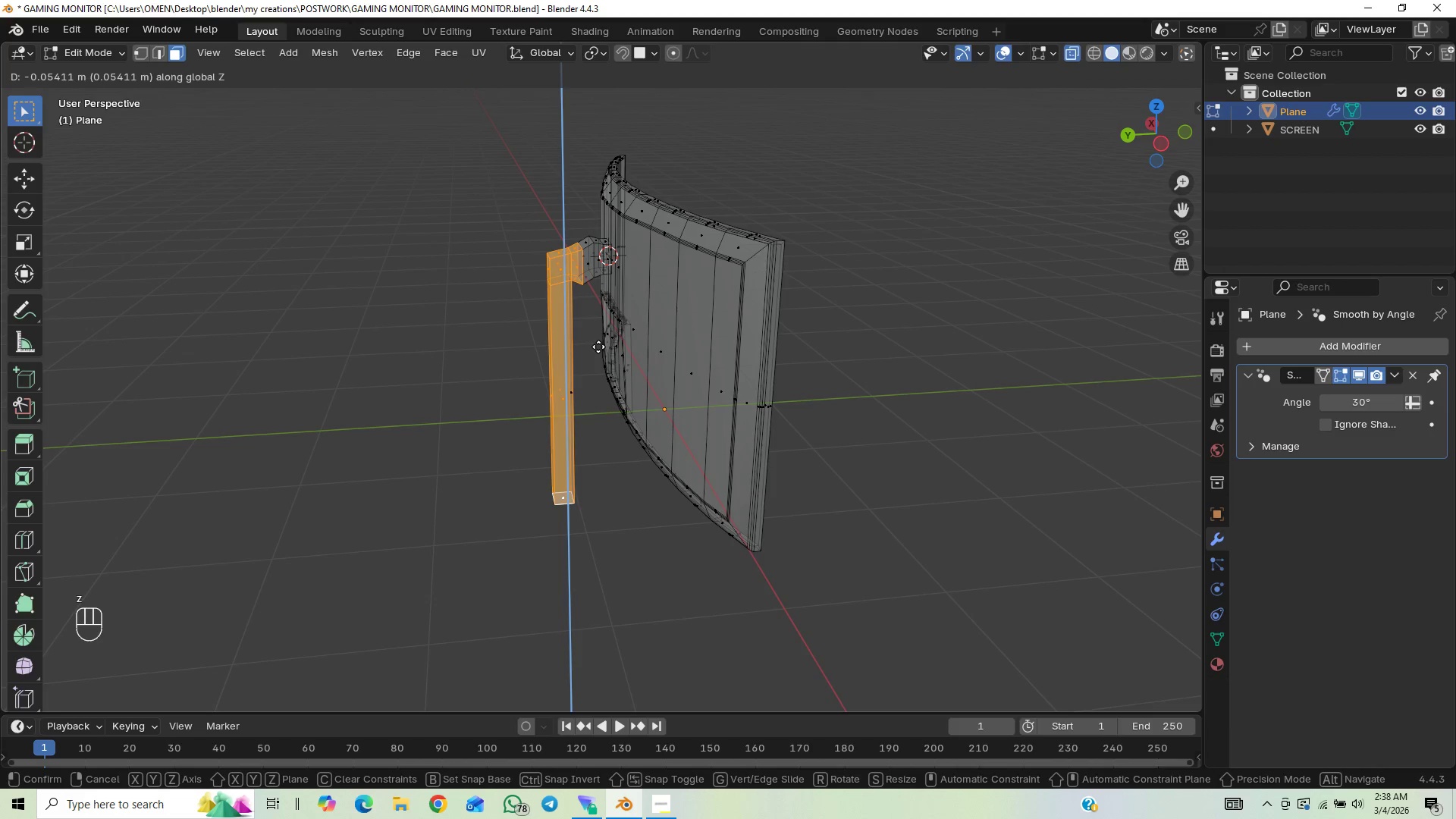 
right_click([598, 347])
 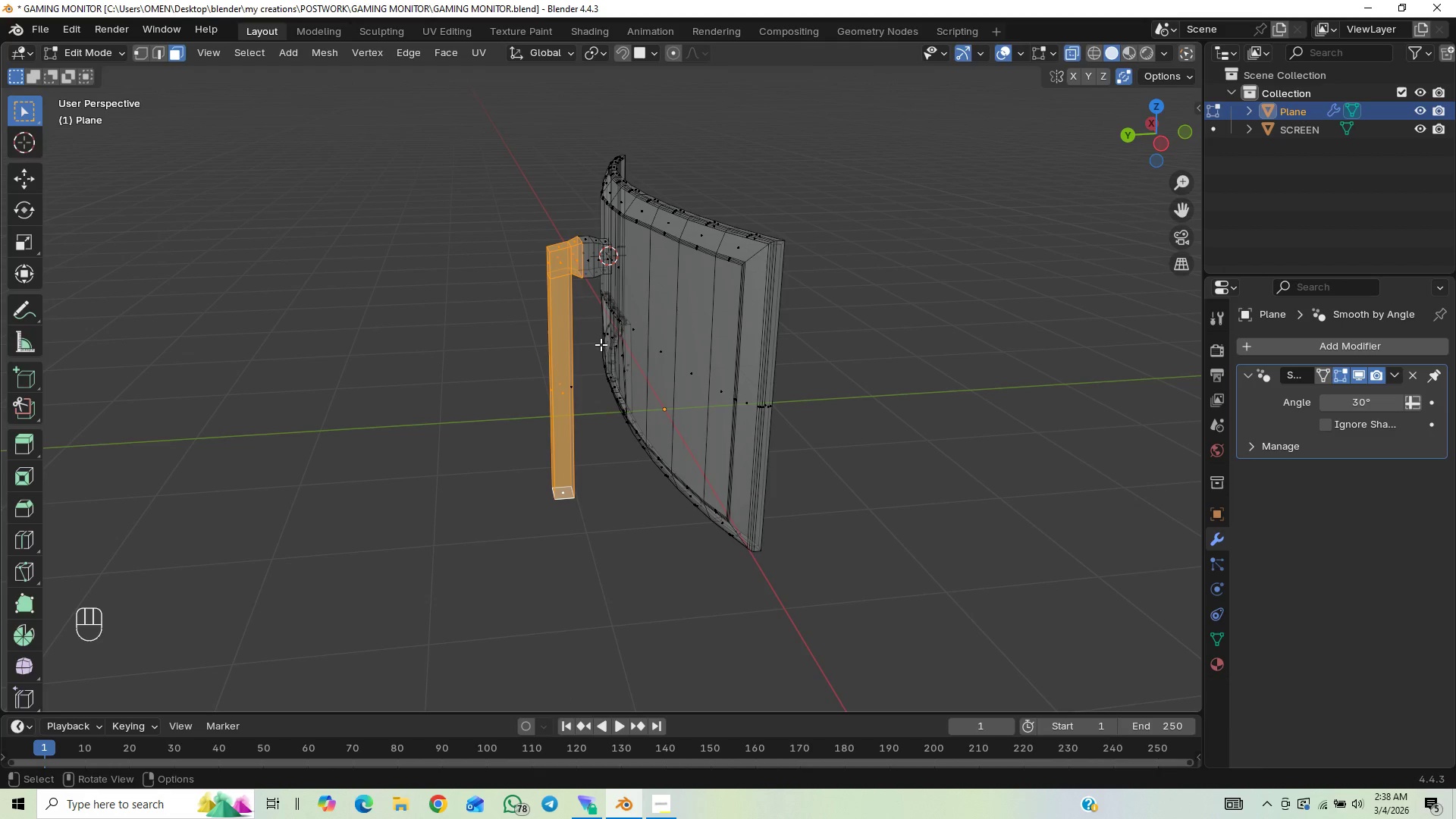 
key(Tab)
 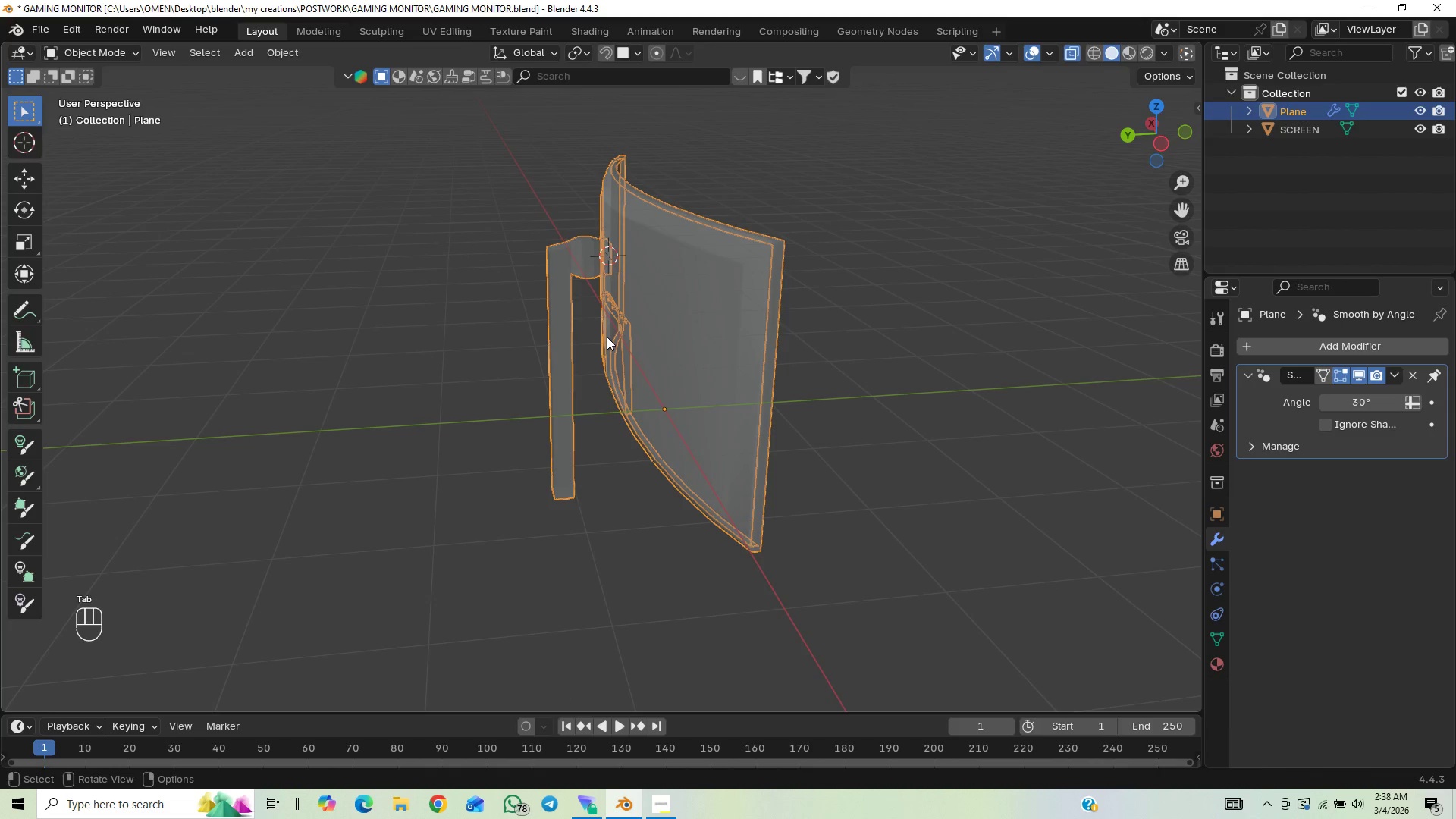 
key(Tab)
 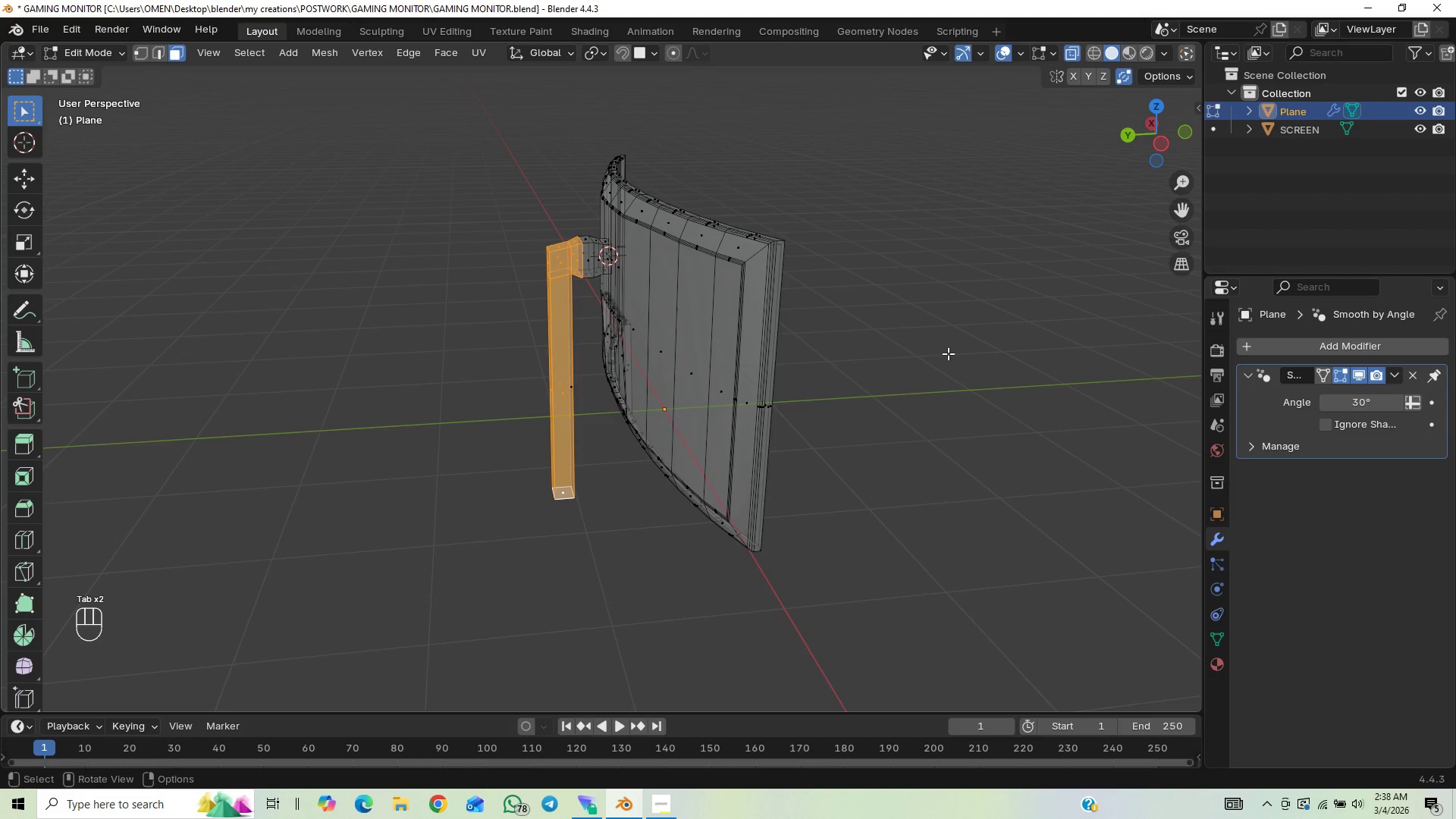 
left_click([929, 354])
 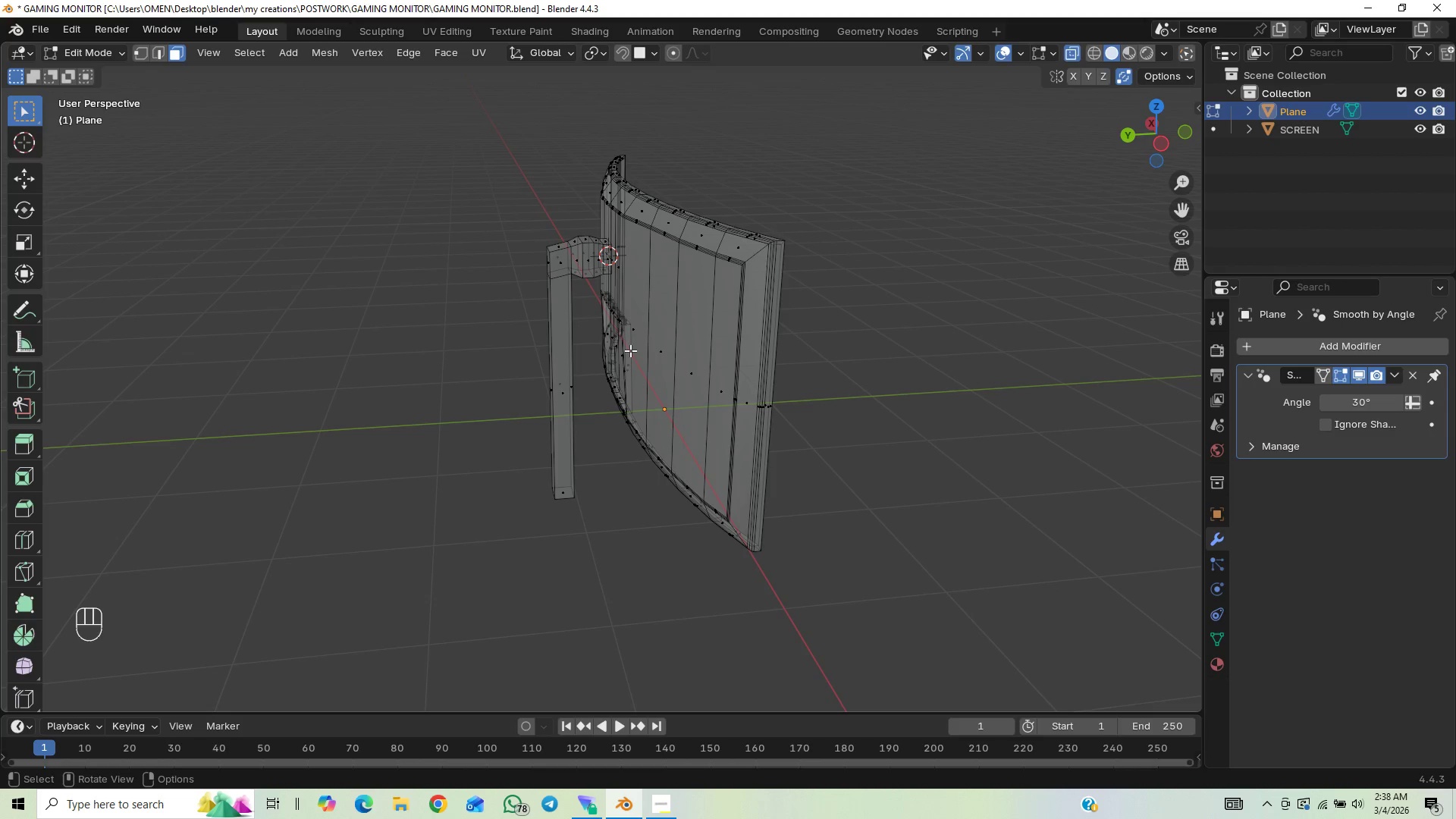 
scroll: coordinate [630, 351], scroll_direction: up, amount: 1.0
 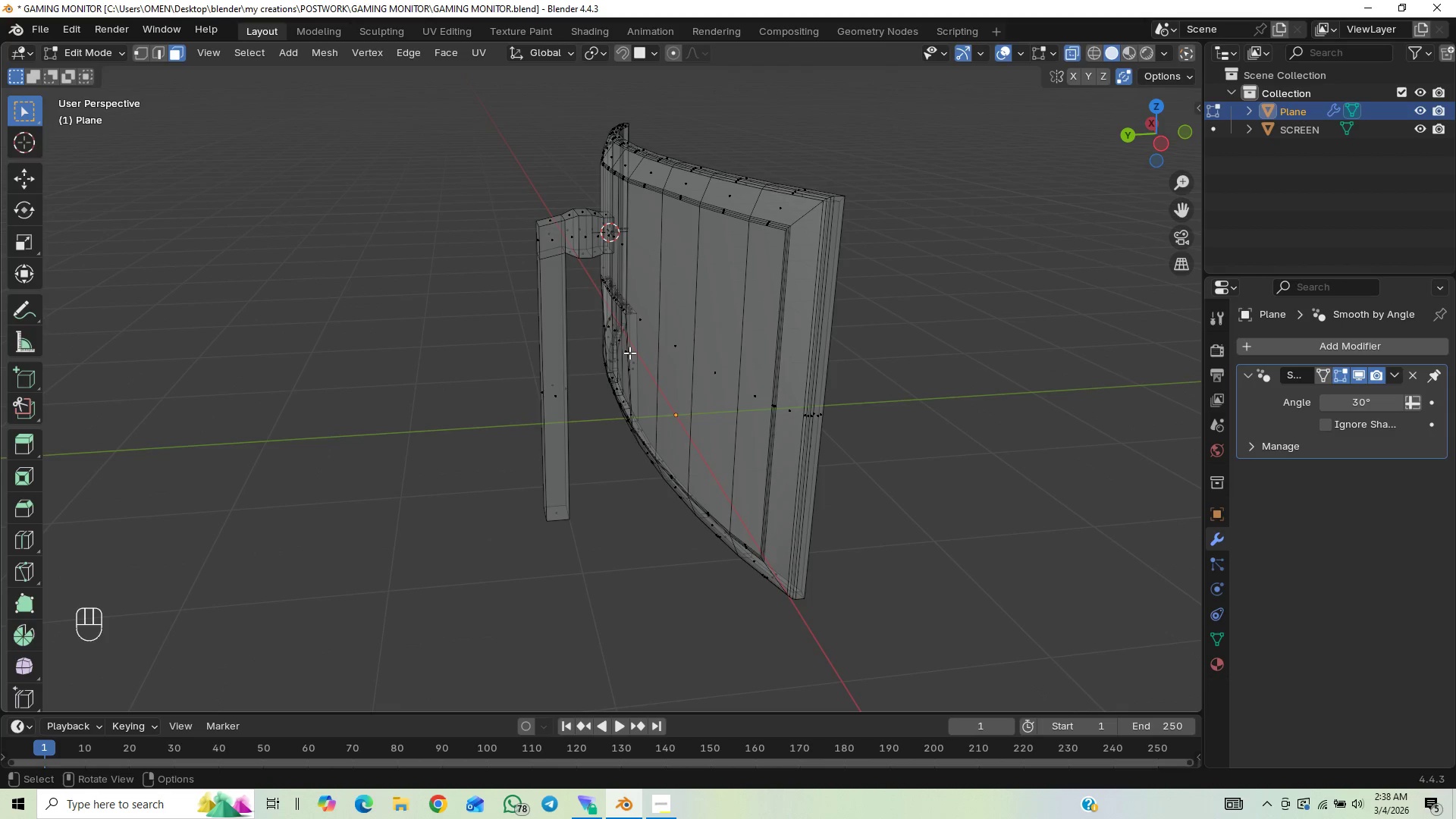 
key(Tab)
 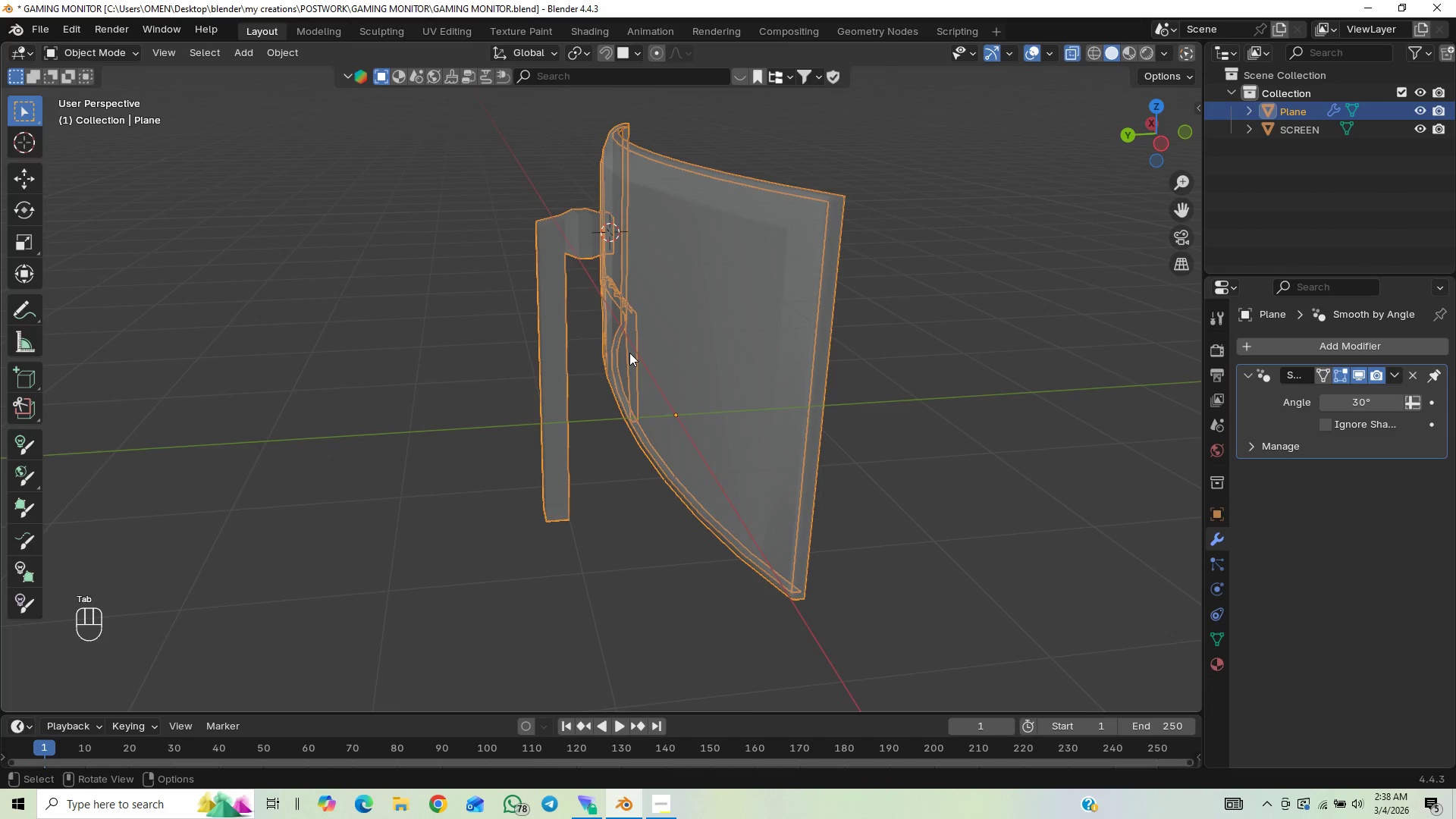 
key(Tab)
 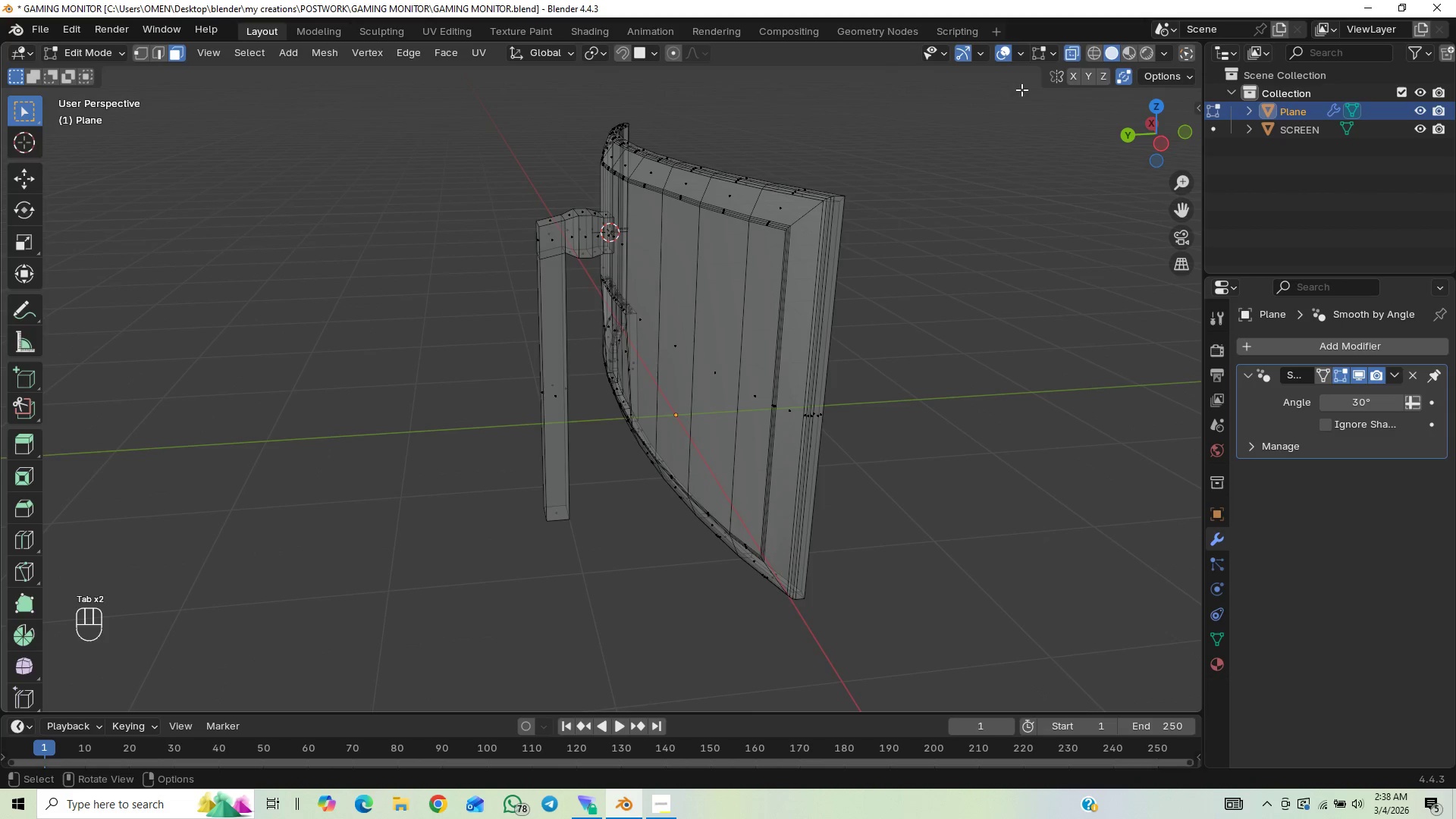 
left_click([1078, 52])
 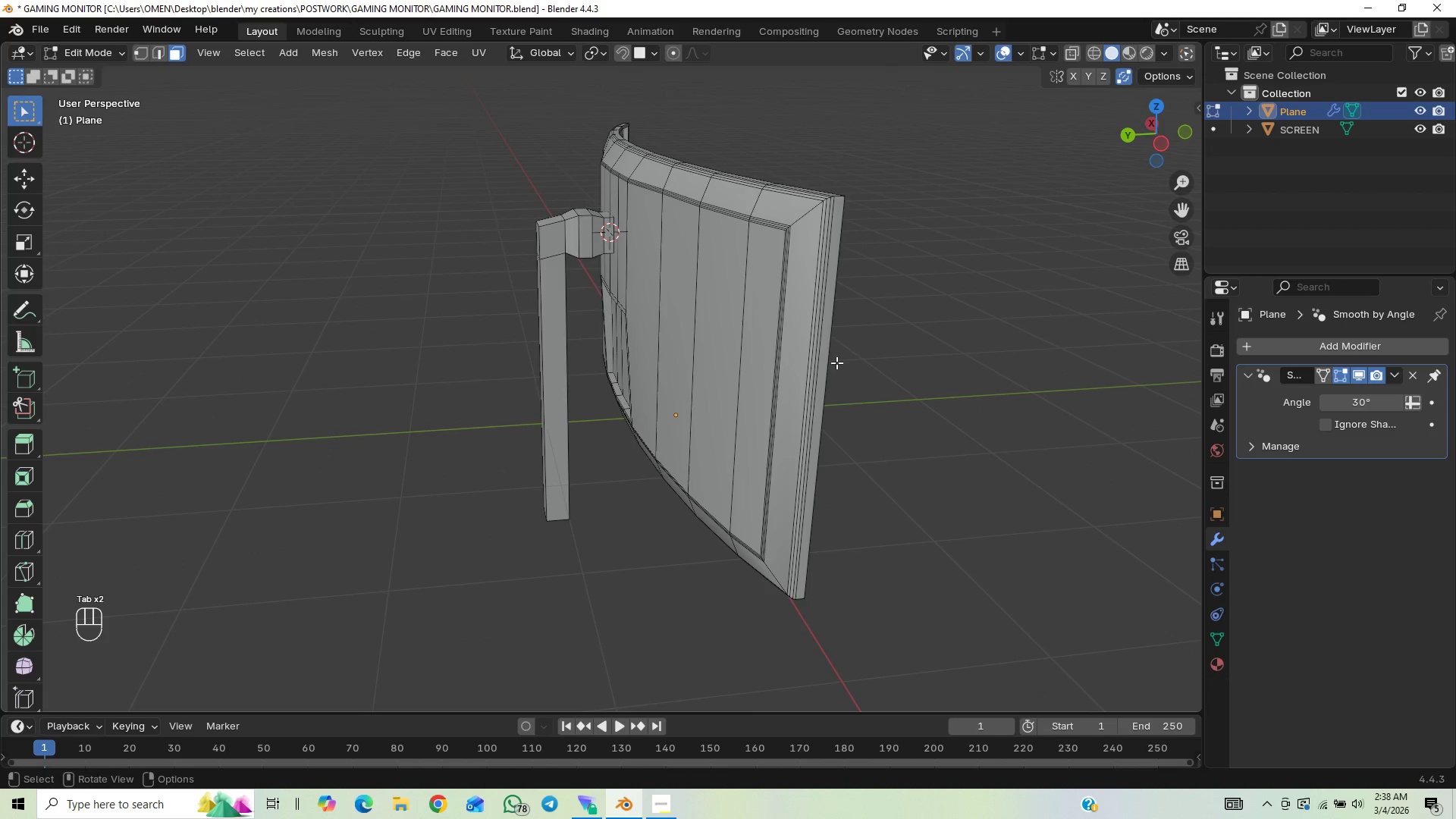 
key(Tab)
 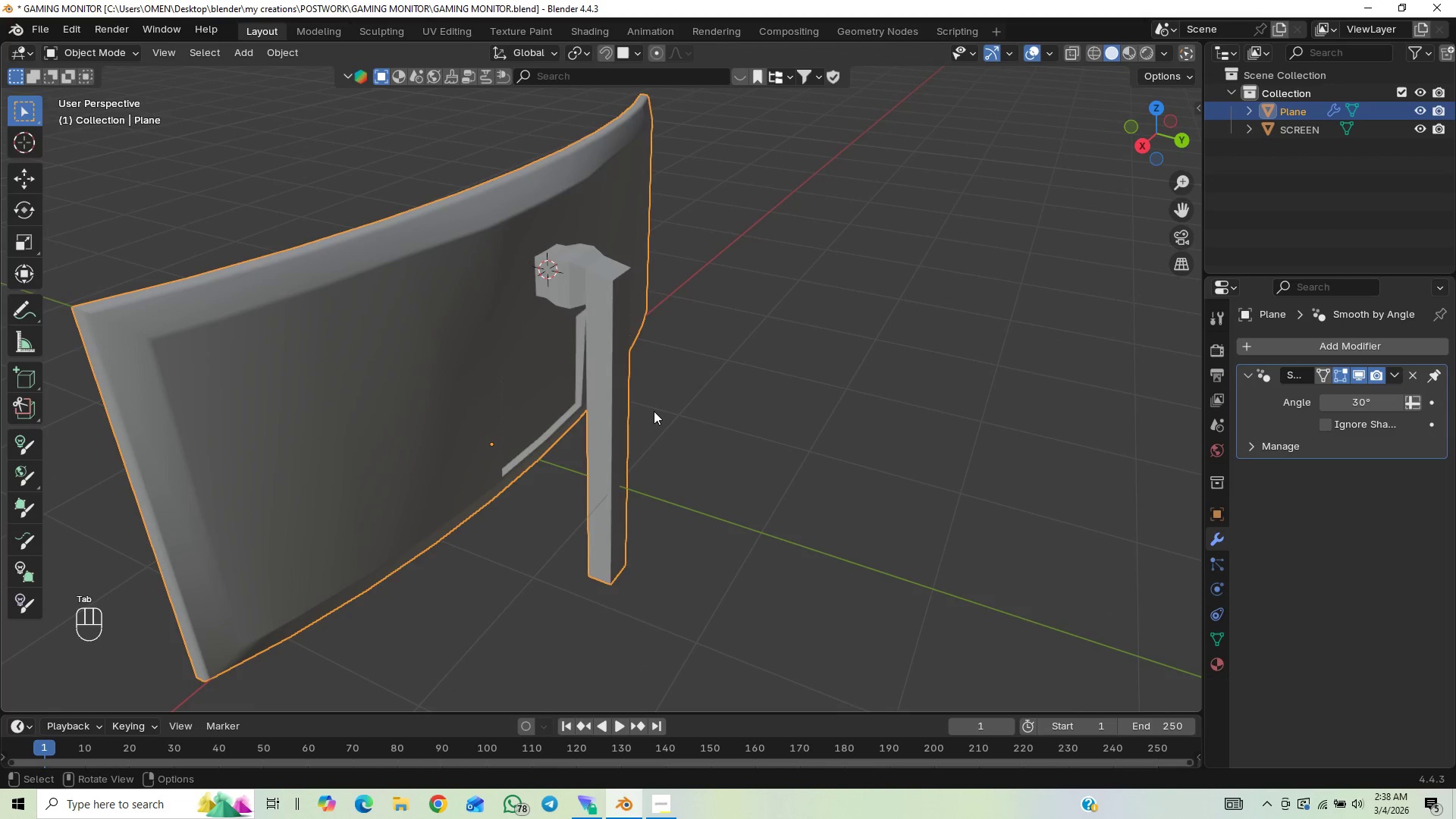 
scroll: coordinate [353, 372], scroll_direction: up, amount: 1.0
 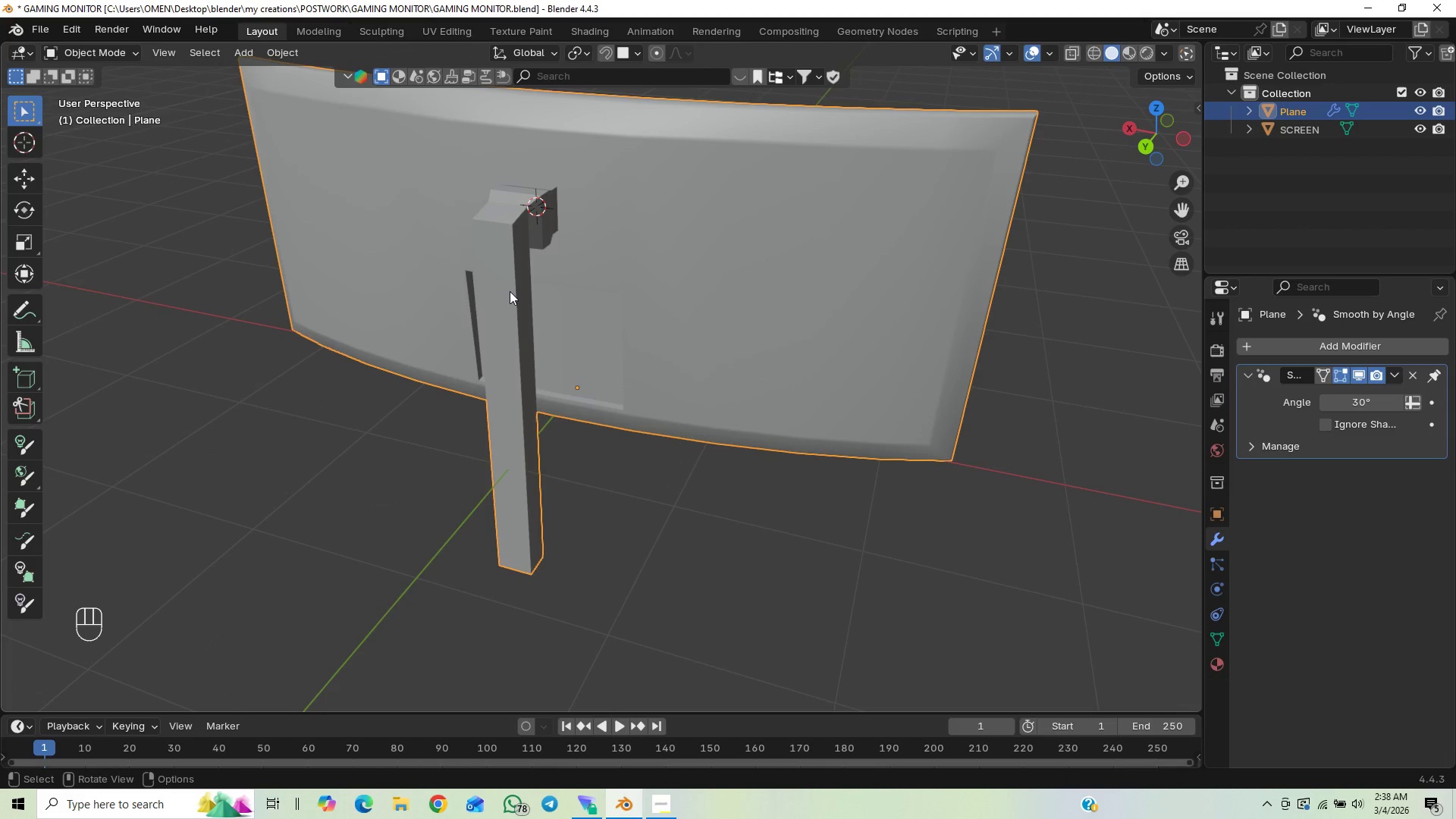 
left_click([510, 292])
 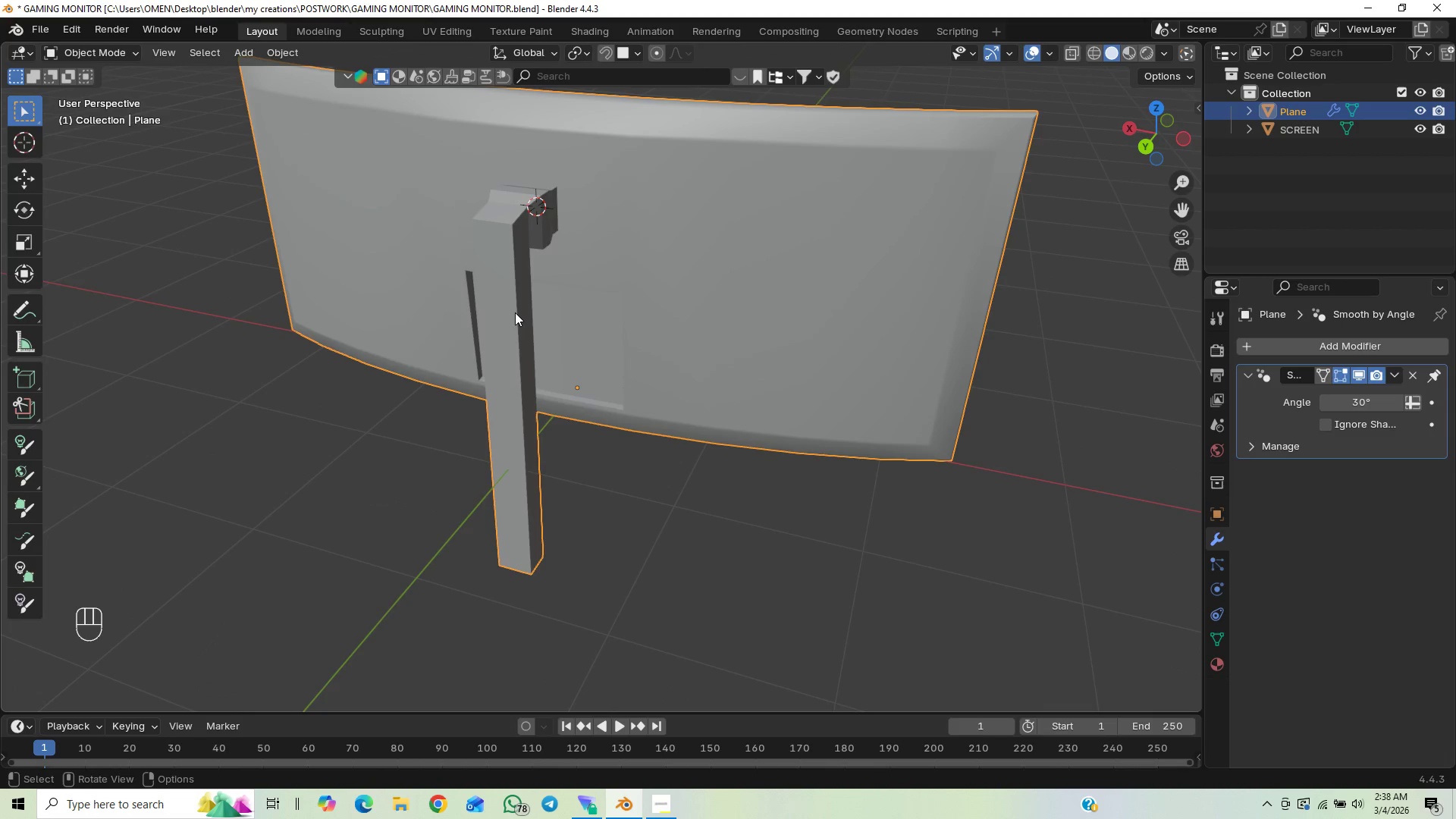 
right_click([507, 320])
 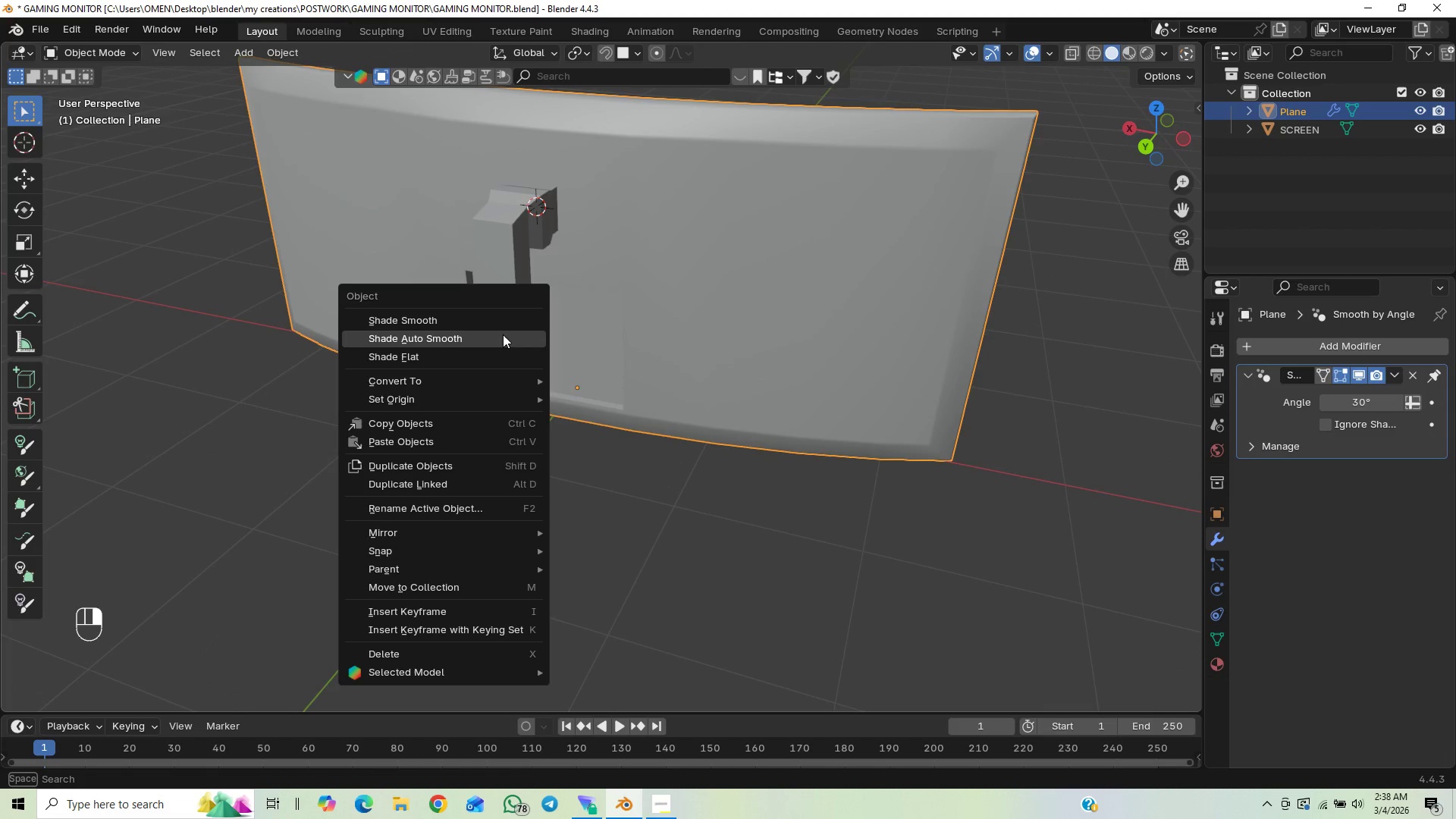 
left_click([500, 338])
 